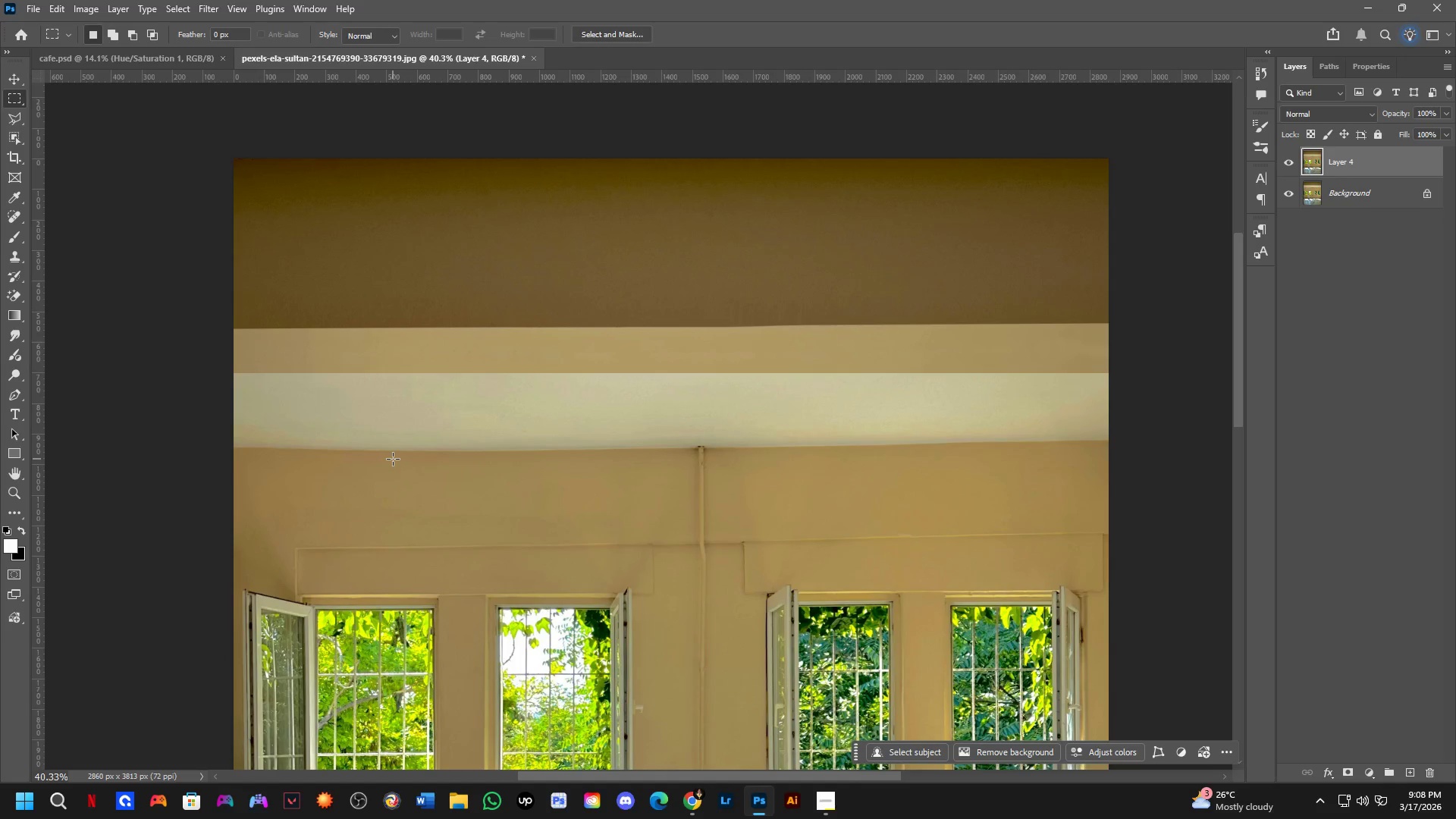 
left_click_drag(start_coordinate=[450, 441], to_coordinate=[416, 446])
 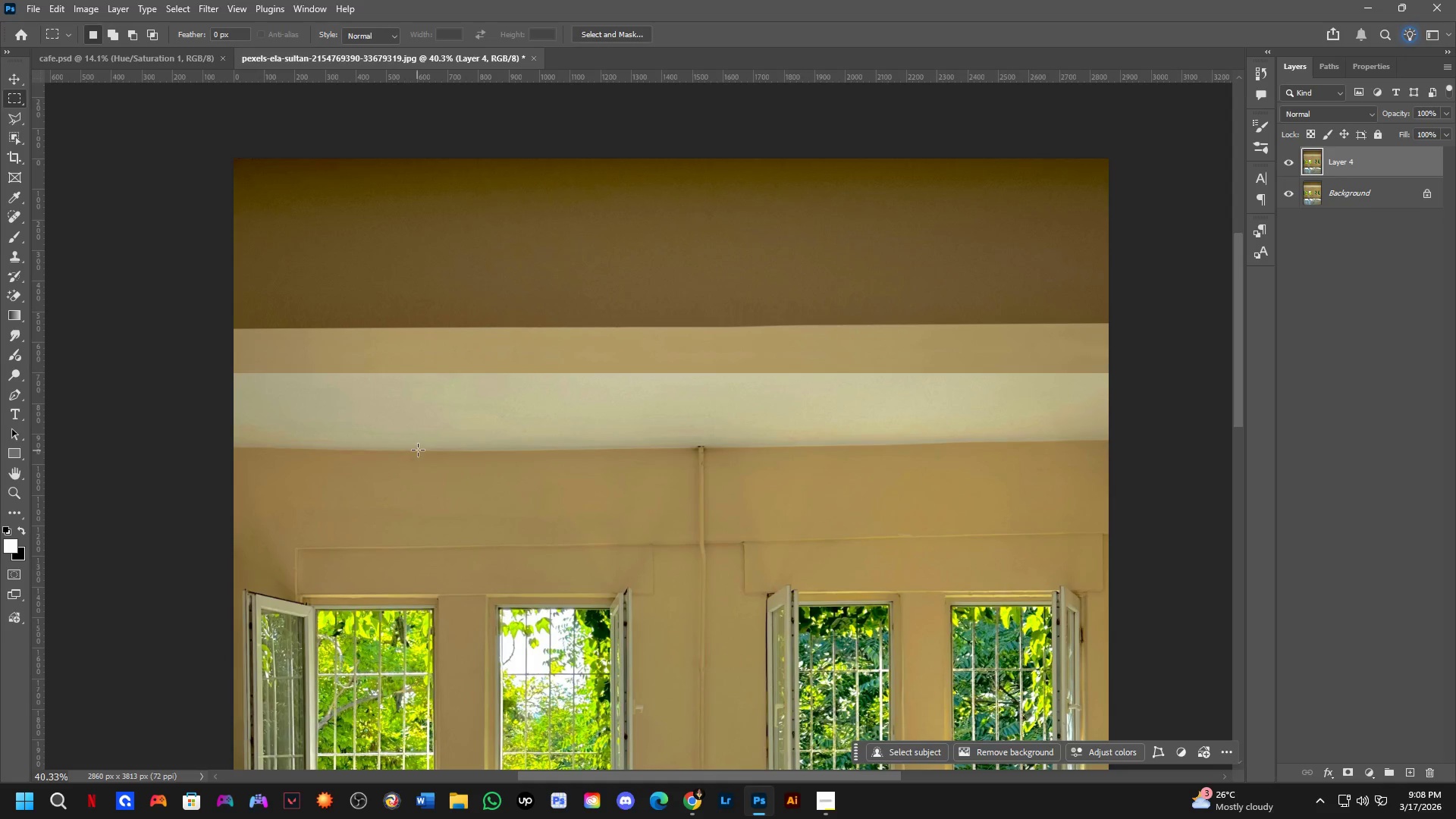 
hold_key(key=Space, duration=0.55)
 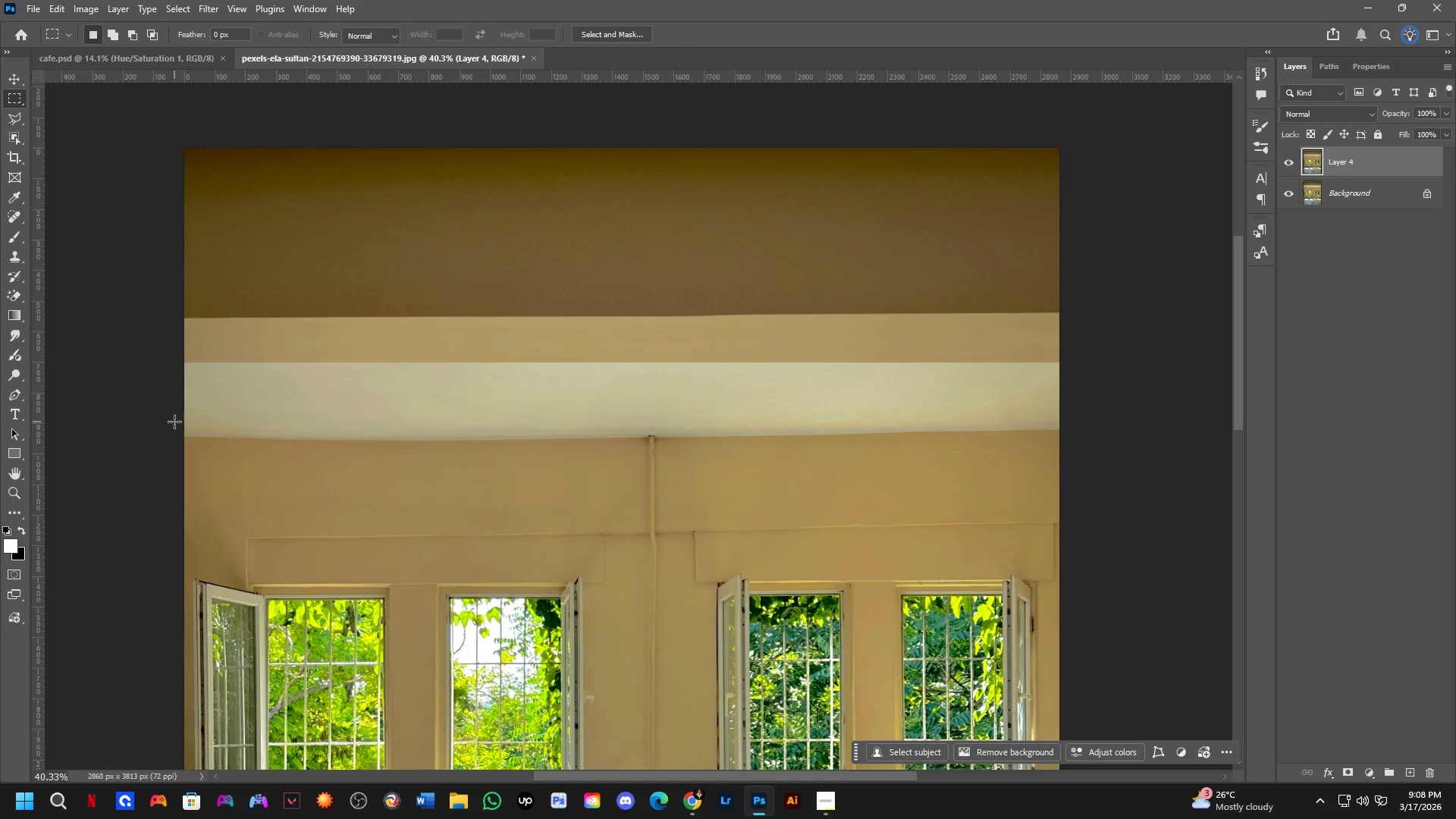 
left_click_drag(start_coordinate=[470, 485], to_coordinate=[421, 474])
 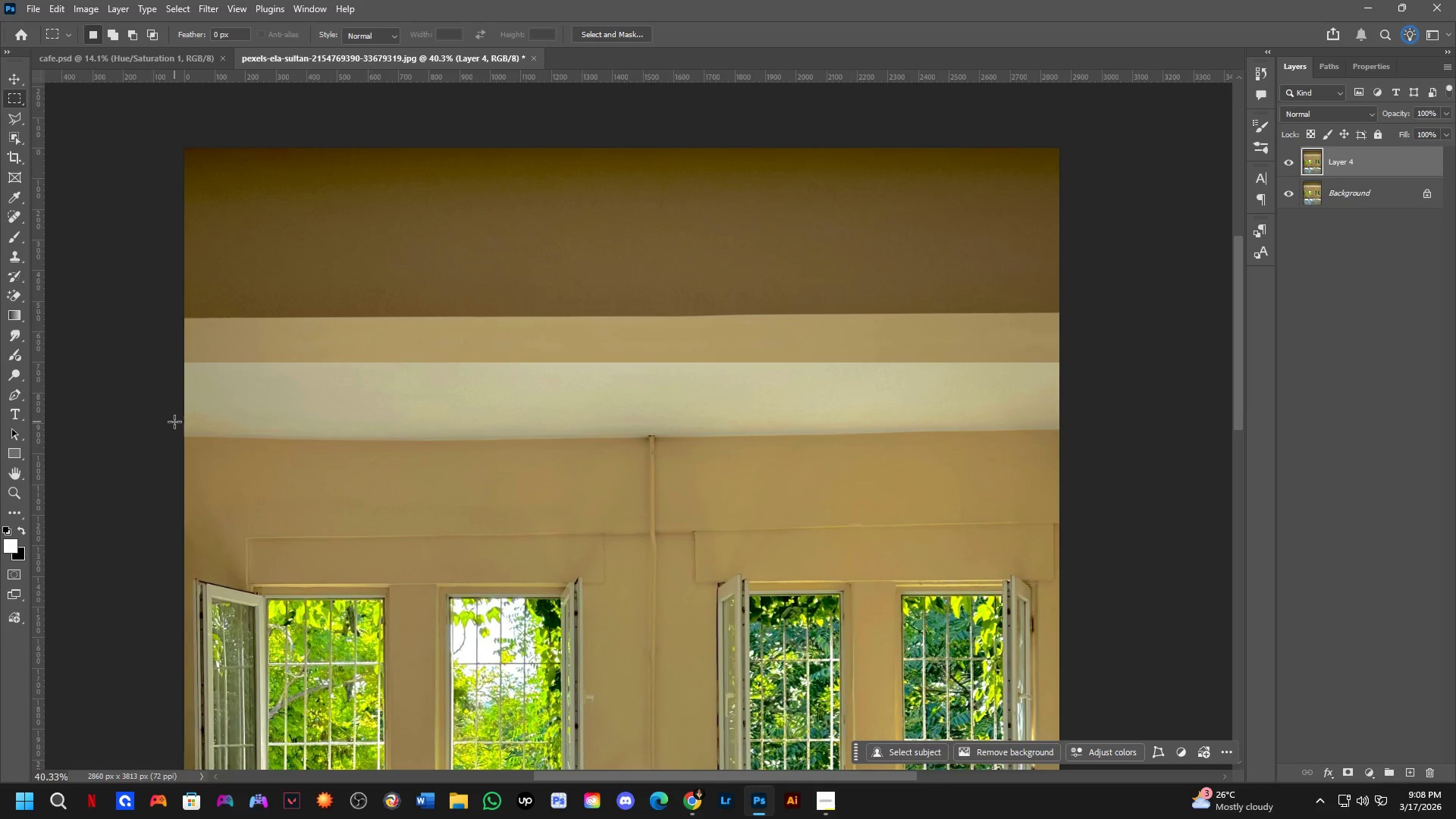 
left_click_drag(start_coordinate=[174, 422], to_coordinate=[1075, 393])
 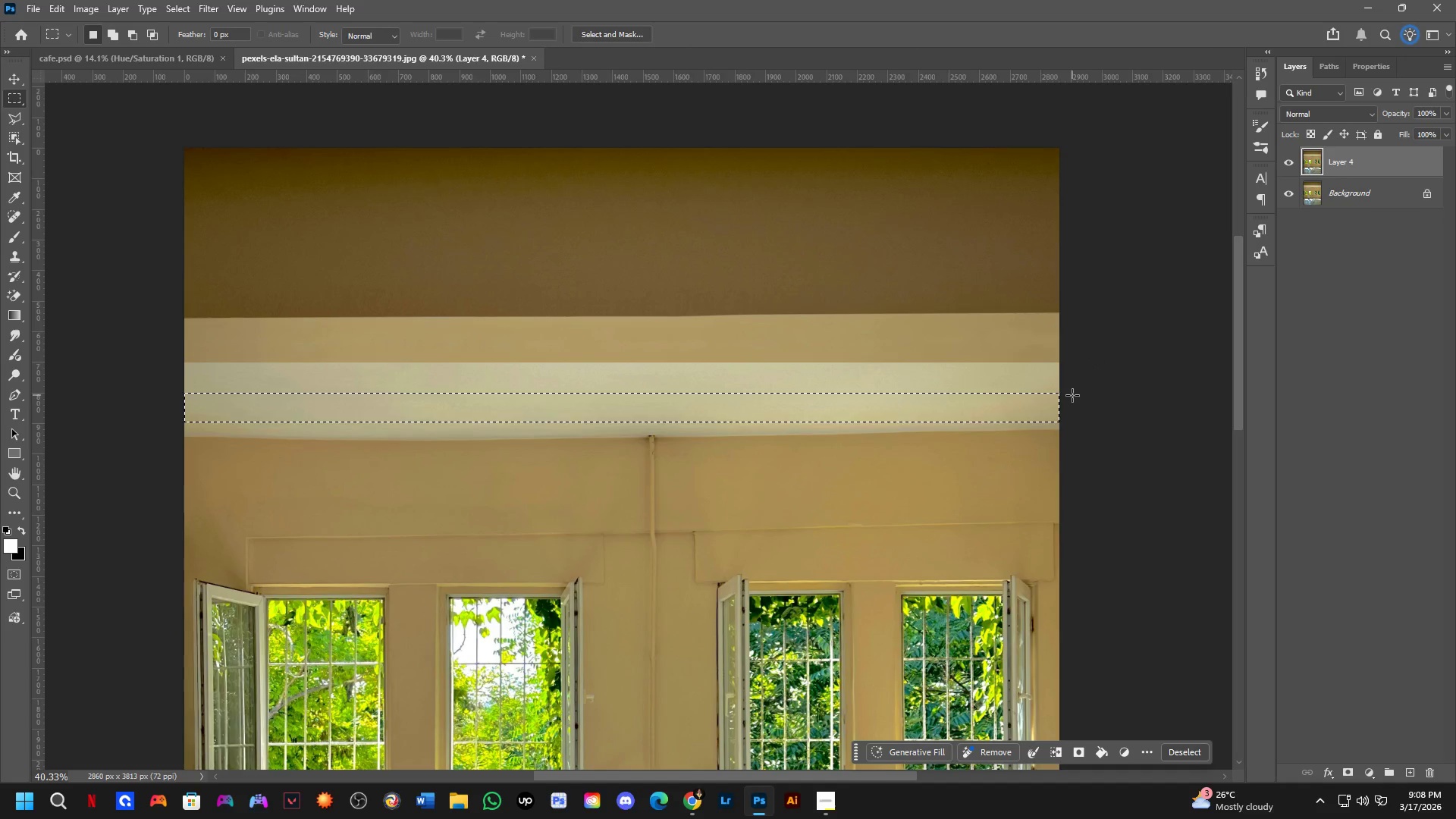 
key(Control+J)
 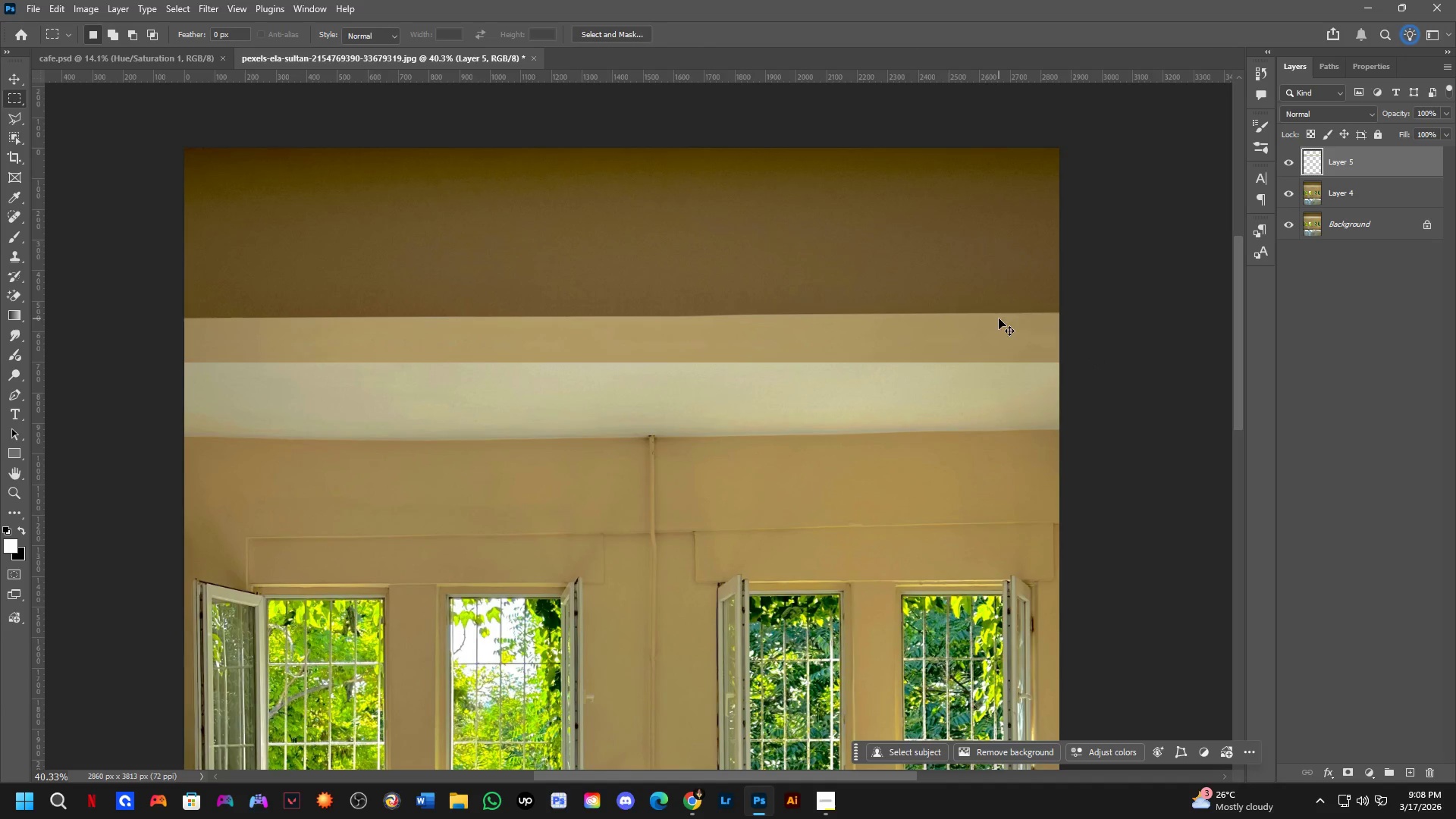 
key(Control+T)
 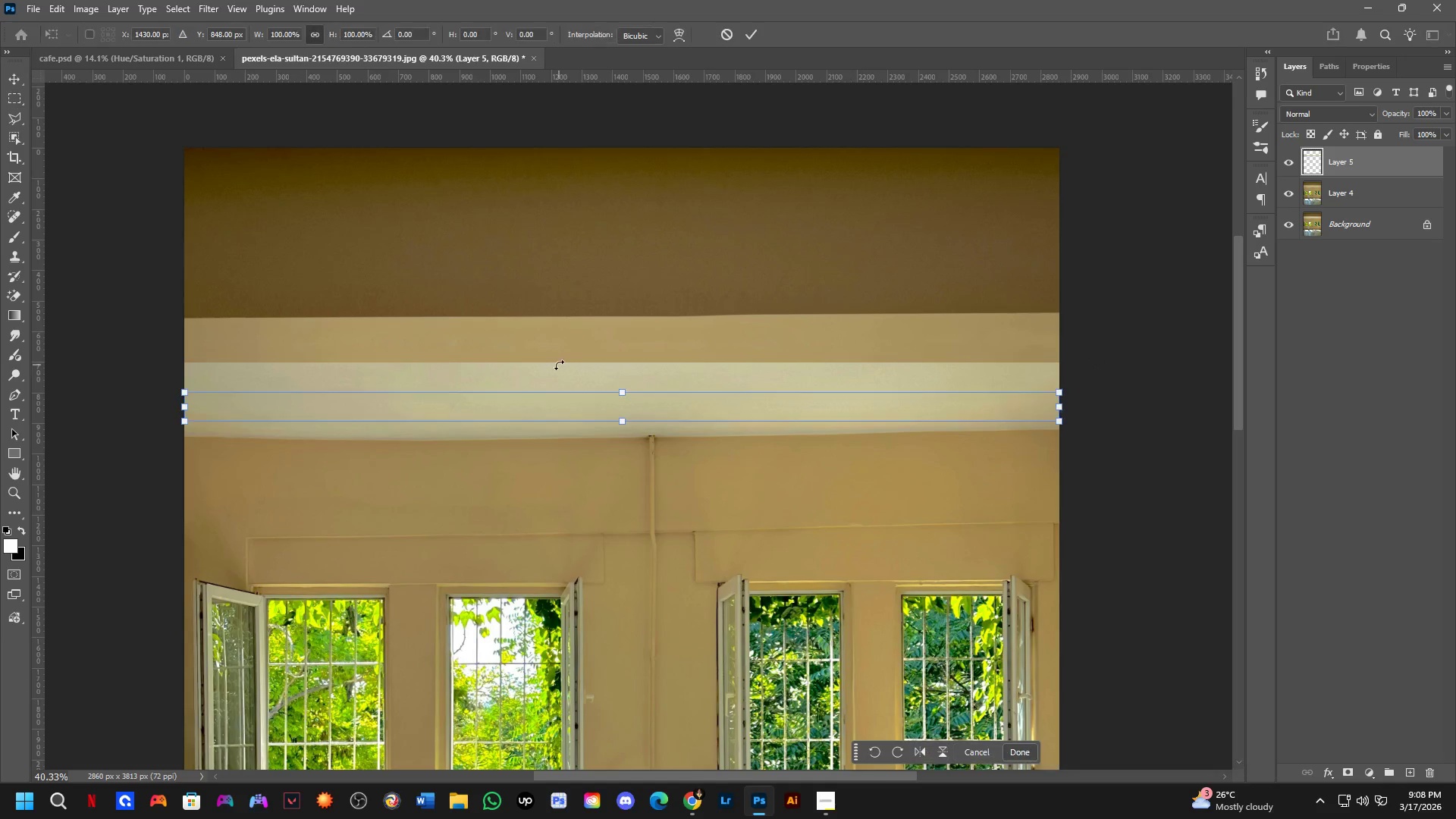 
hold_key(key=ControlLeft, duration=1.3)
left_click_drag(start_coordinate=[689, 435], to_coordinate=[689, 452])
 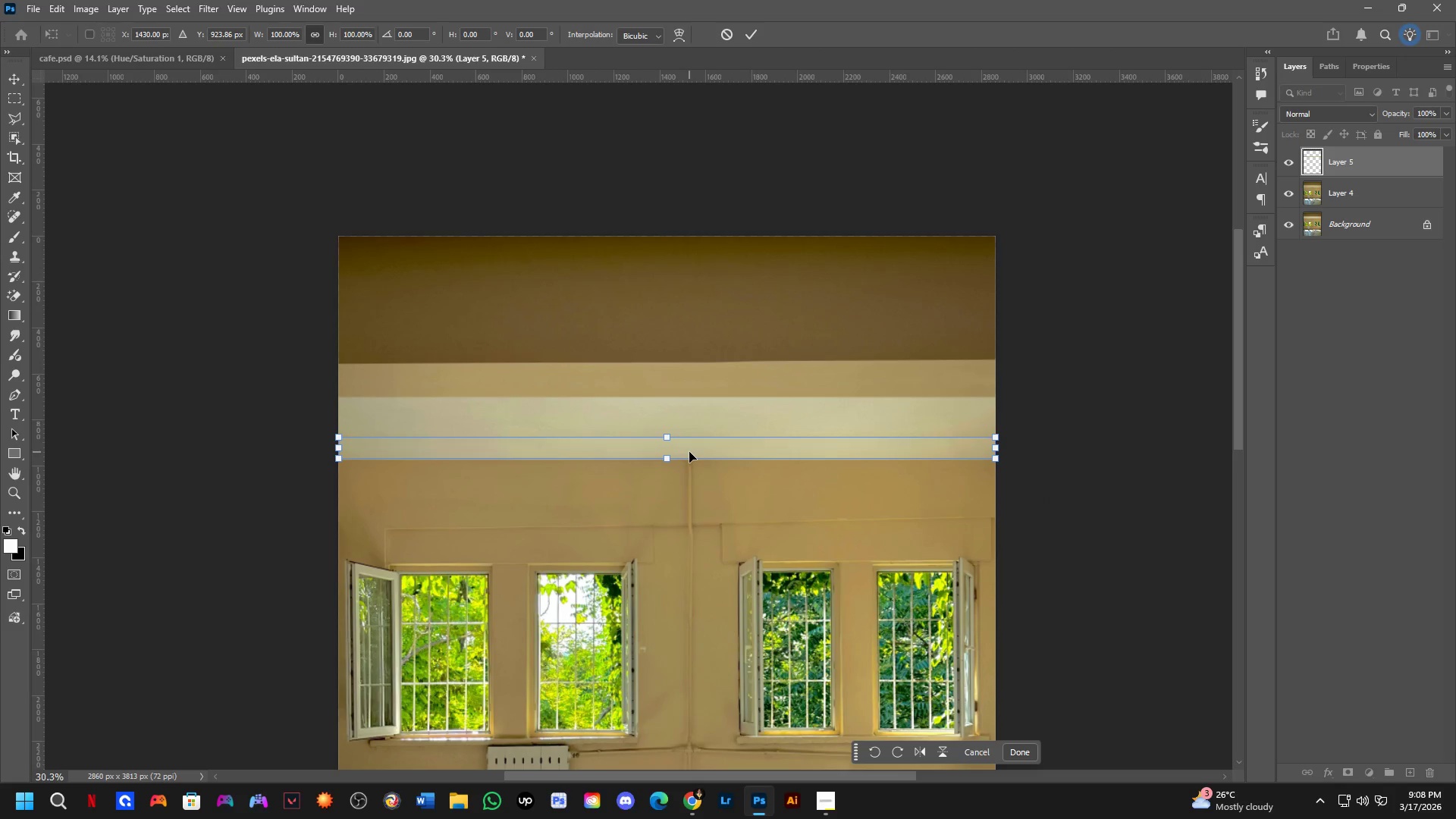 
scroll: coordinate [689, 434], scroll_direction: down, amount: 3.0
 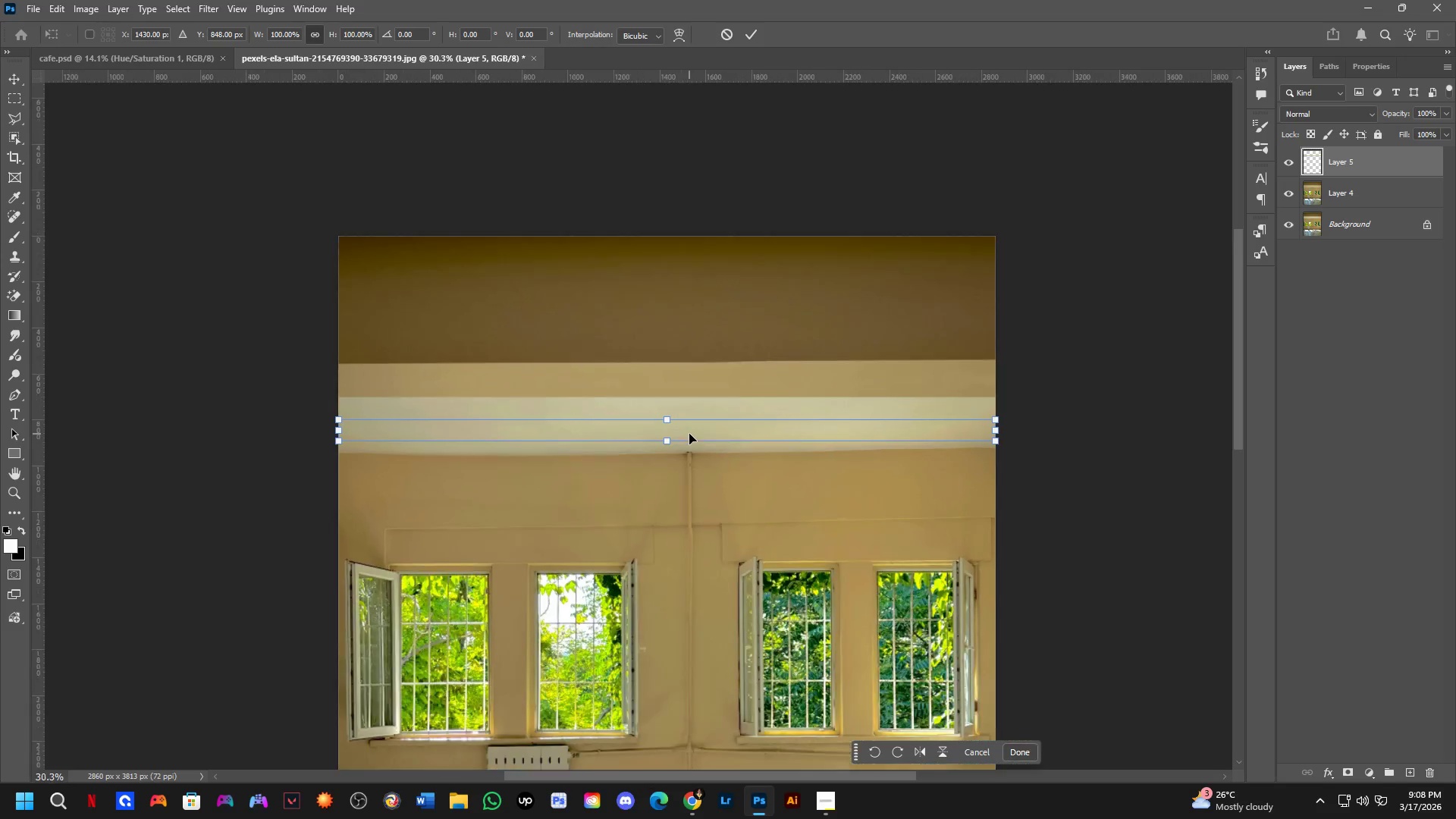 
left_click_drag(start_coordinate=[686, 453], to_coordinate=[680, 420])
 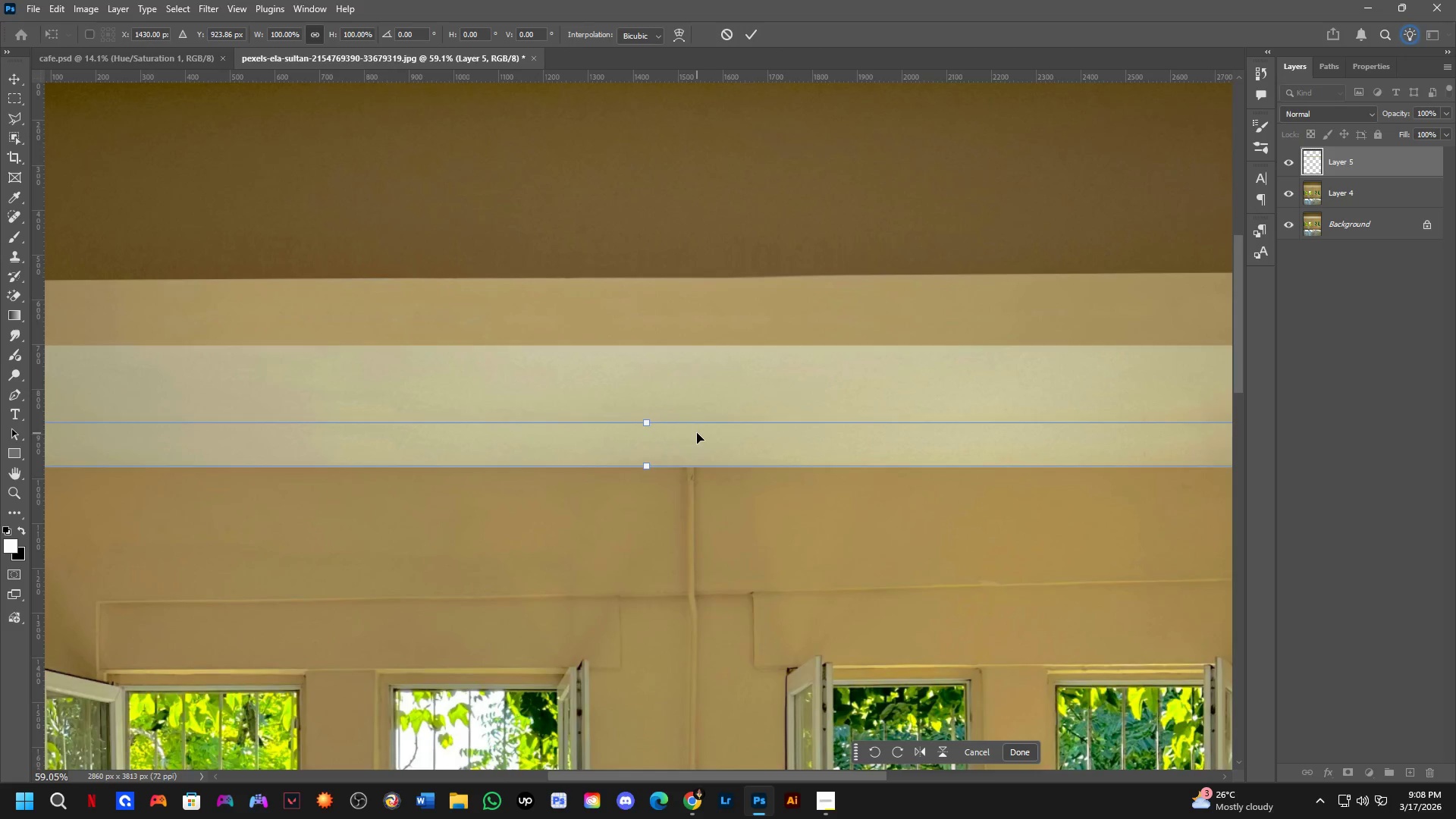 
scroll: coordinate [686, 453], scroll_direction: up, amount: 7.0
 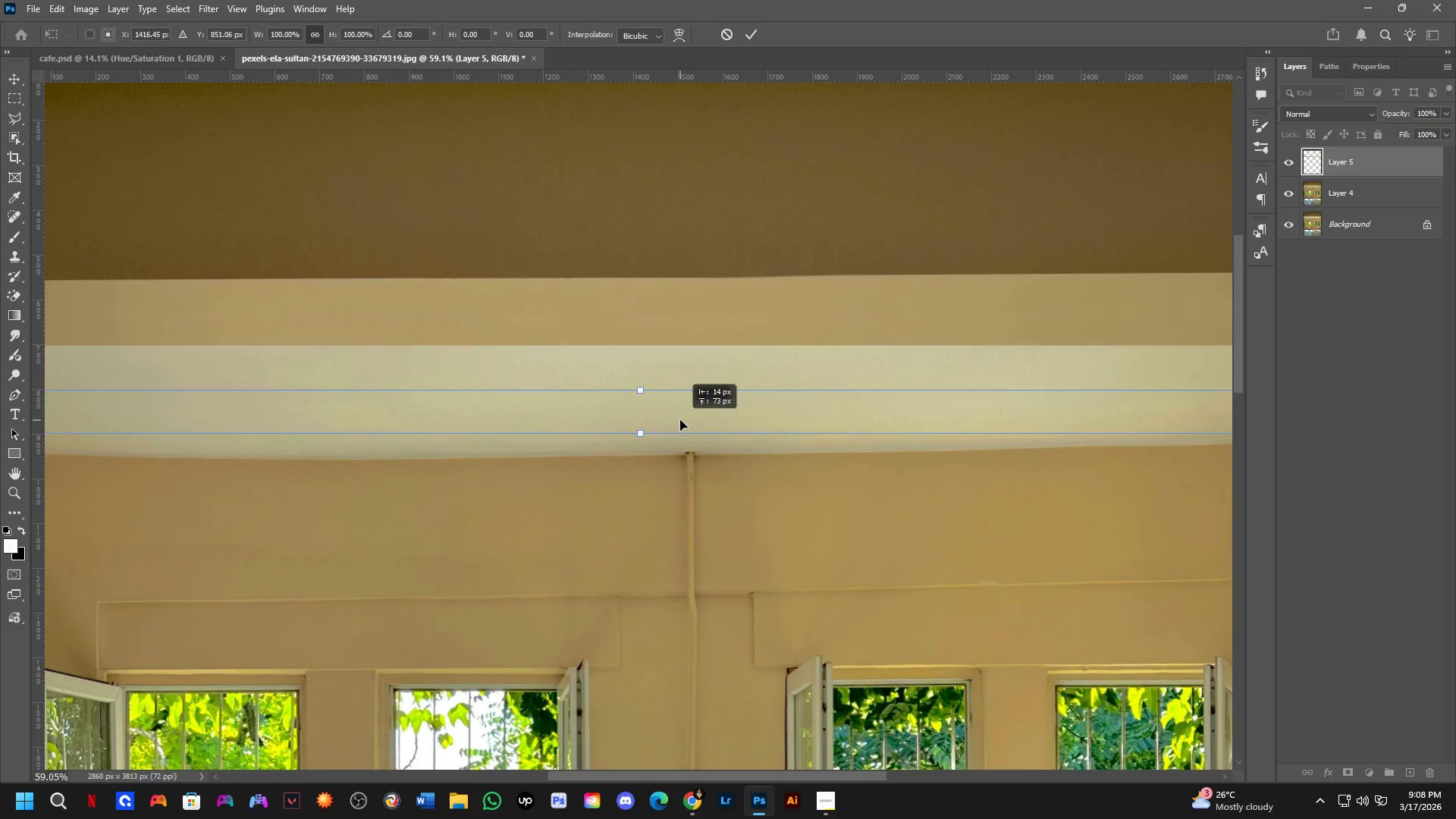 
hold_key(key=ShiftLeft, duration=0.56)
 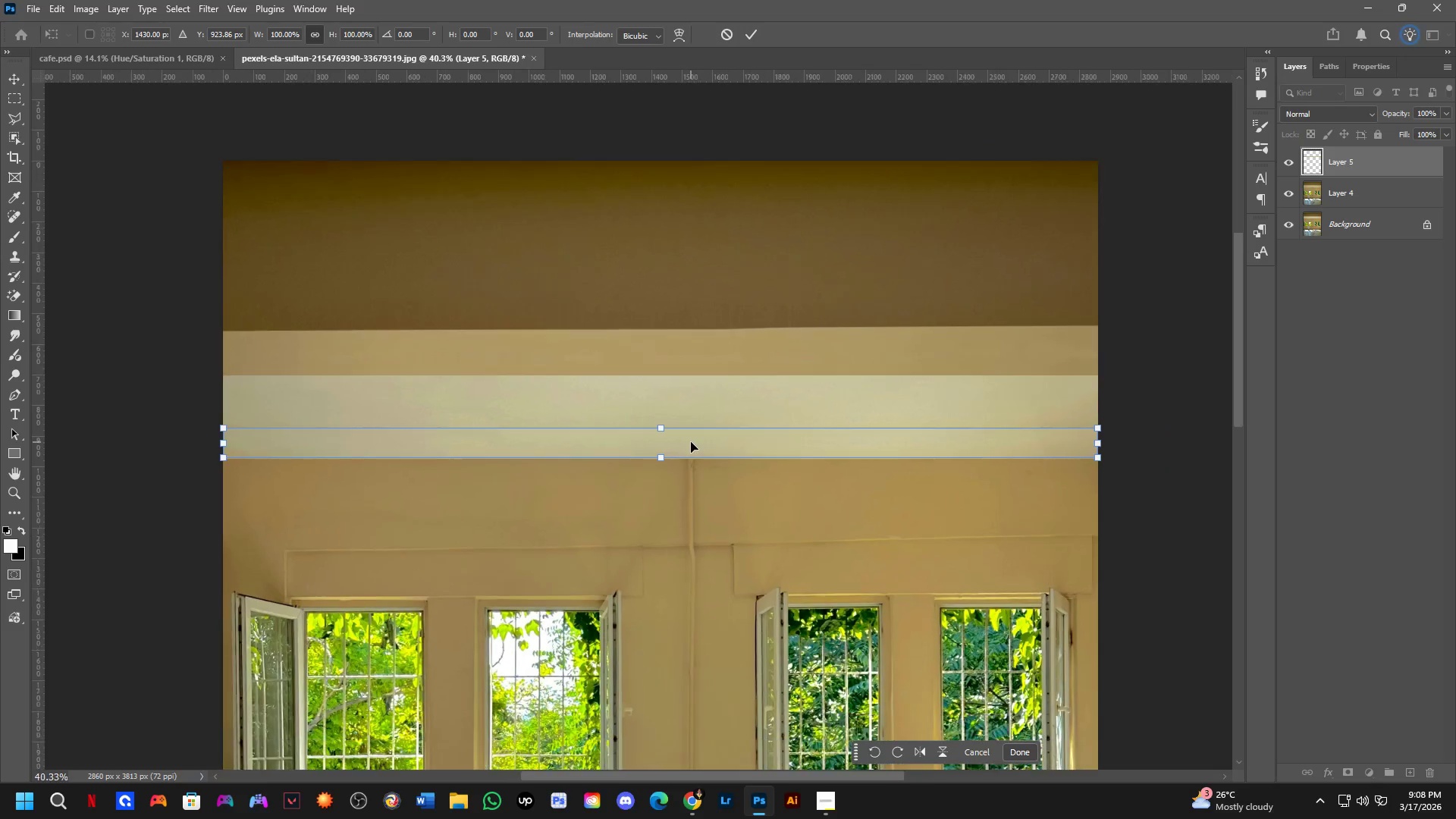 
hold_key(key=ShiftLeft, duration=3.08)
 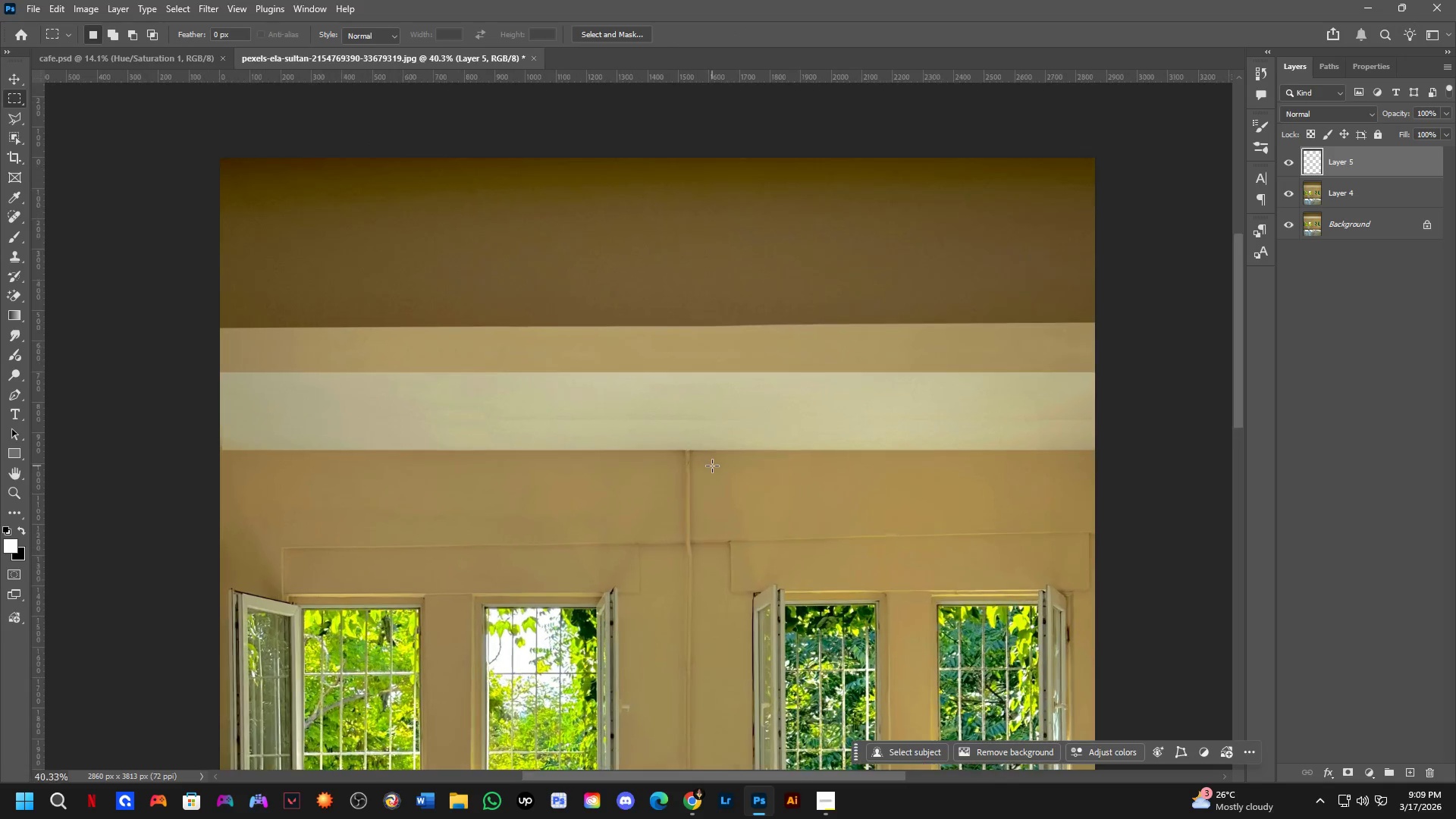 
key(Control+Z)
 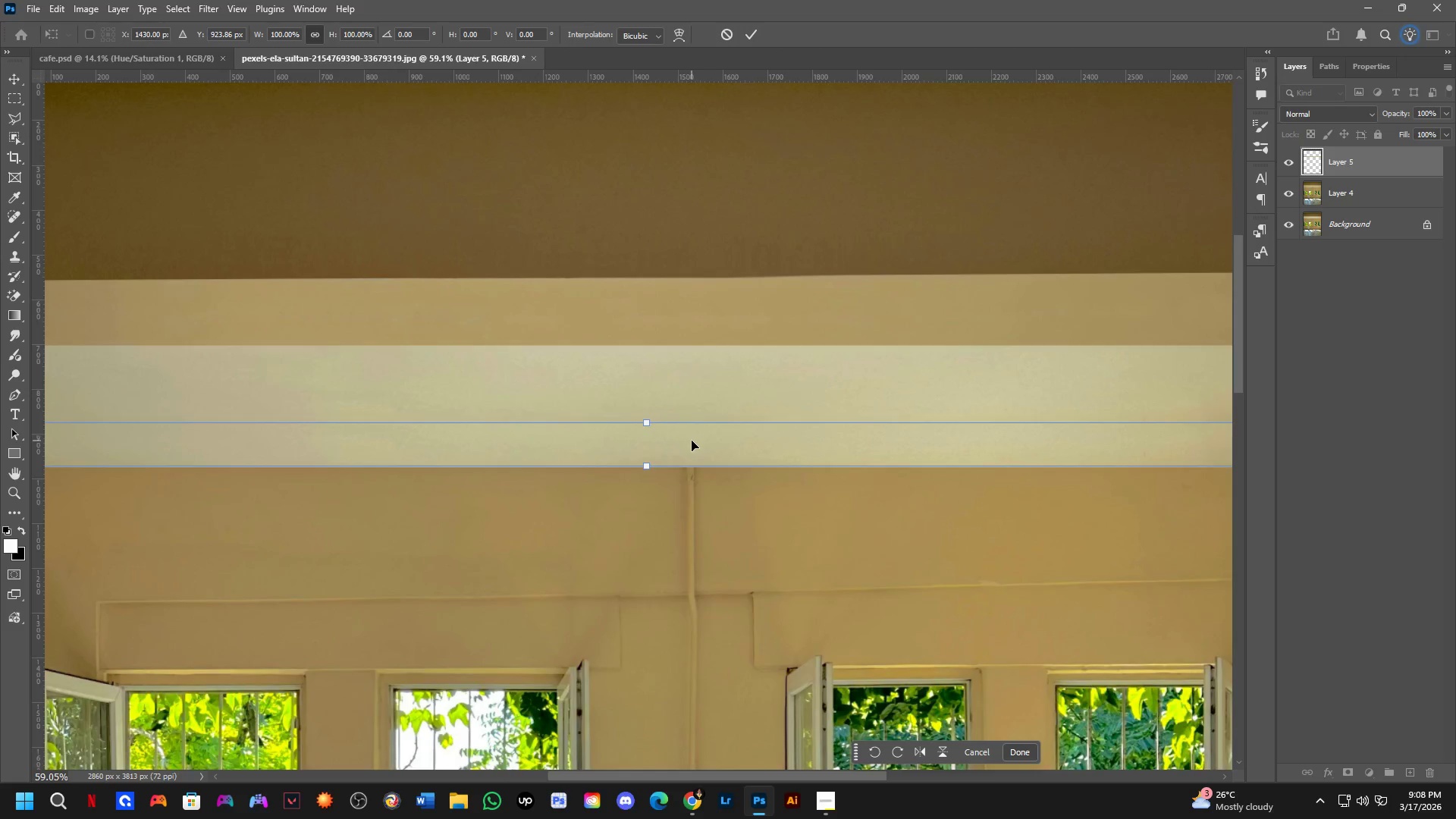 
hold_key(key=ControlLeft, duration=1.01)
left_click_drag(start_coordinate=[689, 445], to_coordinate=[690, 441])
 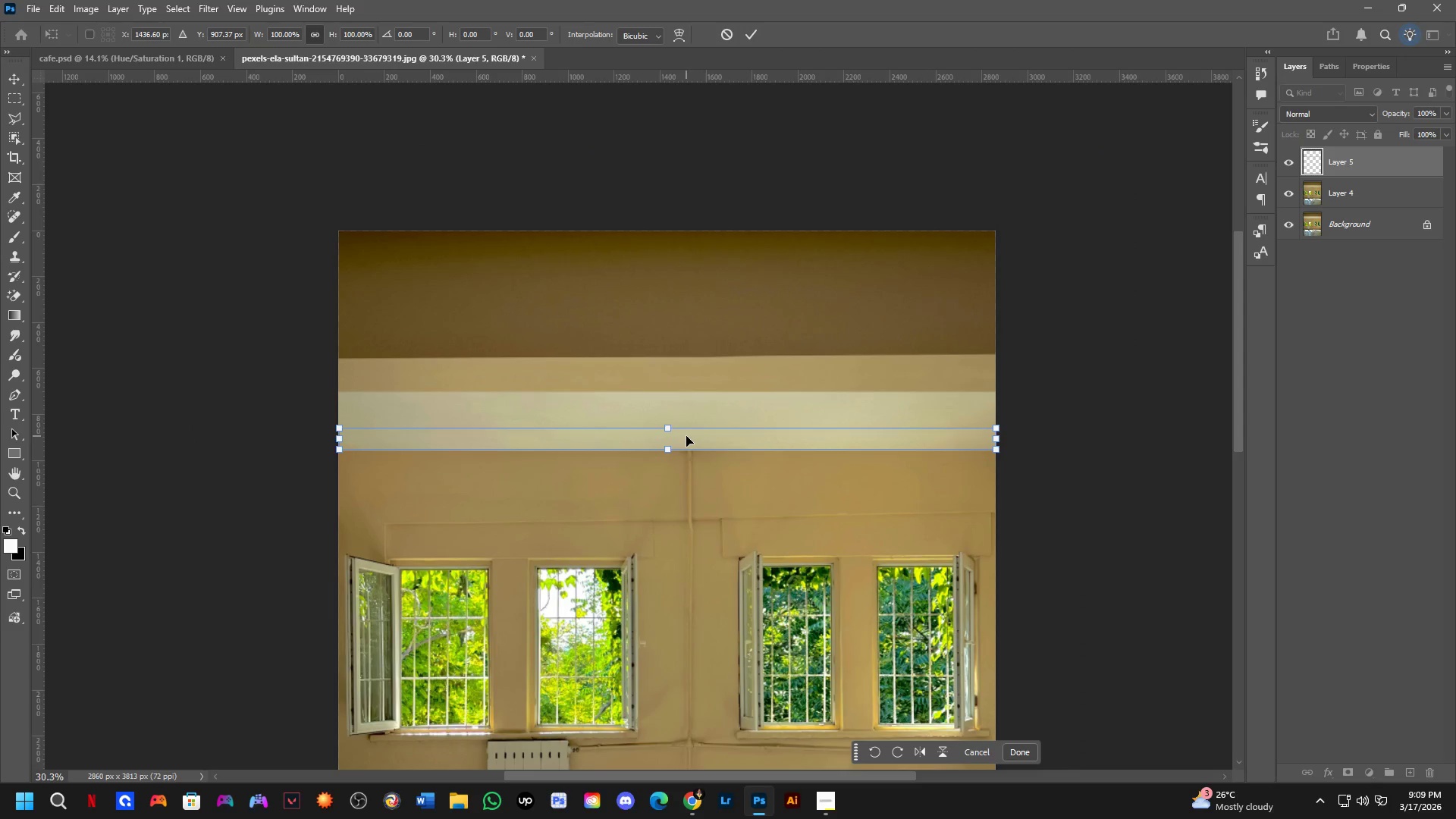 
scroll: coordinate [686, 441], scroll_direction: down, amount: 7.0
 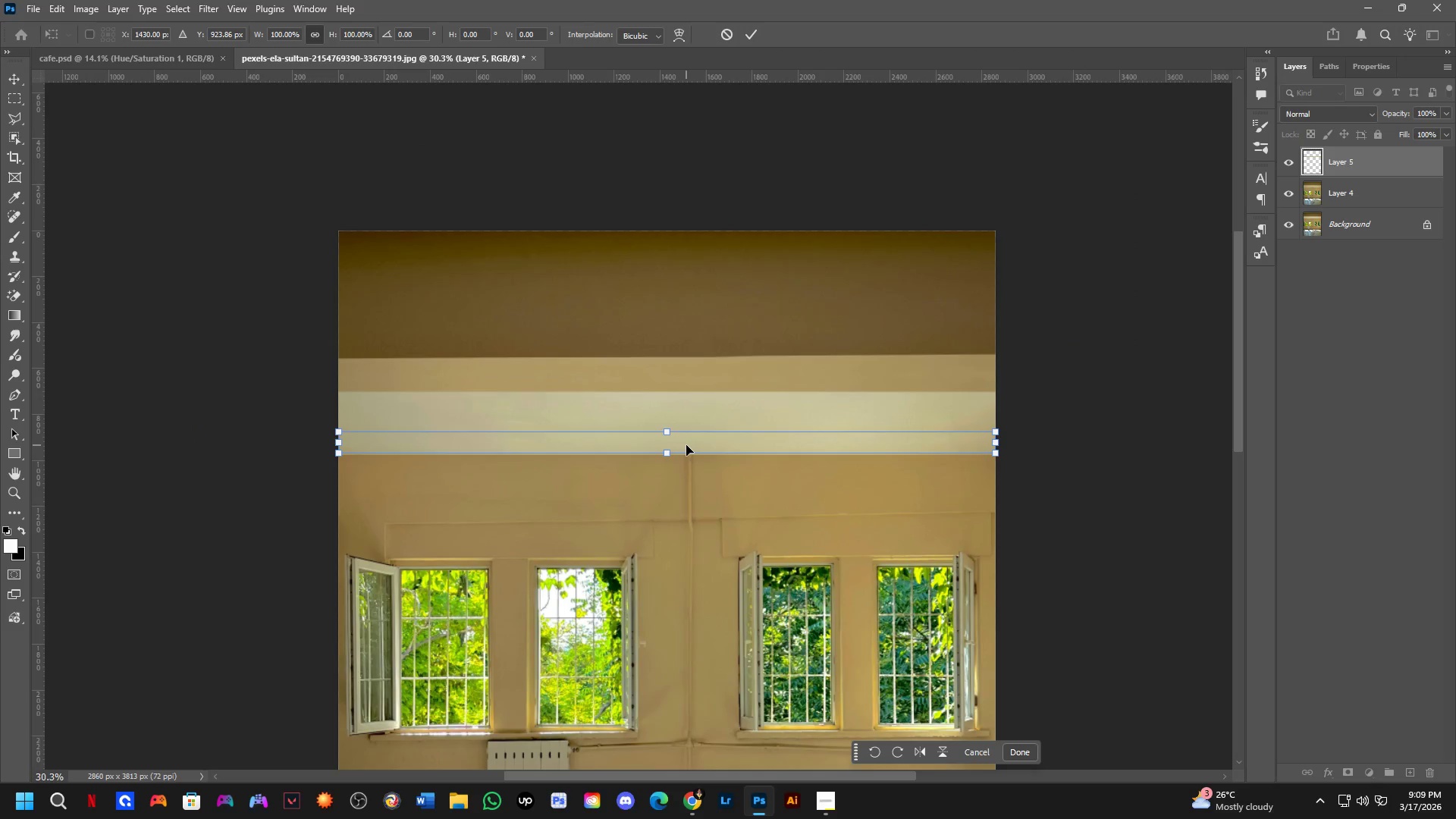 
key(NumpadEnter)
 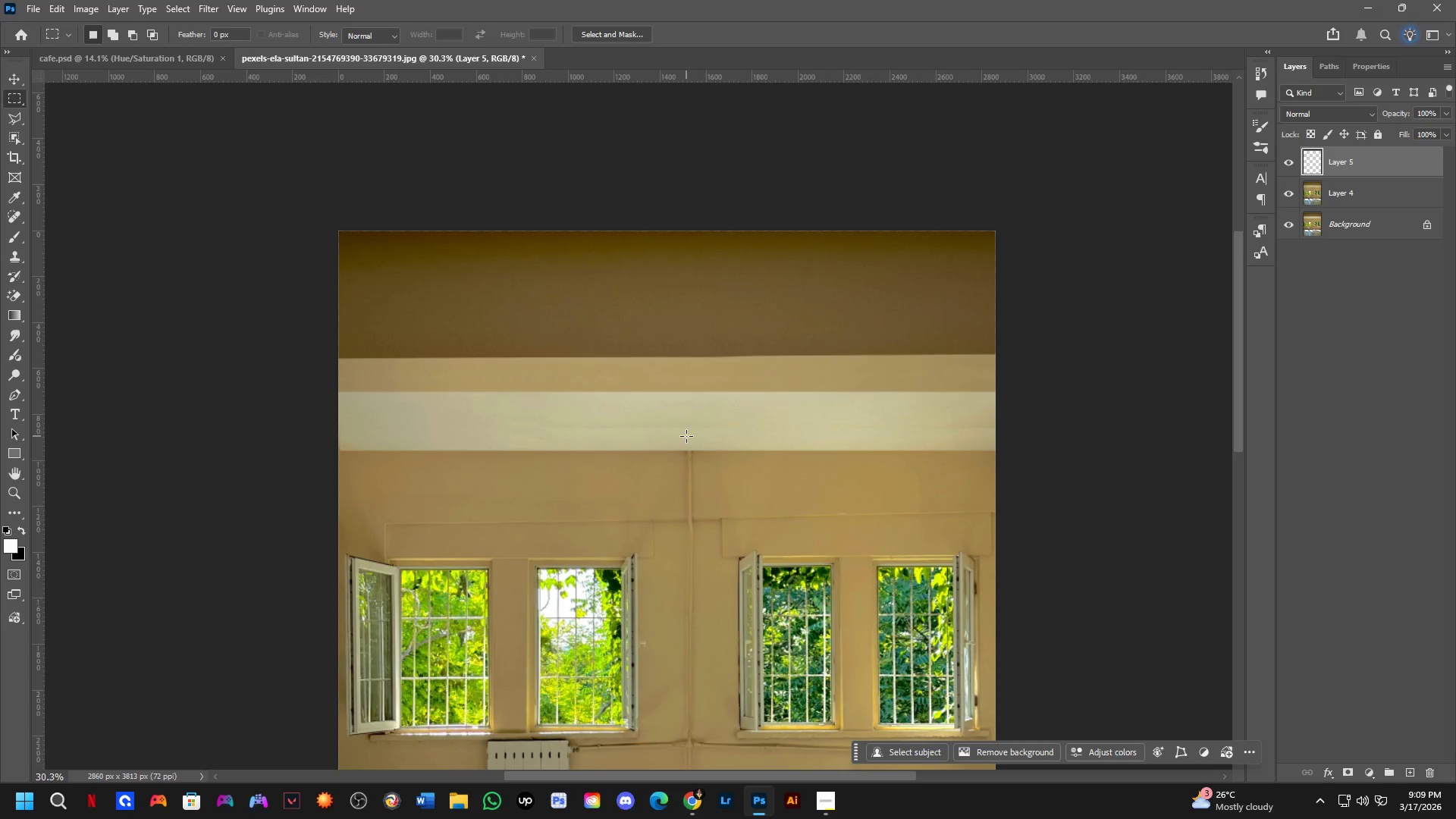 
scroll: coordinate [708, 463], scroll_direction: up, amount: 3.0
 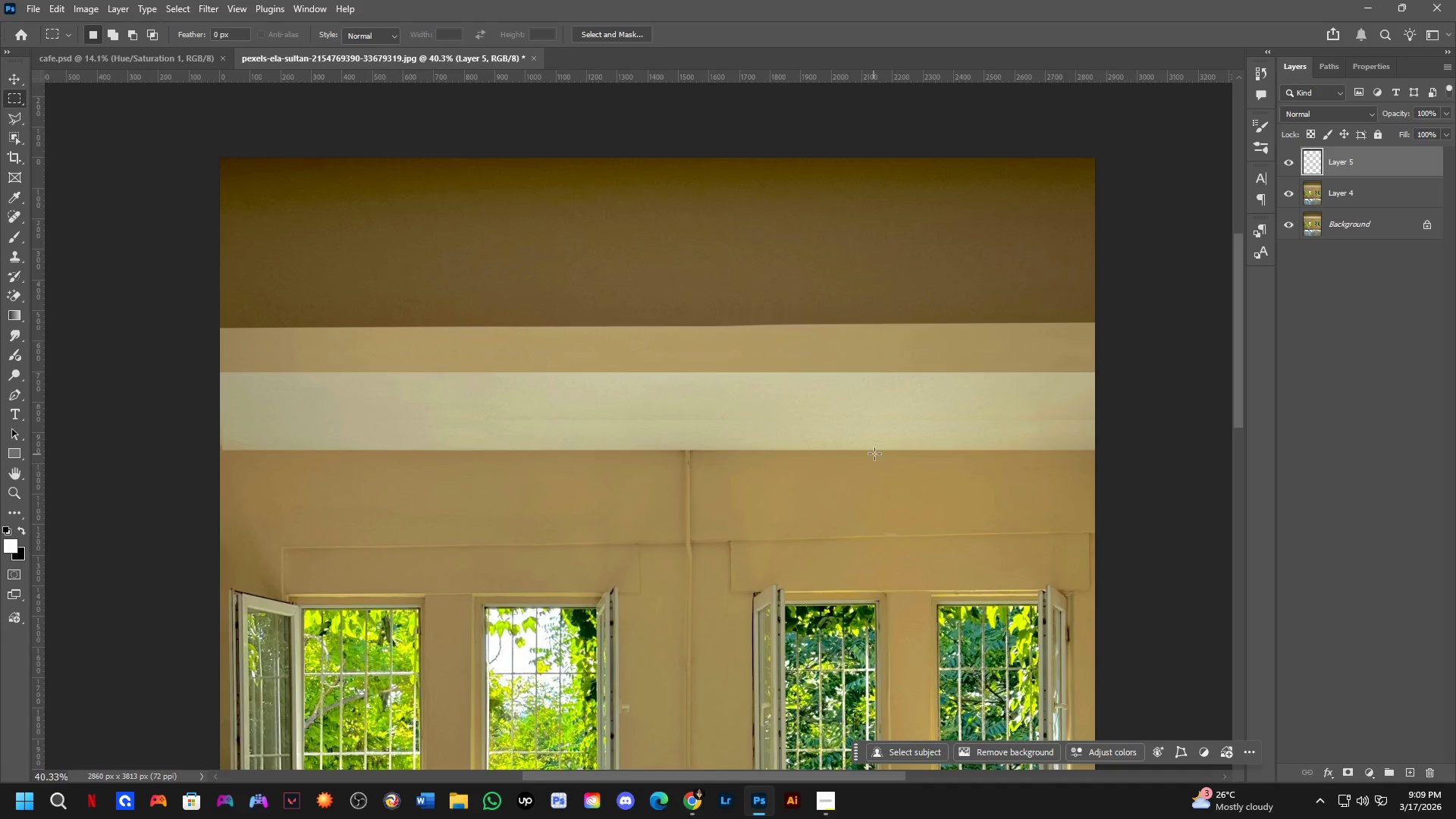 
hold_key(key=Space, duration=0.39)
 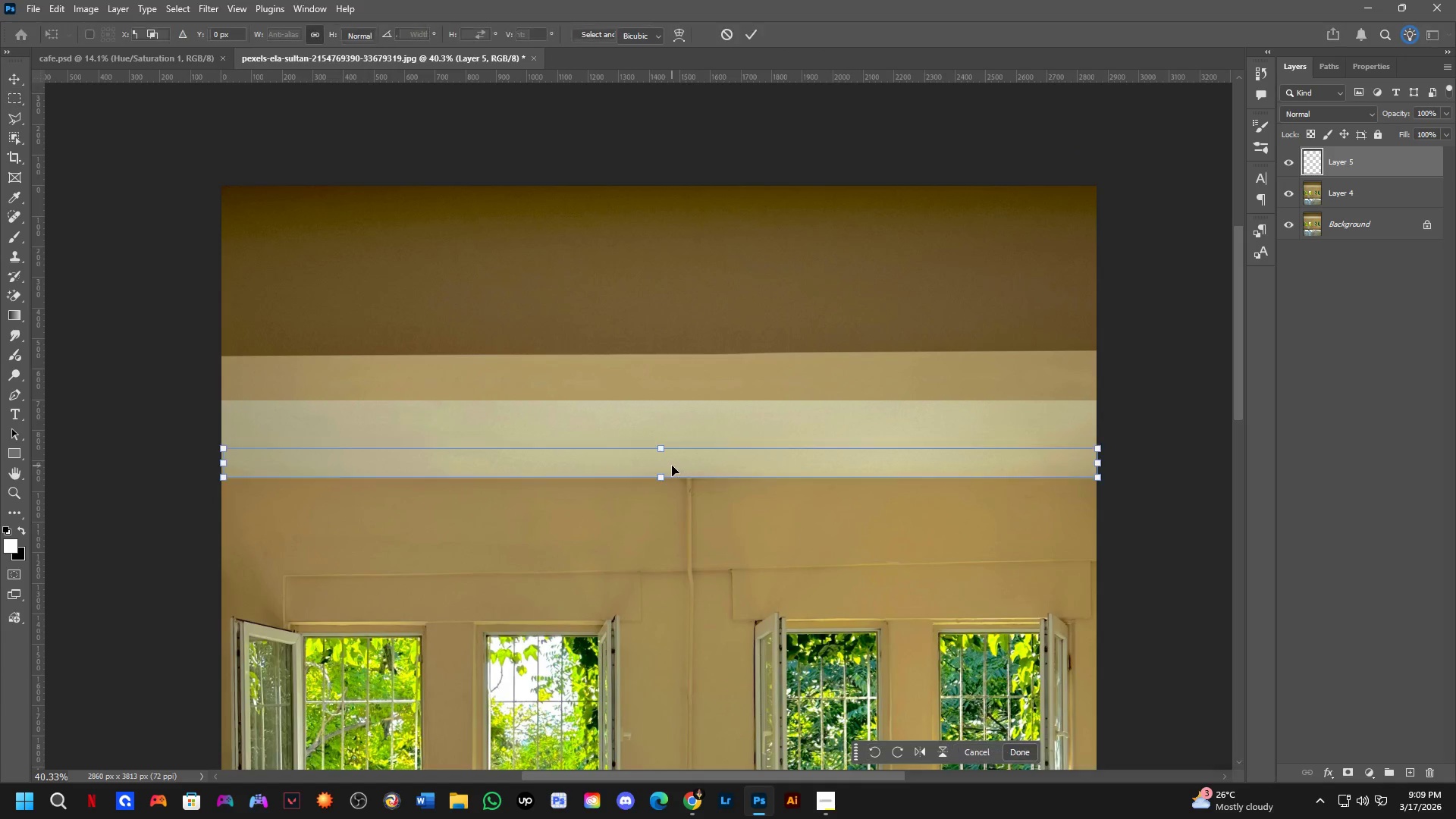 
left_click_drag(start_coordinate=[875, 453], to_coordinate=[877, 482])
 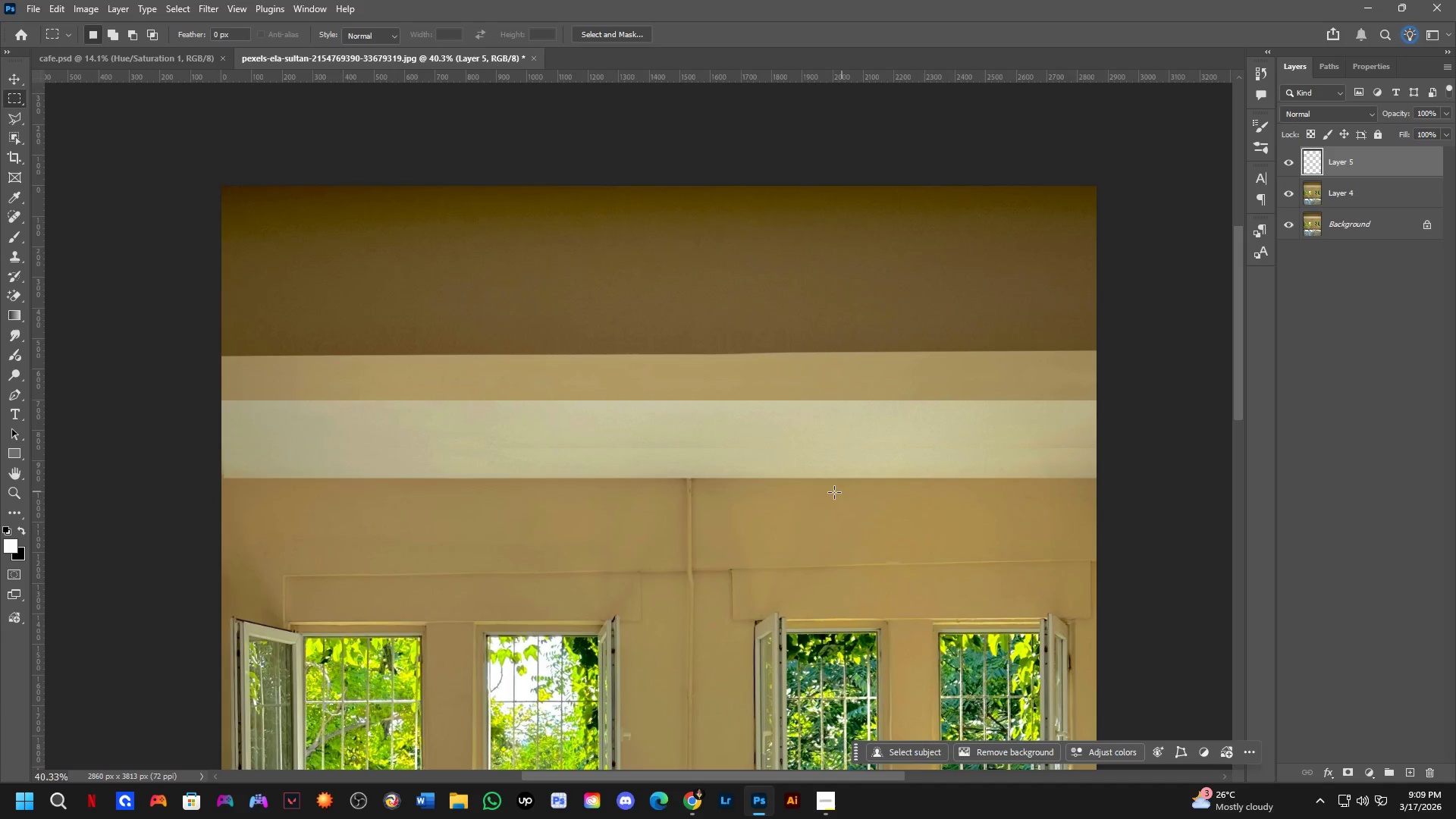 
key(Control+T)
 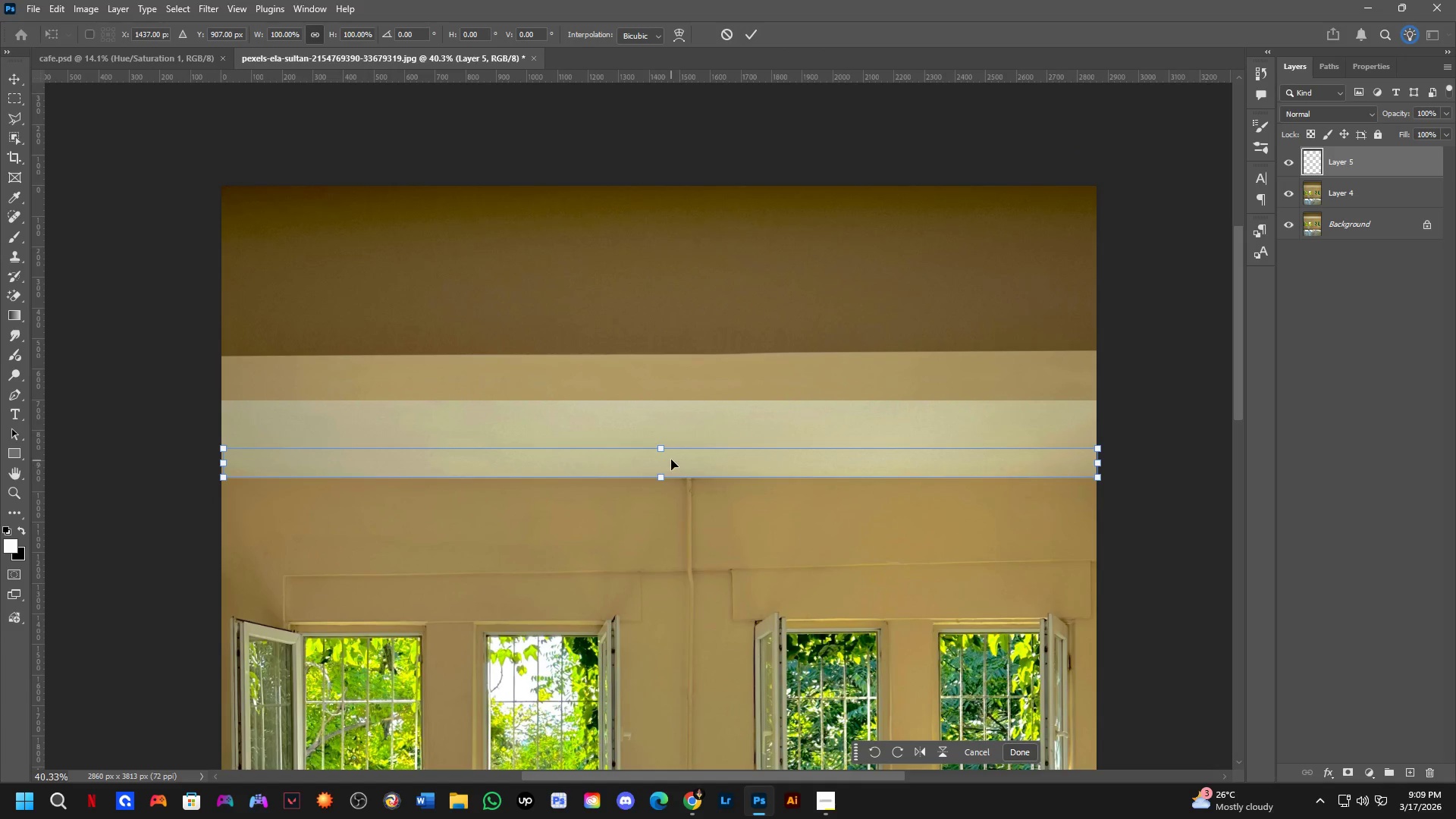 
hold_key(key=ShiftLeft, duration=0.78)
left_click_drag(start_coordinate=[667, 449], to_coordinate=[667, 441])
 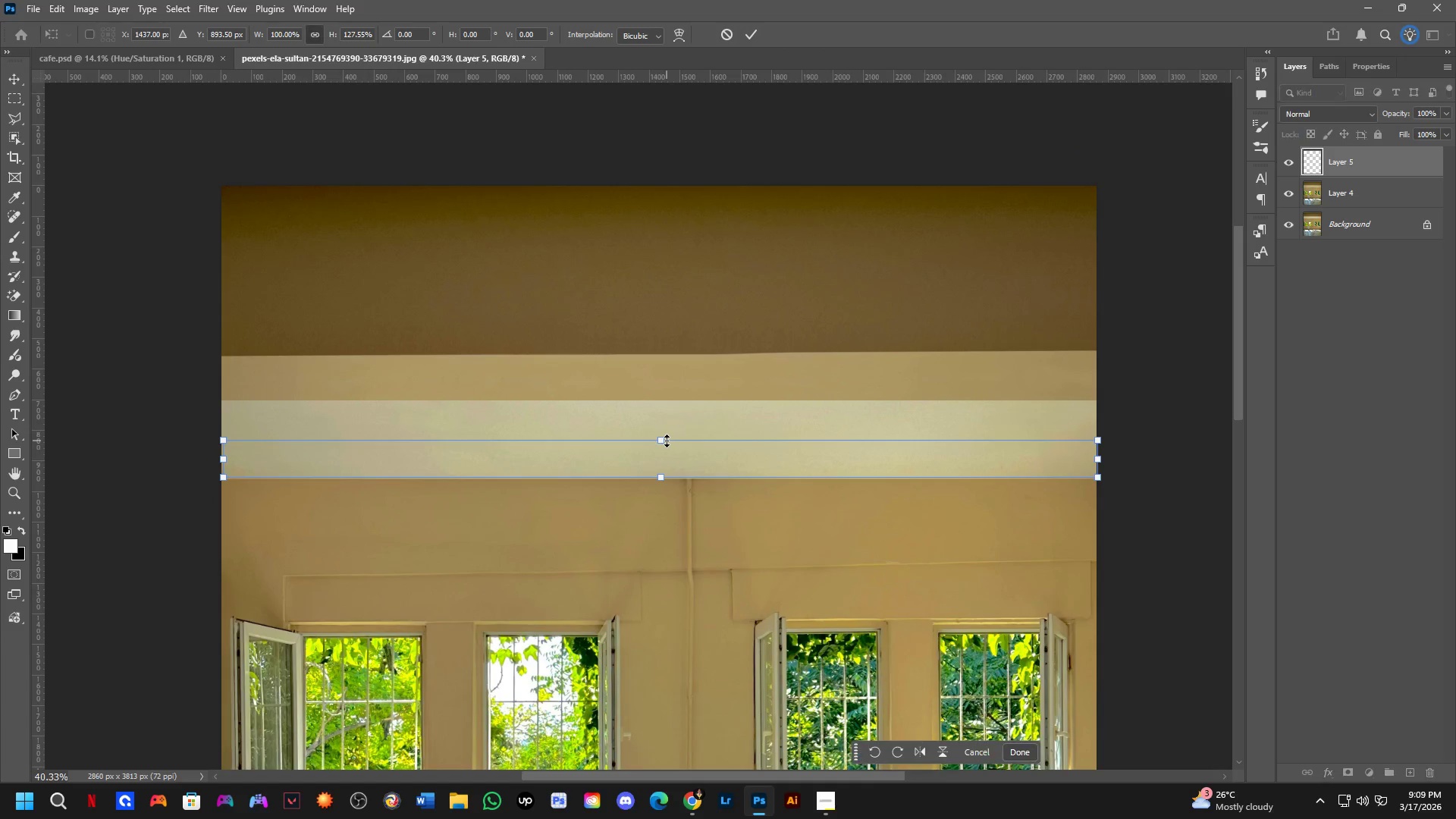 
hold_key(key=ShiftLeft, duration=1.66)
 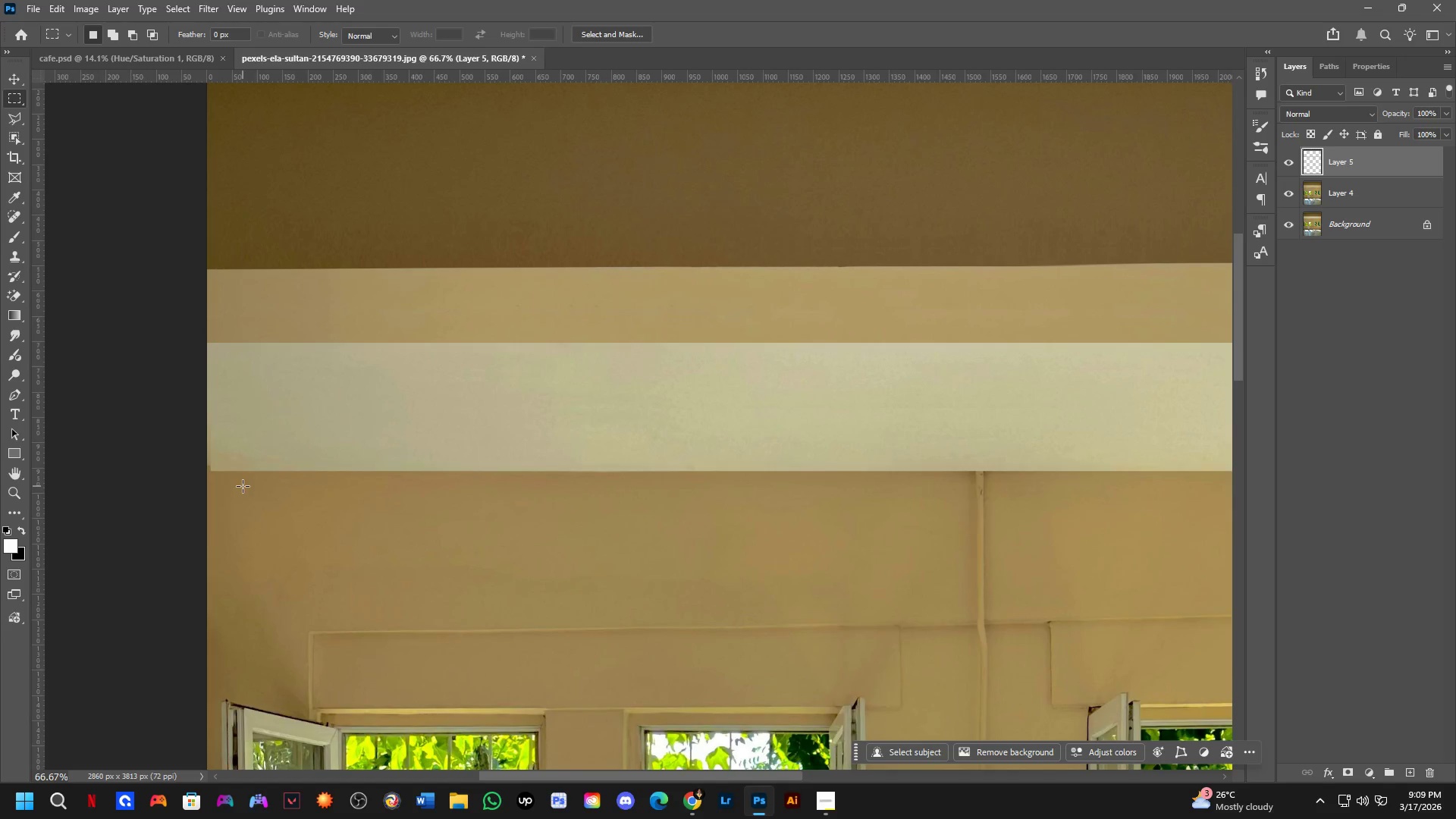 
key(NumpadEnter)
 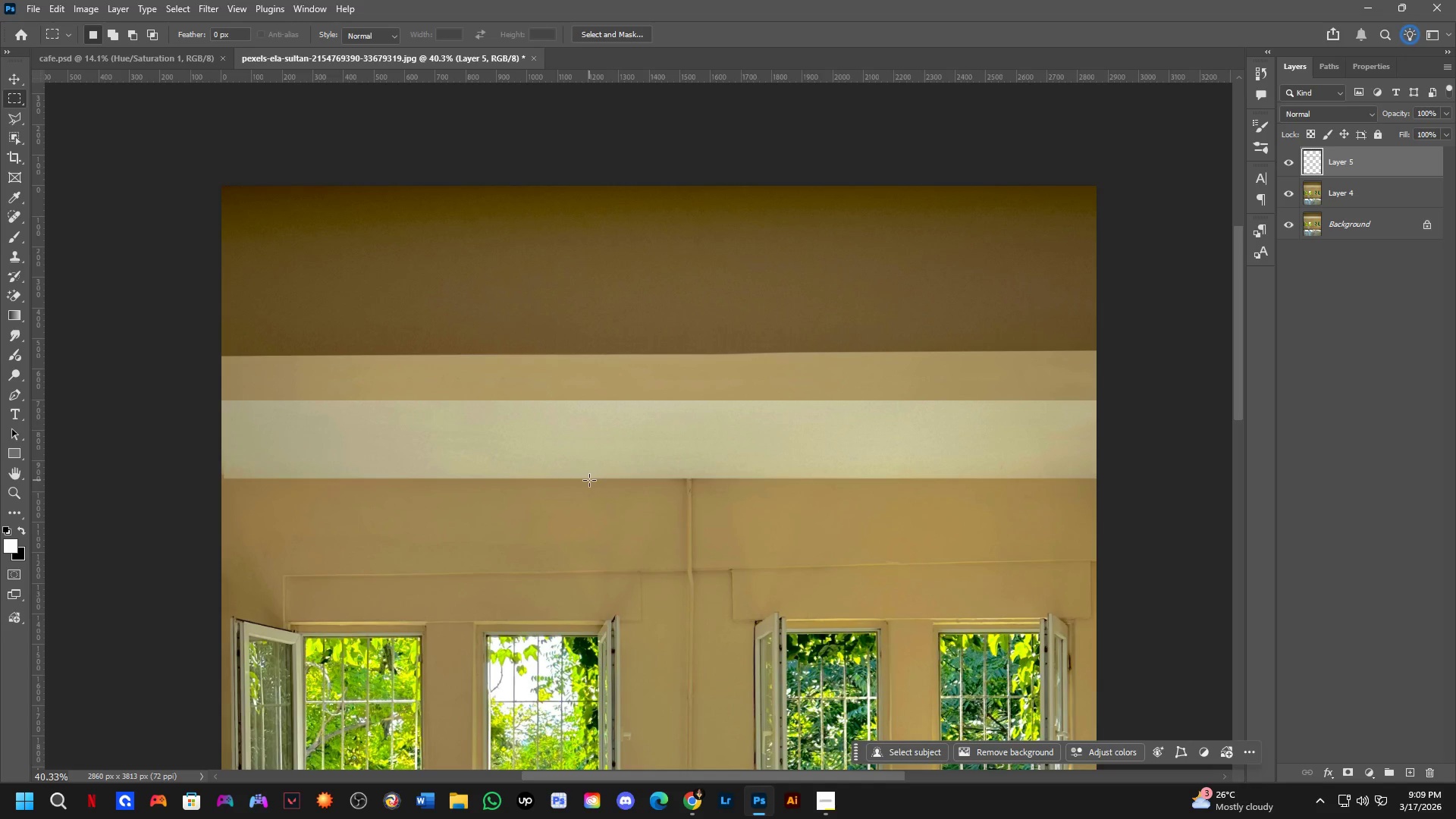 
scroll: coordinate [243, 489], scroll_direction: up, amount: 2.0
 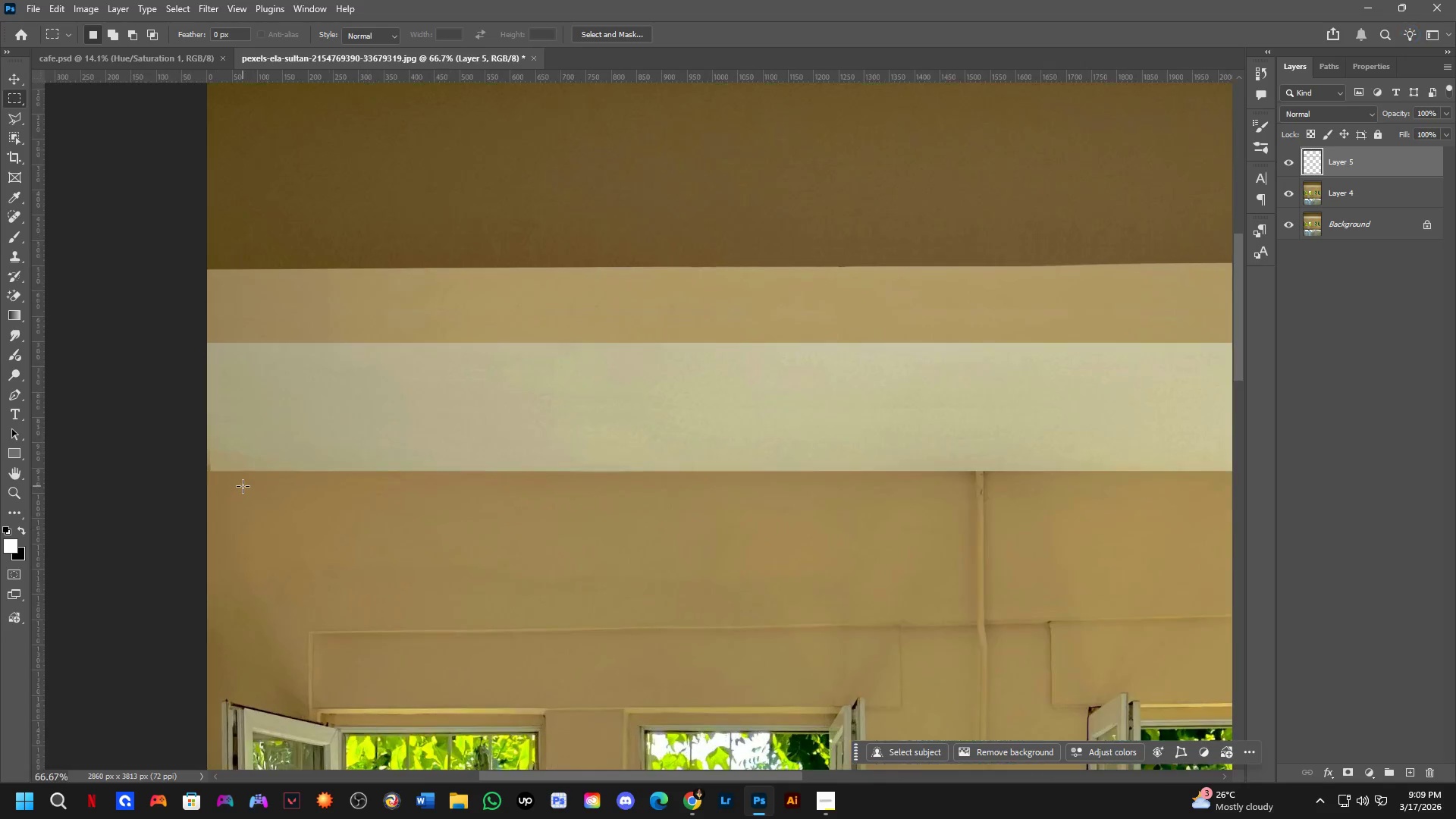 
key(Control+T)
 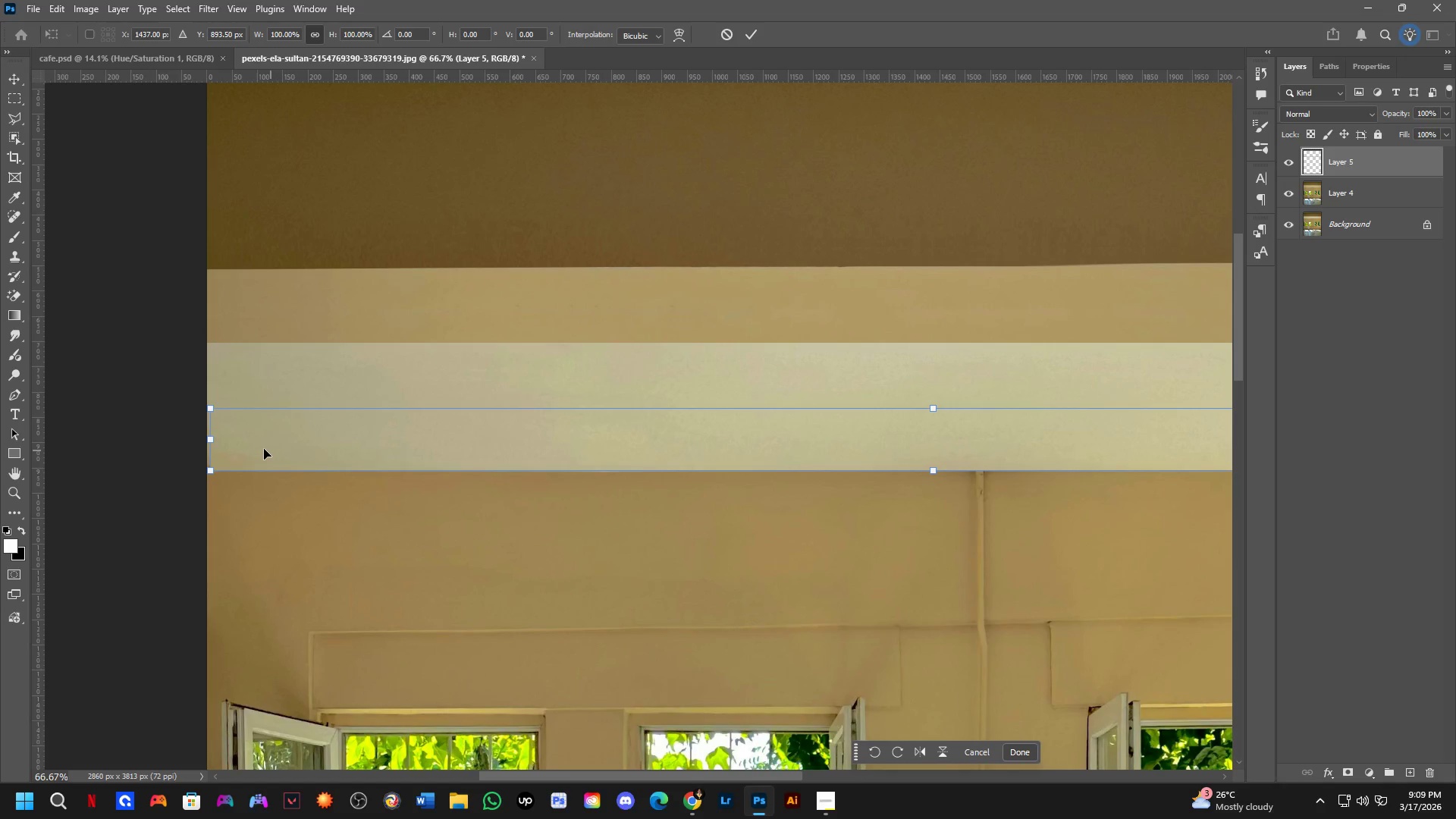 
hold_key(key=ShiftLeft, duration=1.05)
 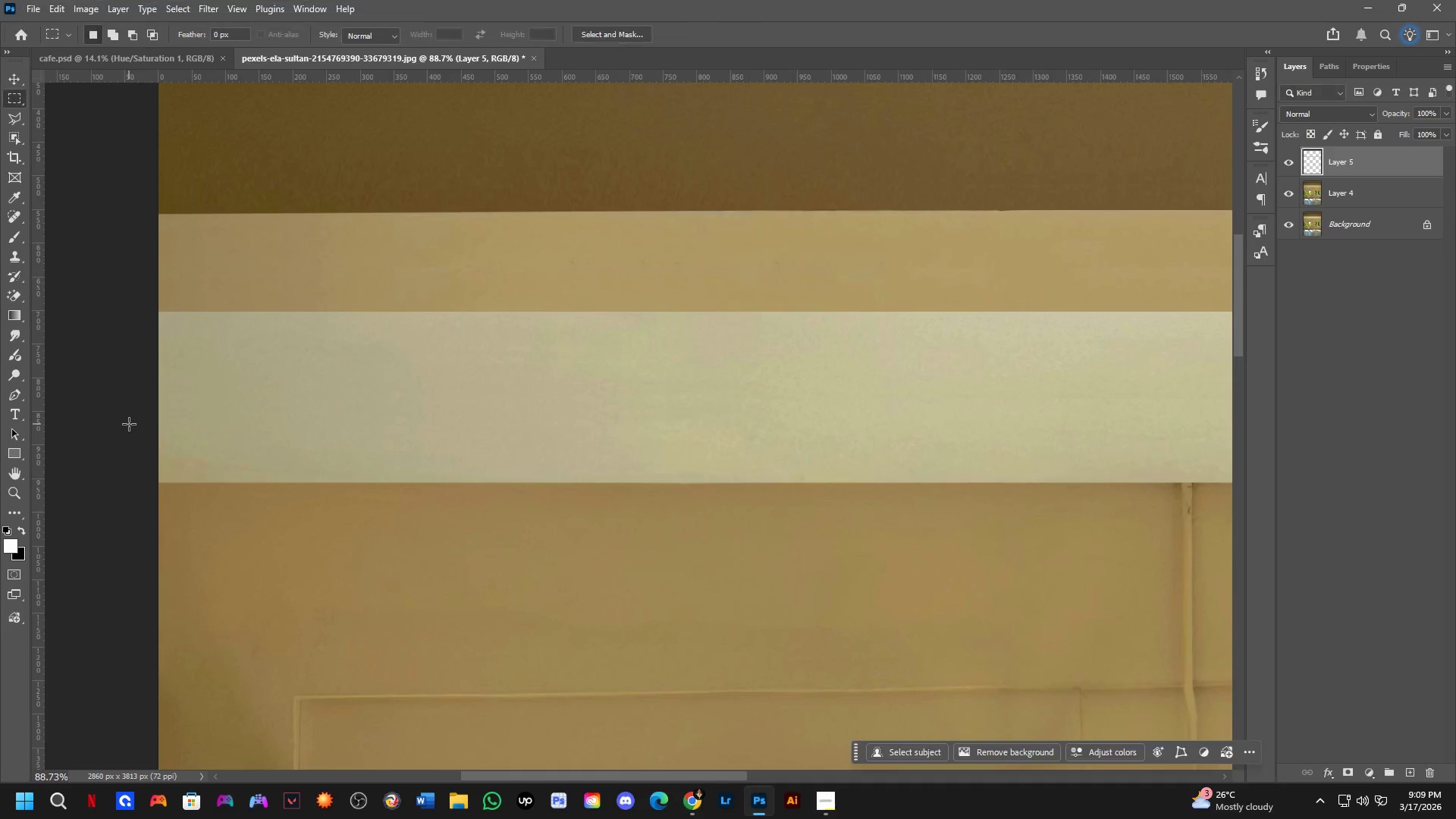 
scroll: coordinate [190, 441], scroll_direction: up, amount: 3.0
 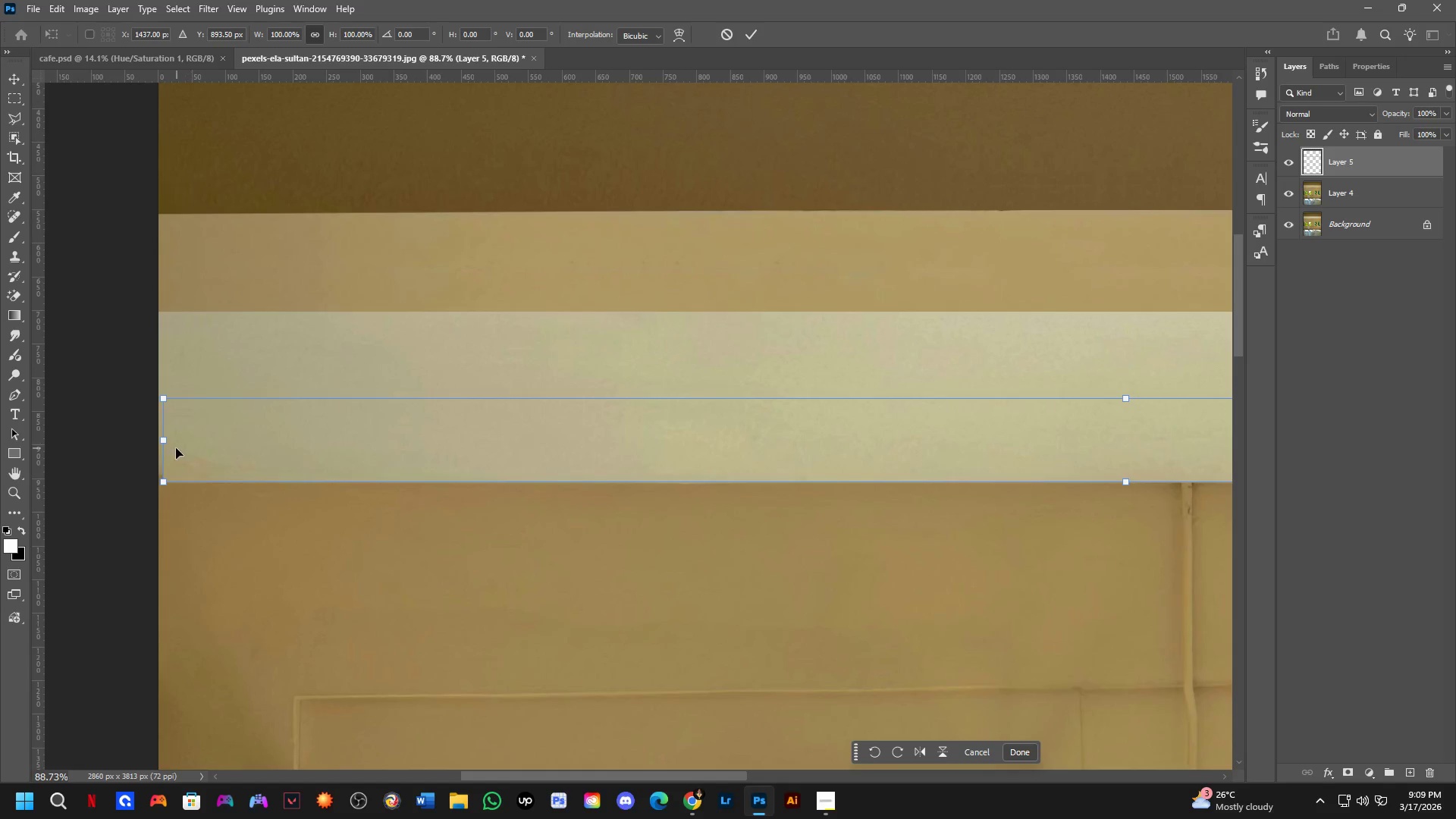 
left_click_drag(start_coordinate=[162, 439], to_coordinate=[157, 439])
 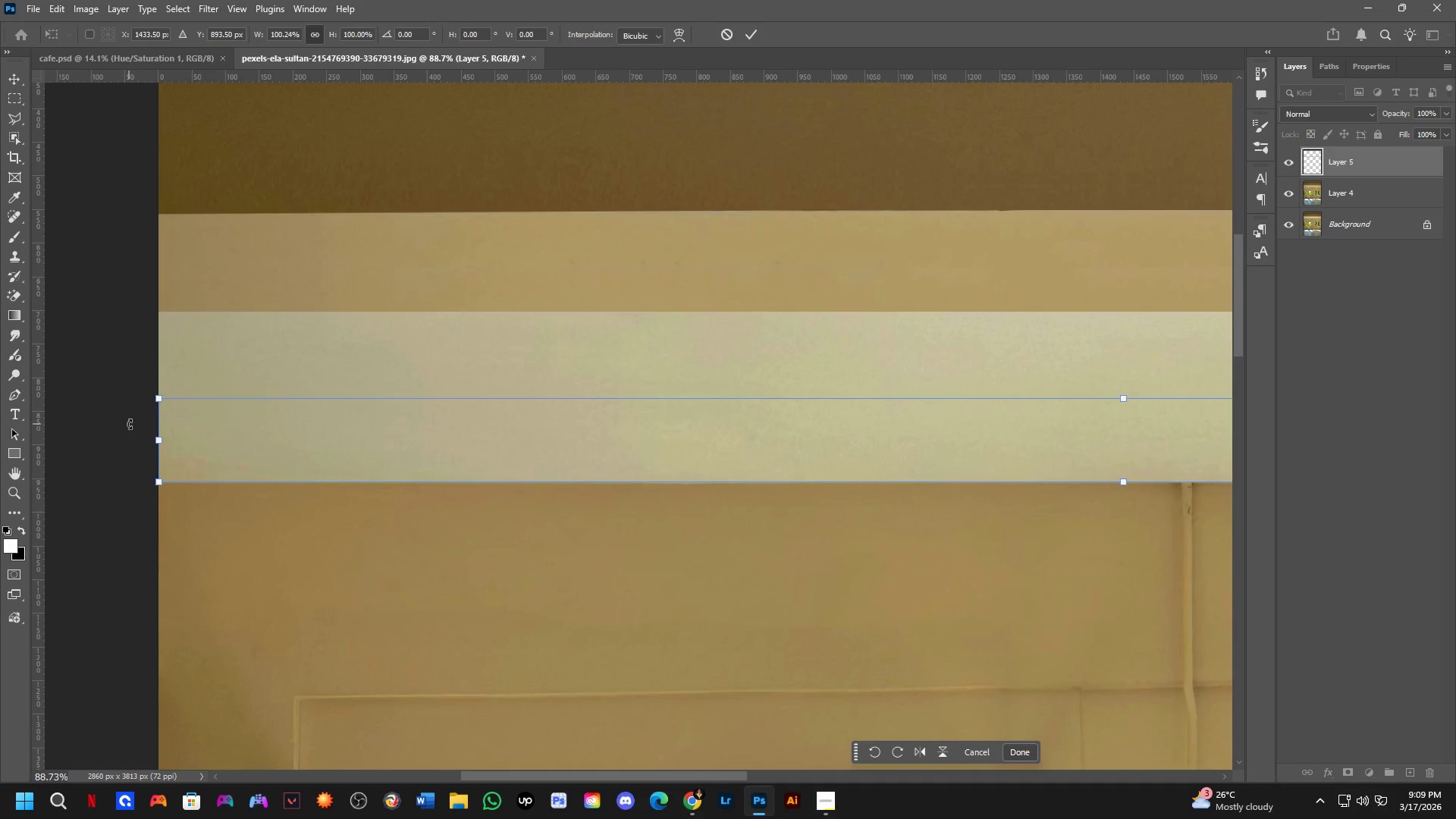 
key(NumpadEnter)
 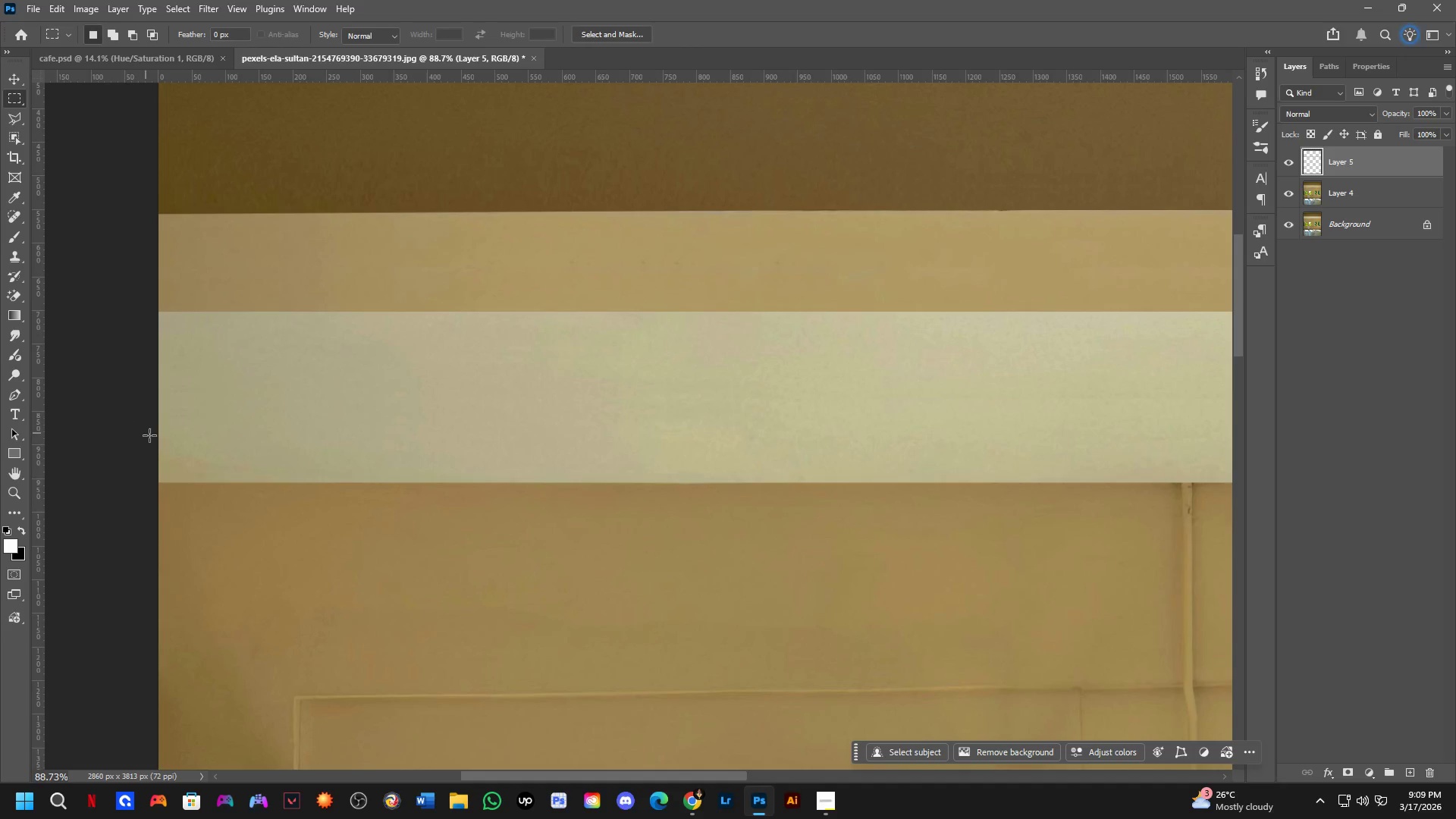 
hold_key(key=Space, duration=0.56)
 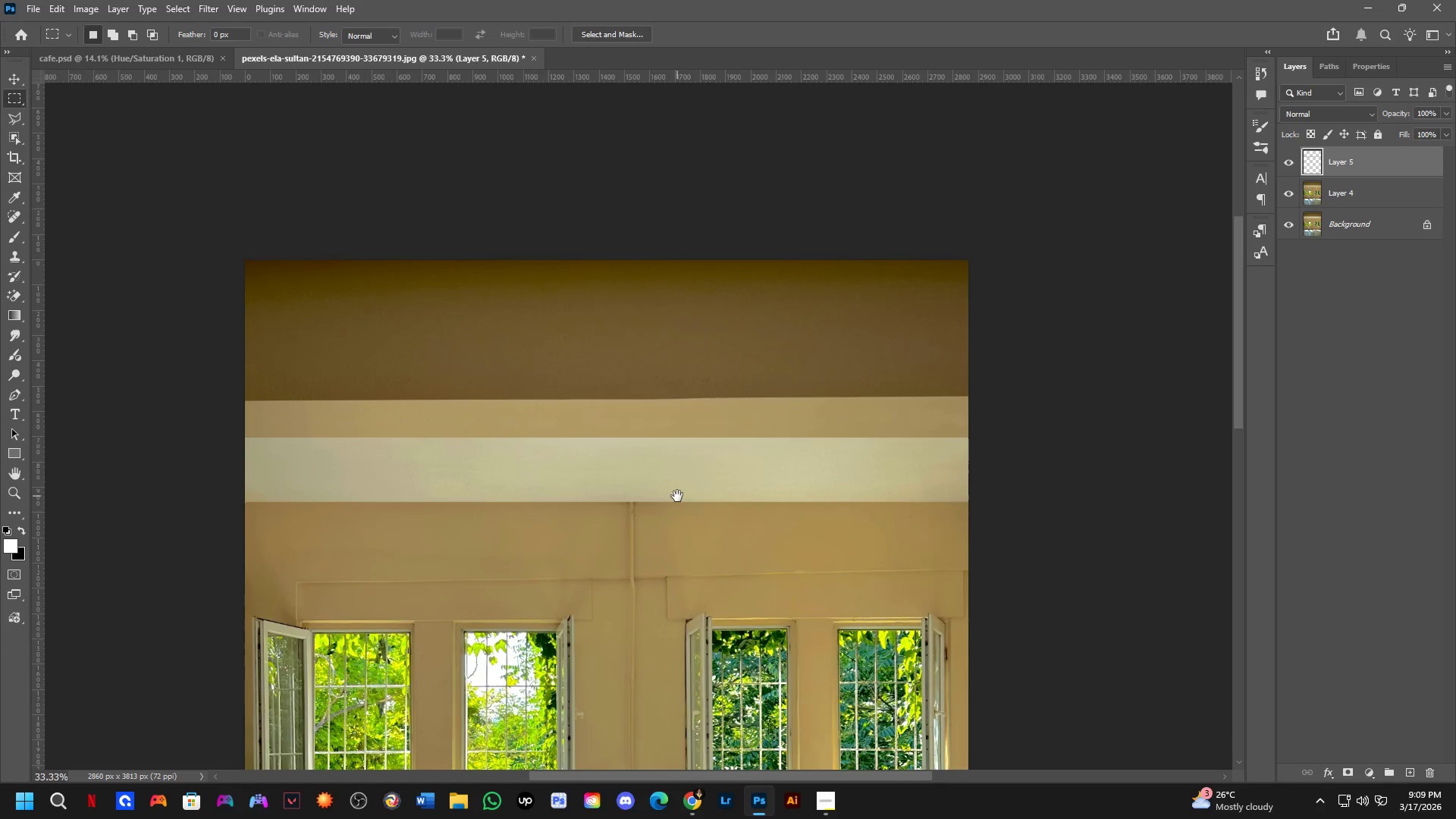 
left_click_drag(start_coordinate=[776, 444], to_coordinate=[595, 484])
 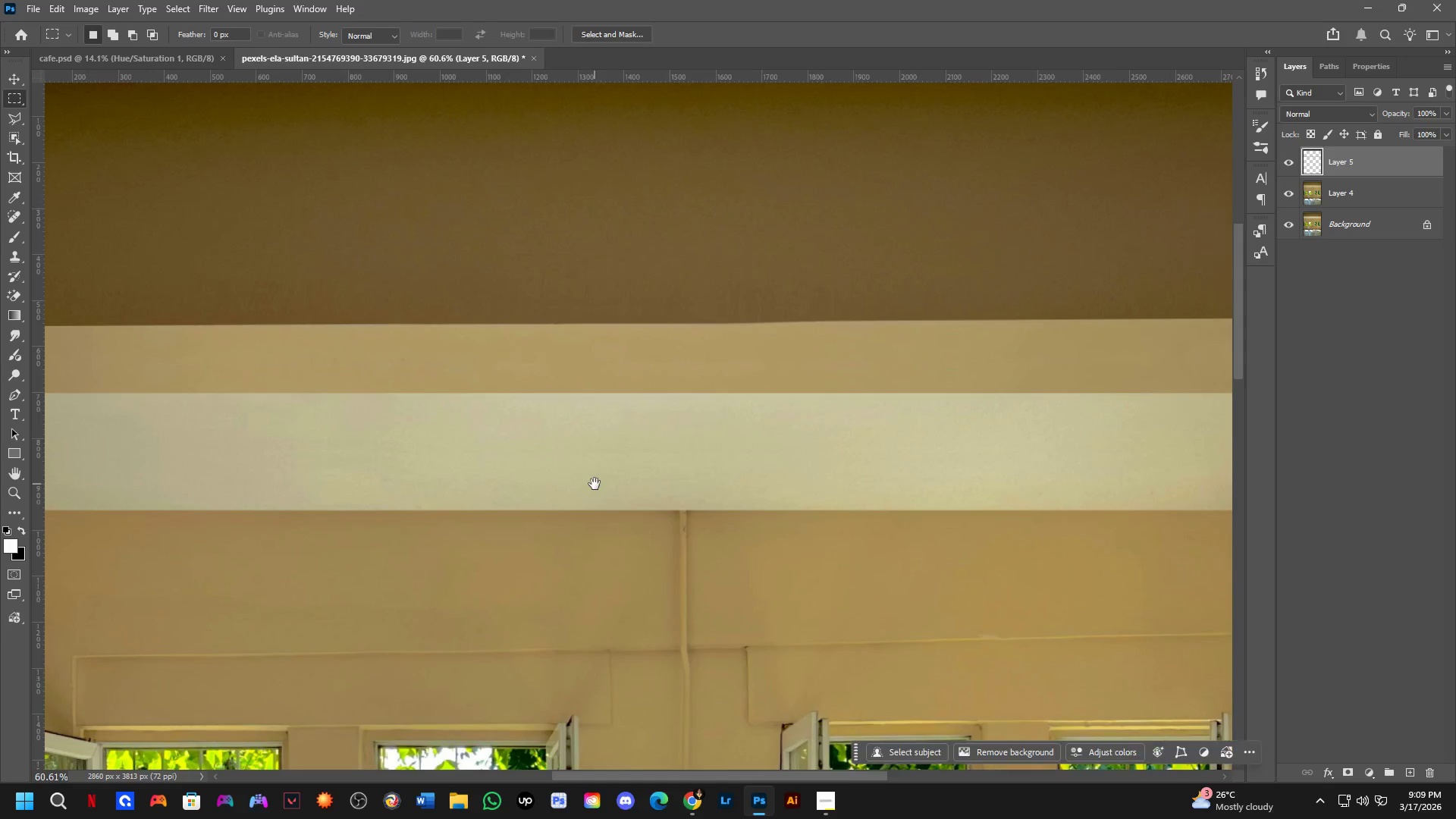 
scroll: coordinate [169, 442], scroll_direction: down, amount: 4.0
 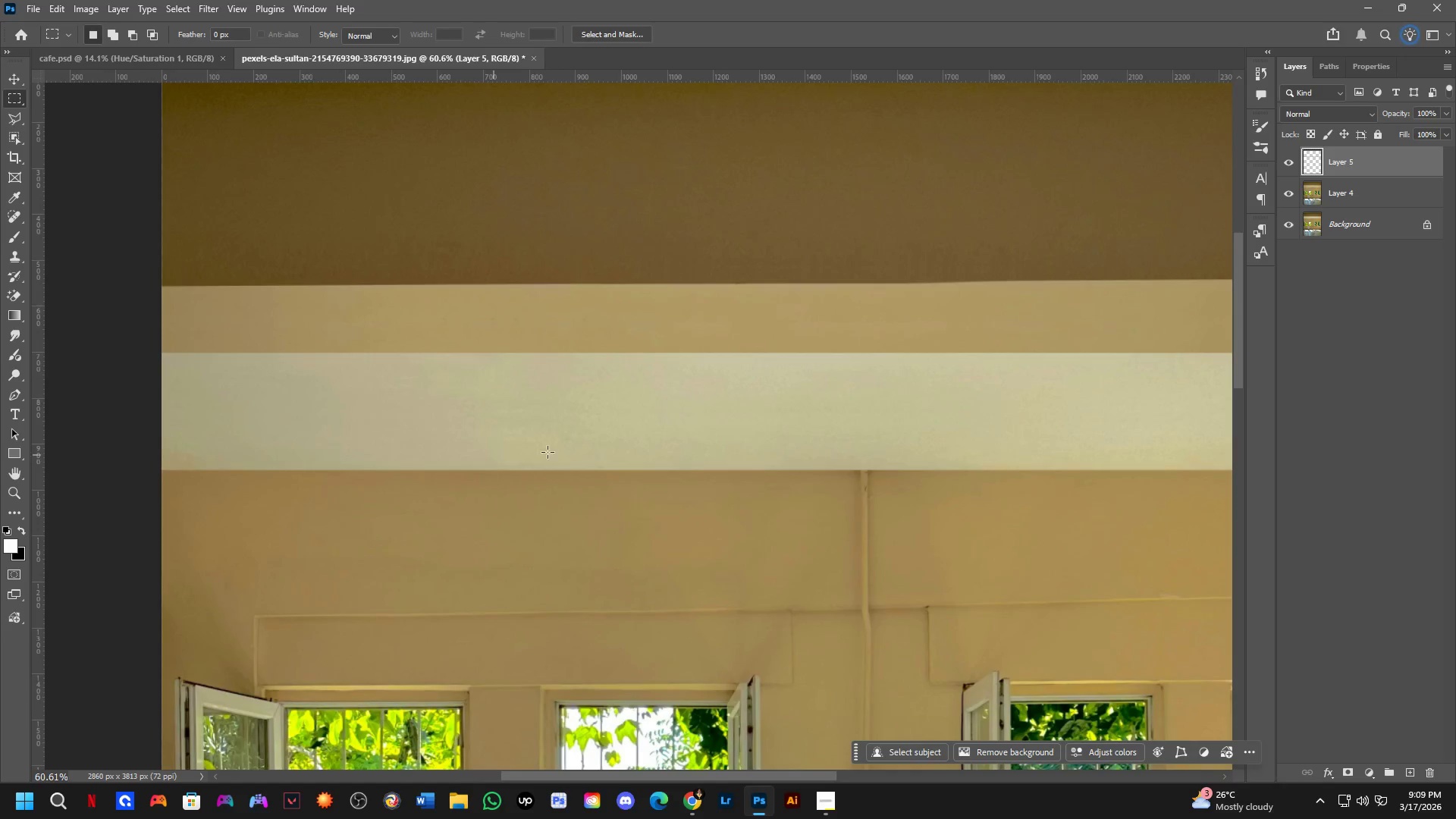 
key(Shift+ShiftLeft)
 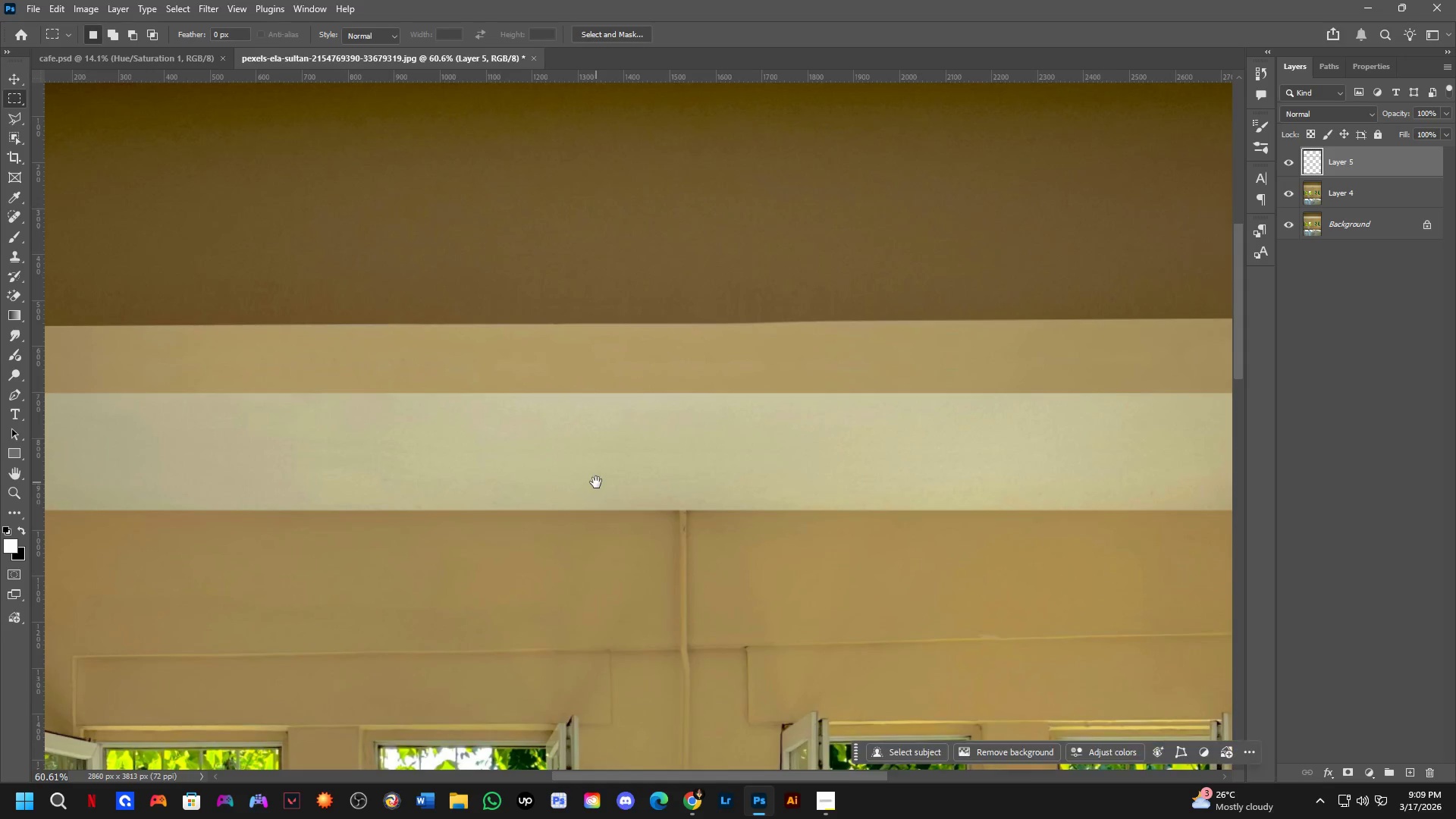 
hold_key(key=Space, duration=0.53)
 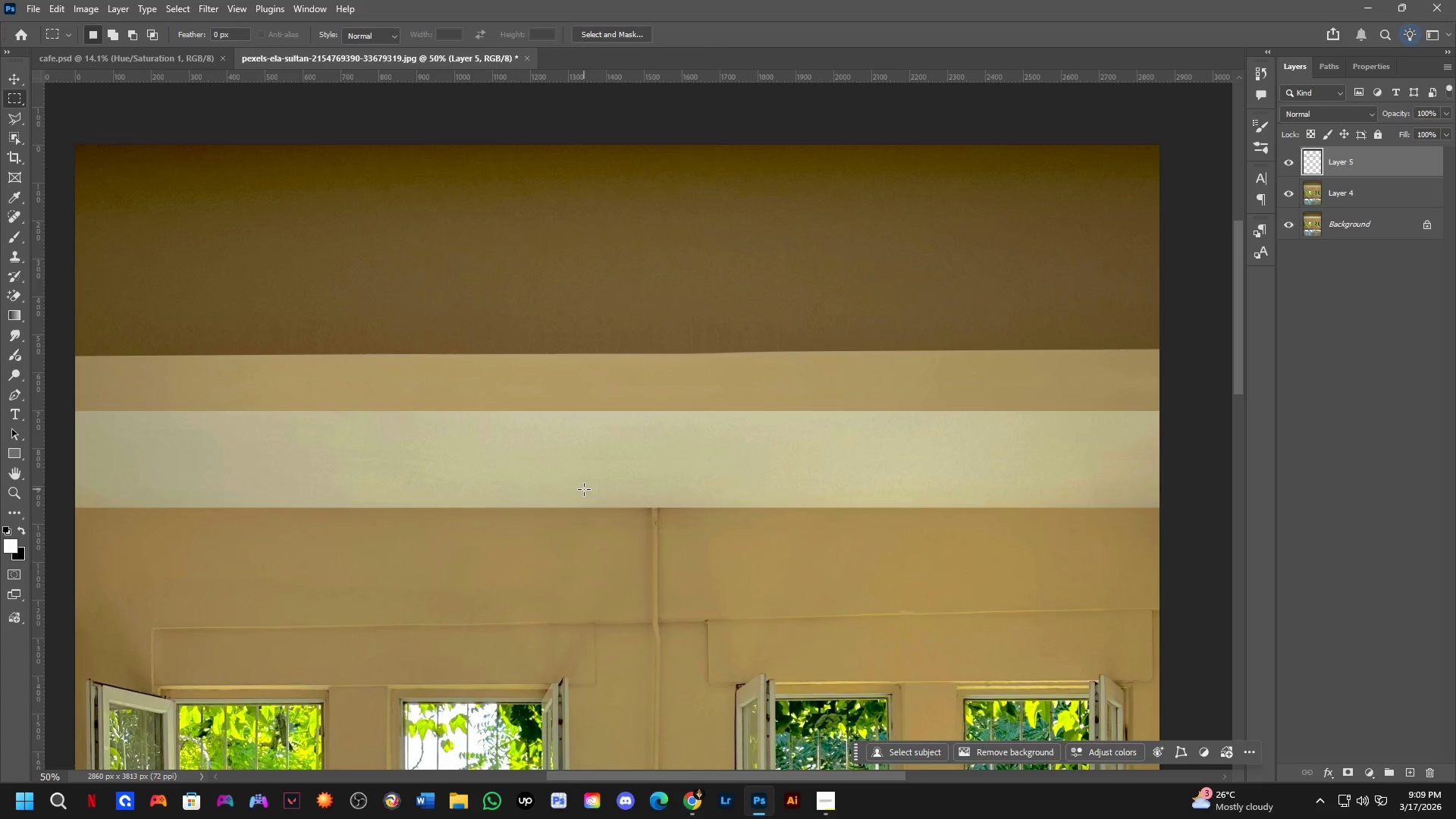 
left_click_drag(start_coordinate=[689, 492], to_coordinate=[676, 496])
 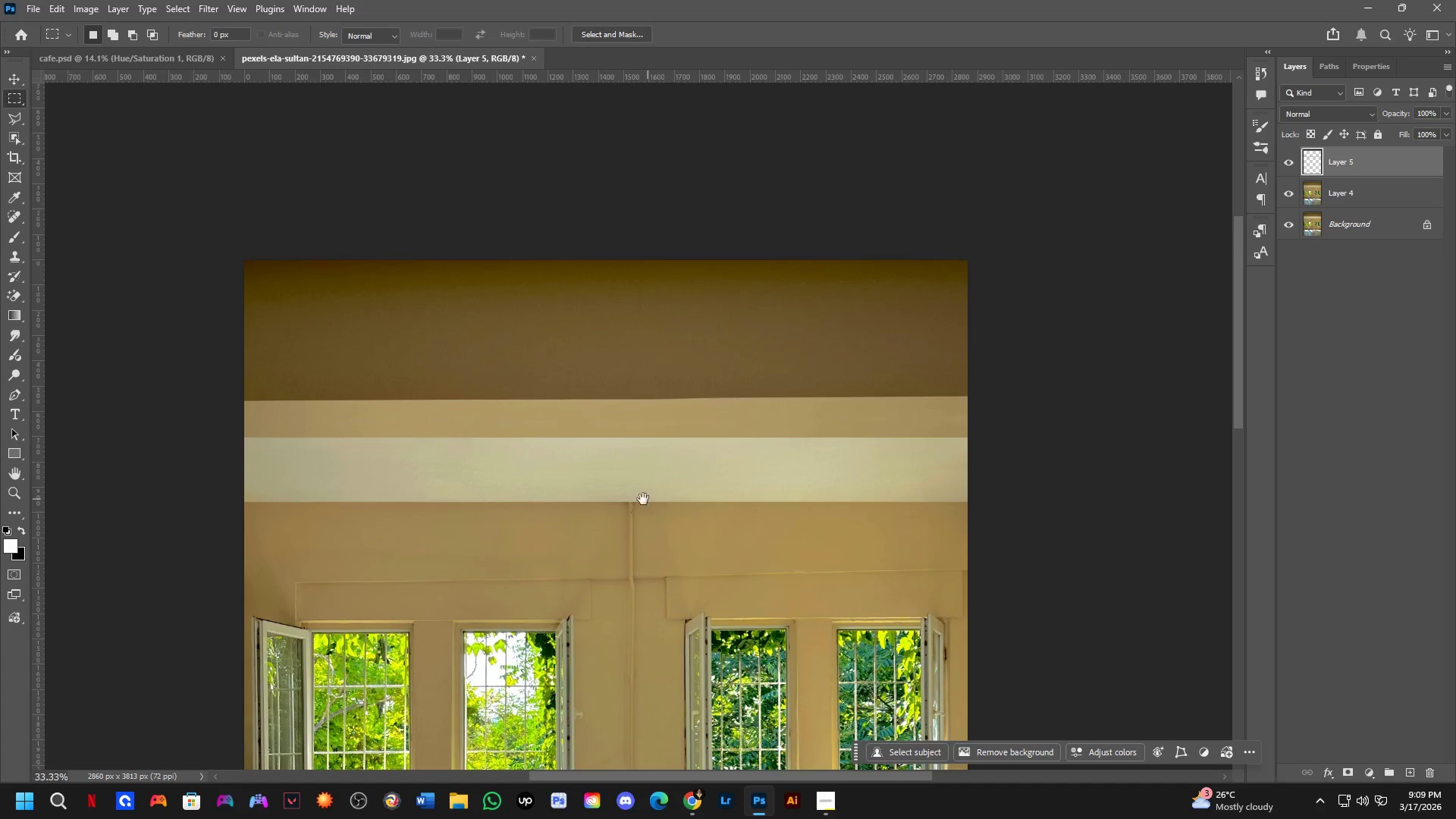 
scroll: coordinate [596, 482], scroll_direction: down, amount: 2.0
 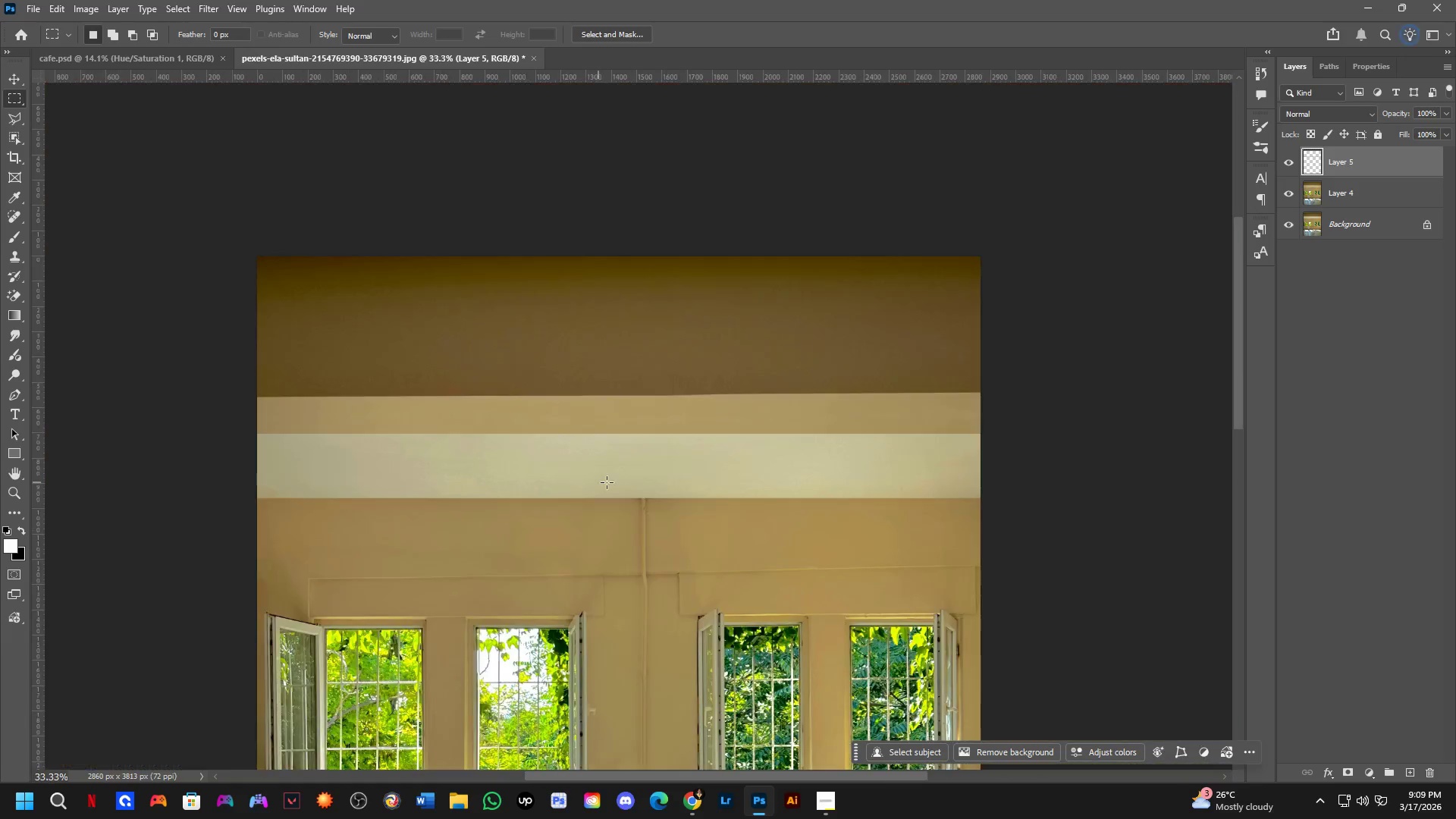 
hold_key(key=ShiftLeft, duration=0.42)
scroll: coordinate [584, 489], scroll_direction: up, amount: 1.0
 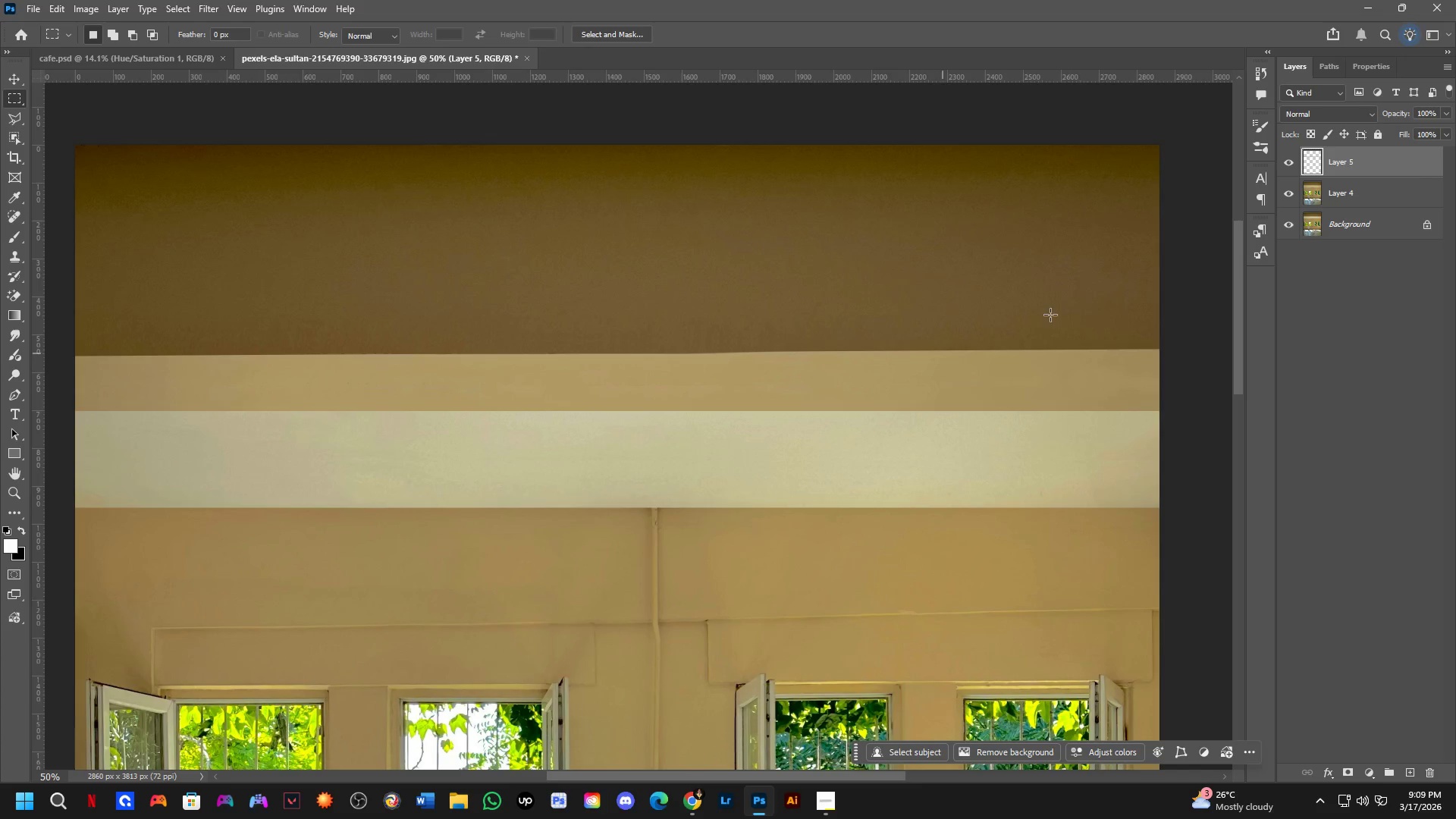 
key(Control+Shift+ShiftLeft)
 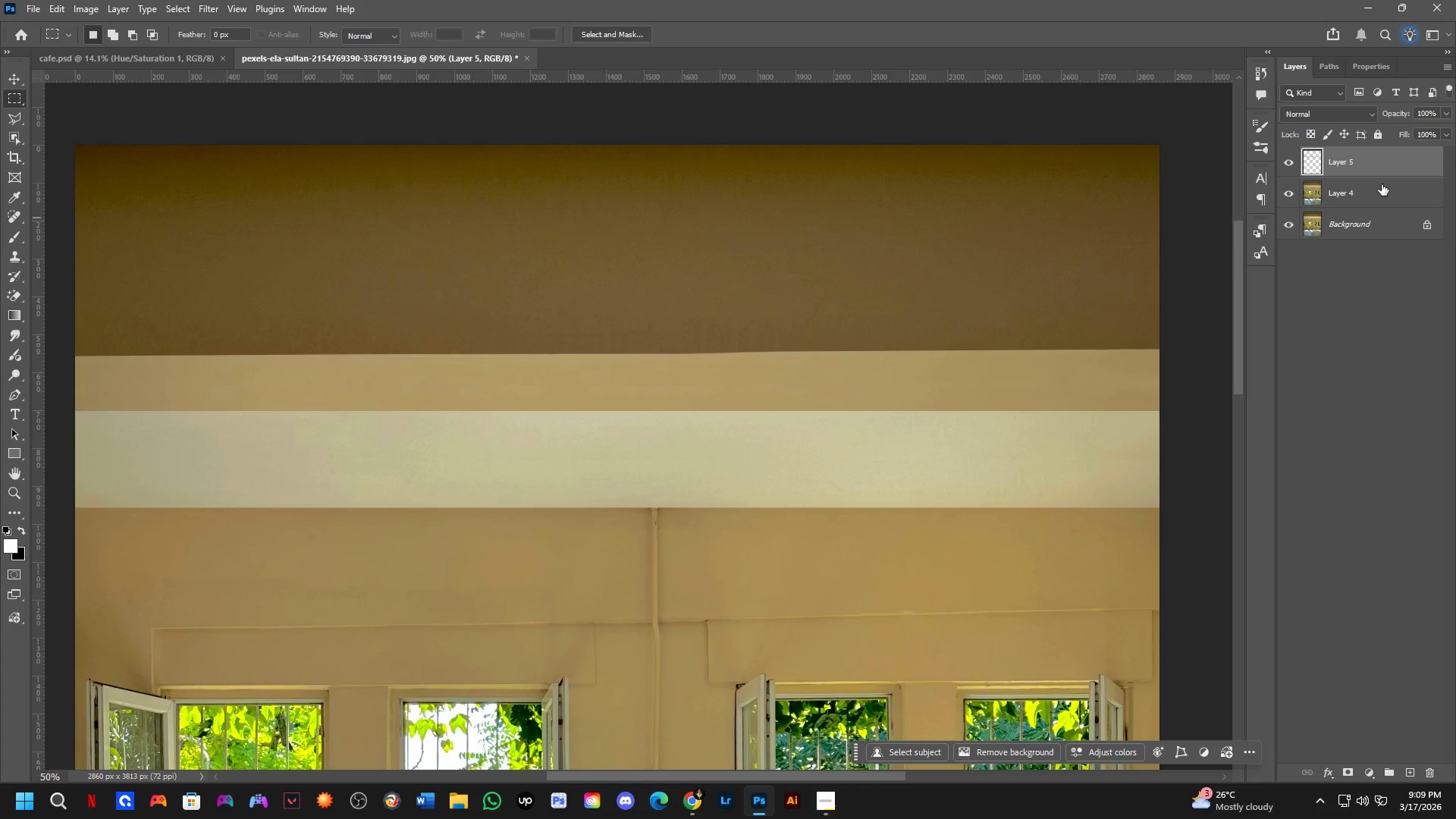 
left_click([1382, 184])
 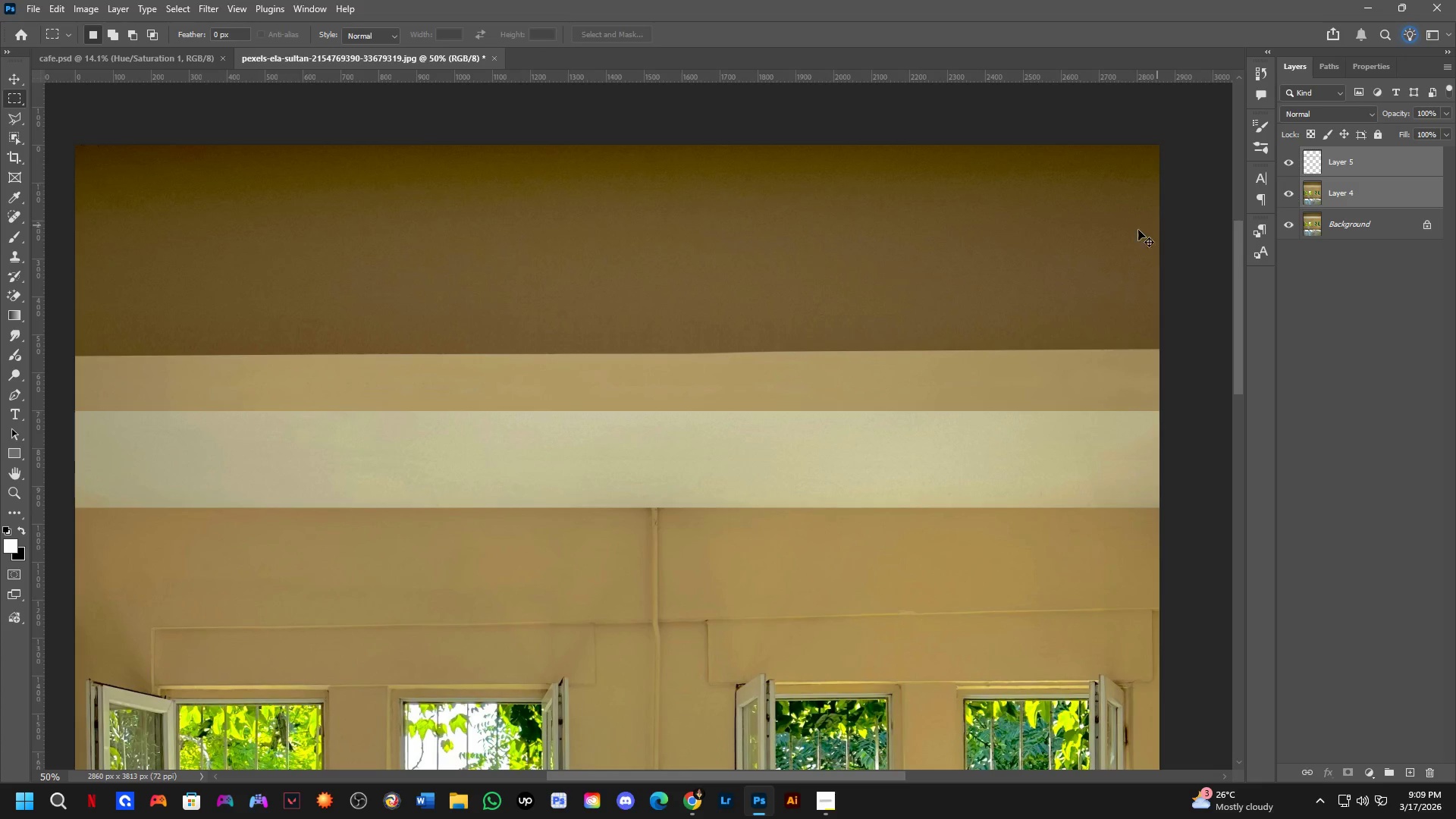 
key(Control+E)
 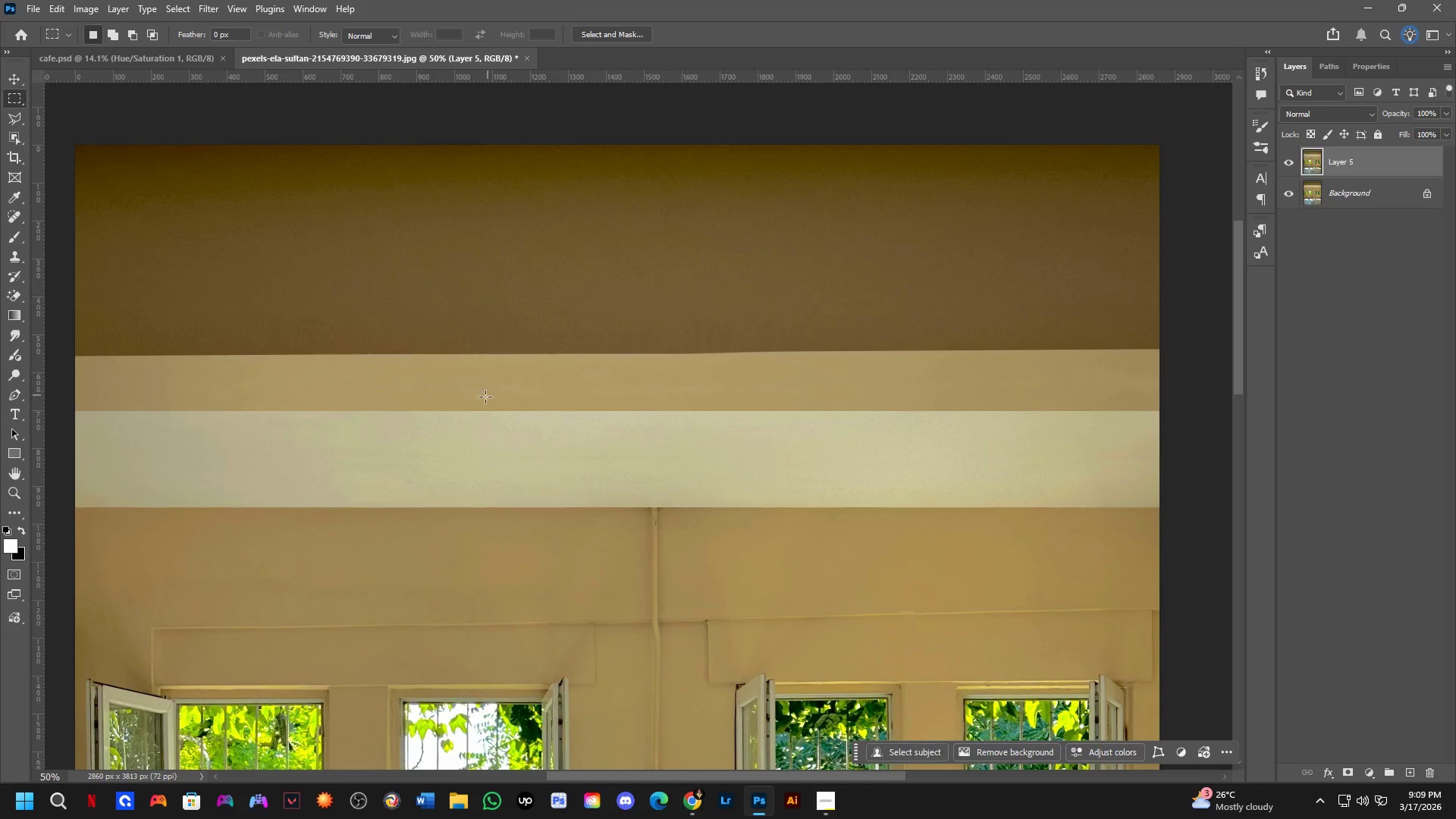 
hold_key(key=Space, duration=0.47)
 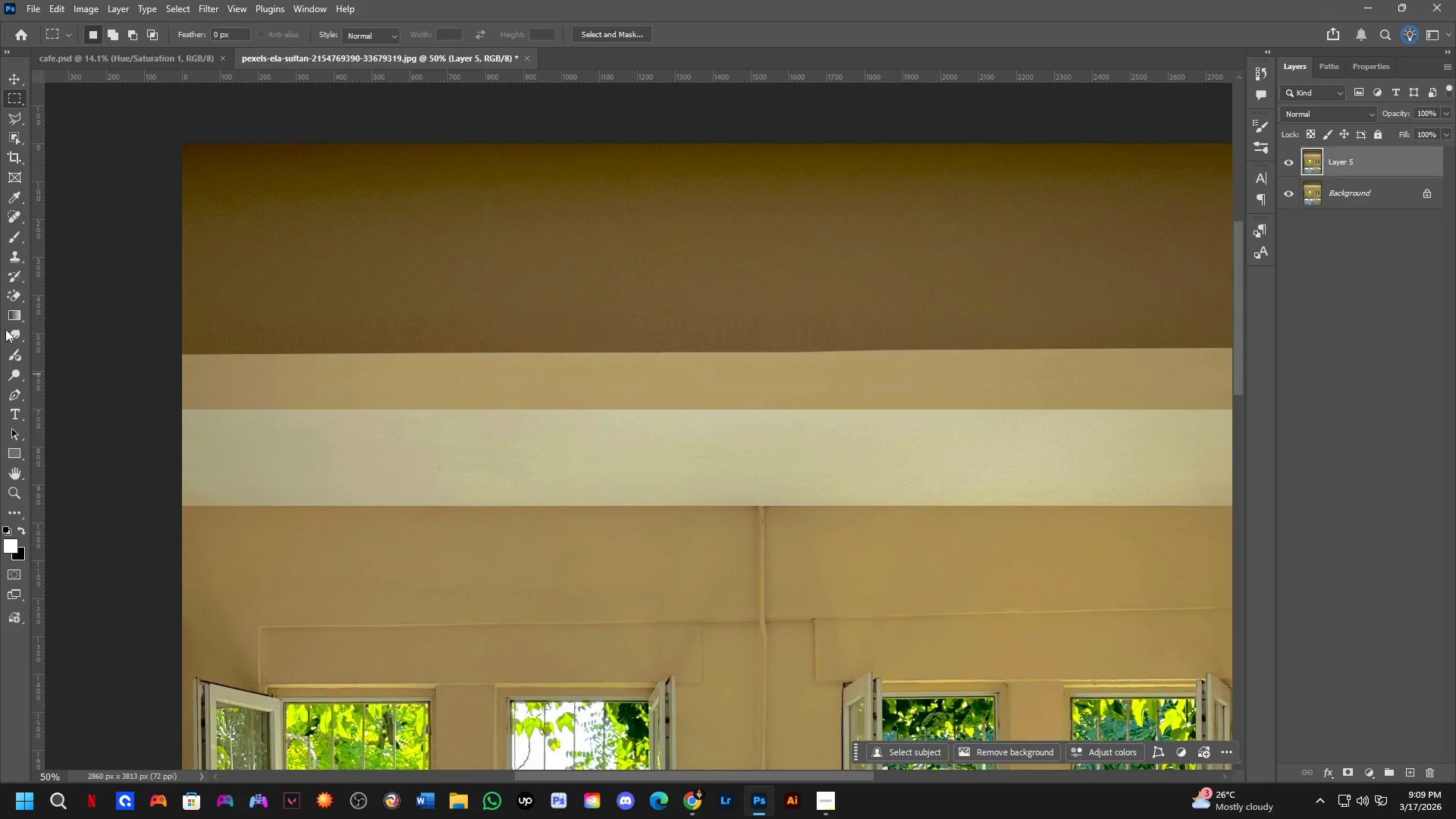 
left_click_drag(start_coordinate=[475, 424], to_coordinate=[582, 422])
 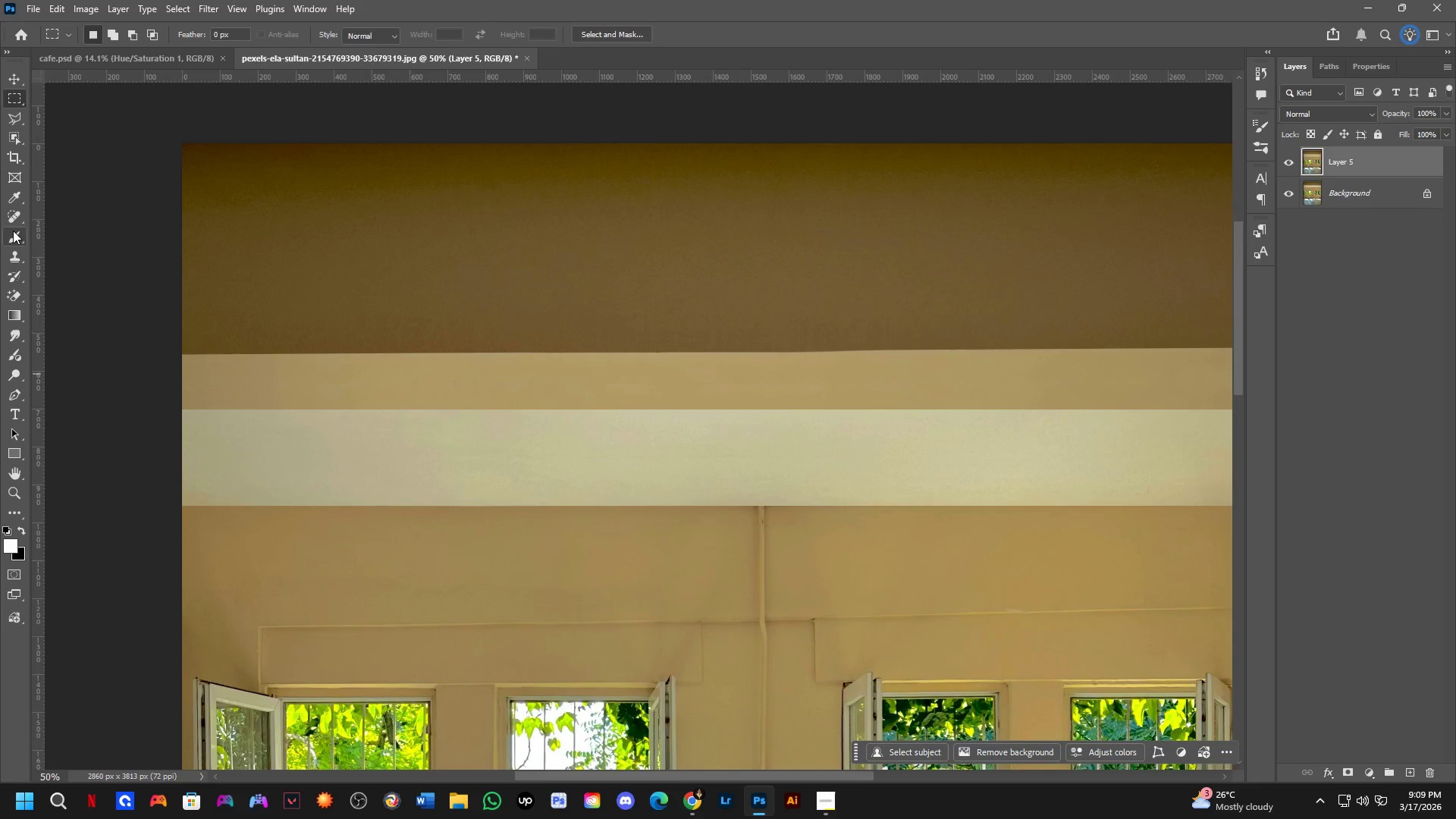 
double_click([14, 224])
 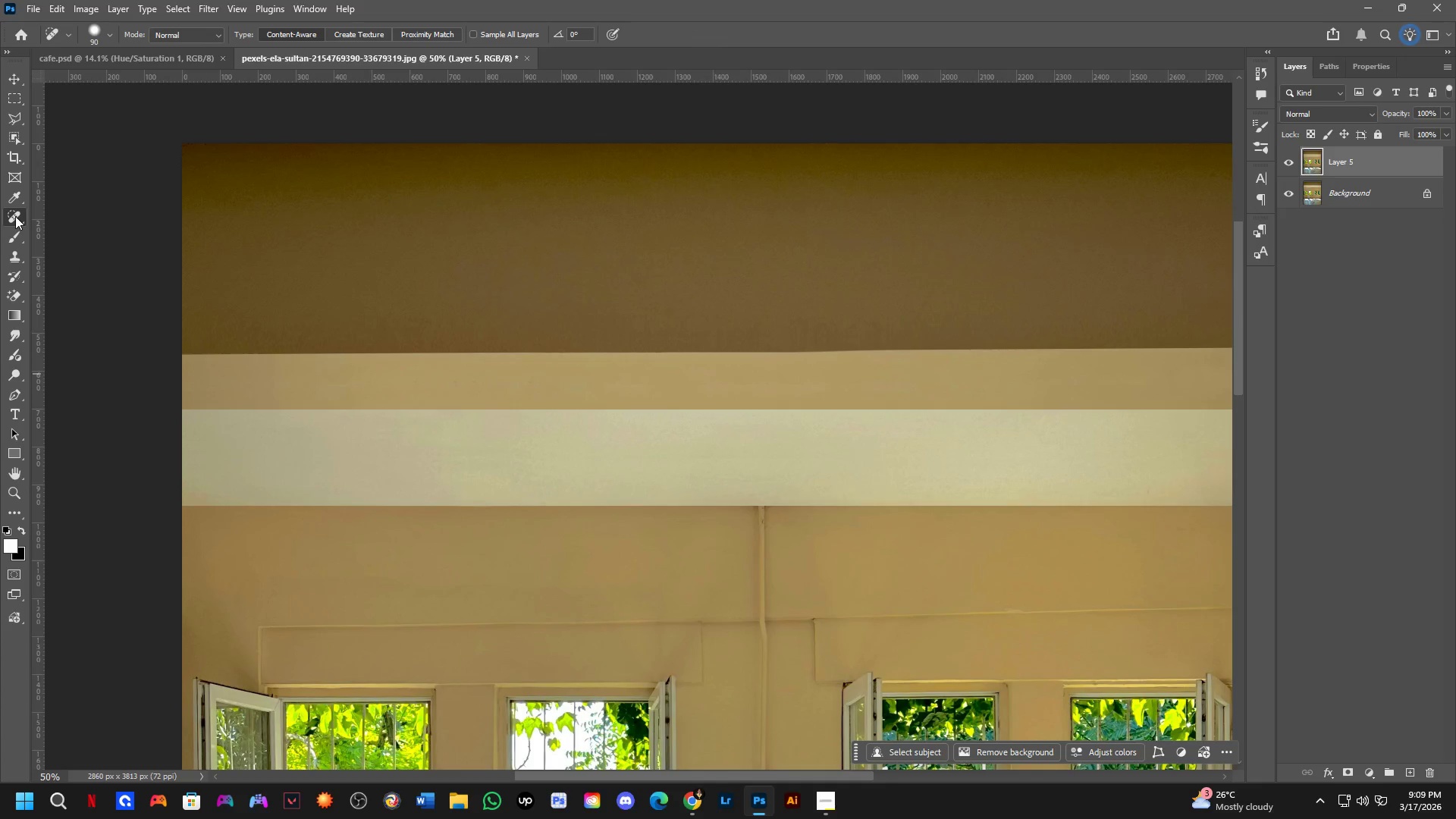 
left_click([15, 216])
 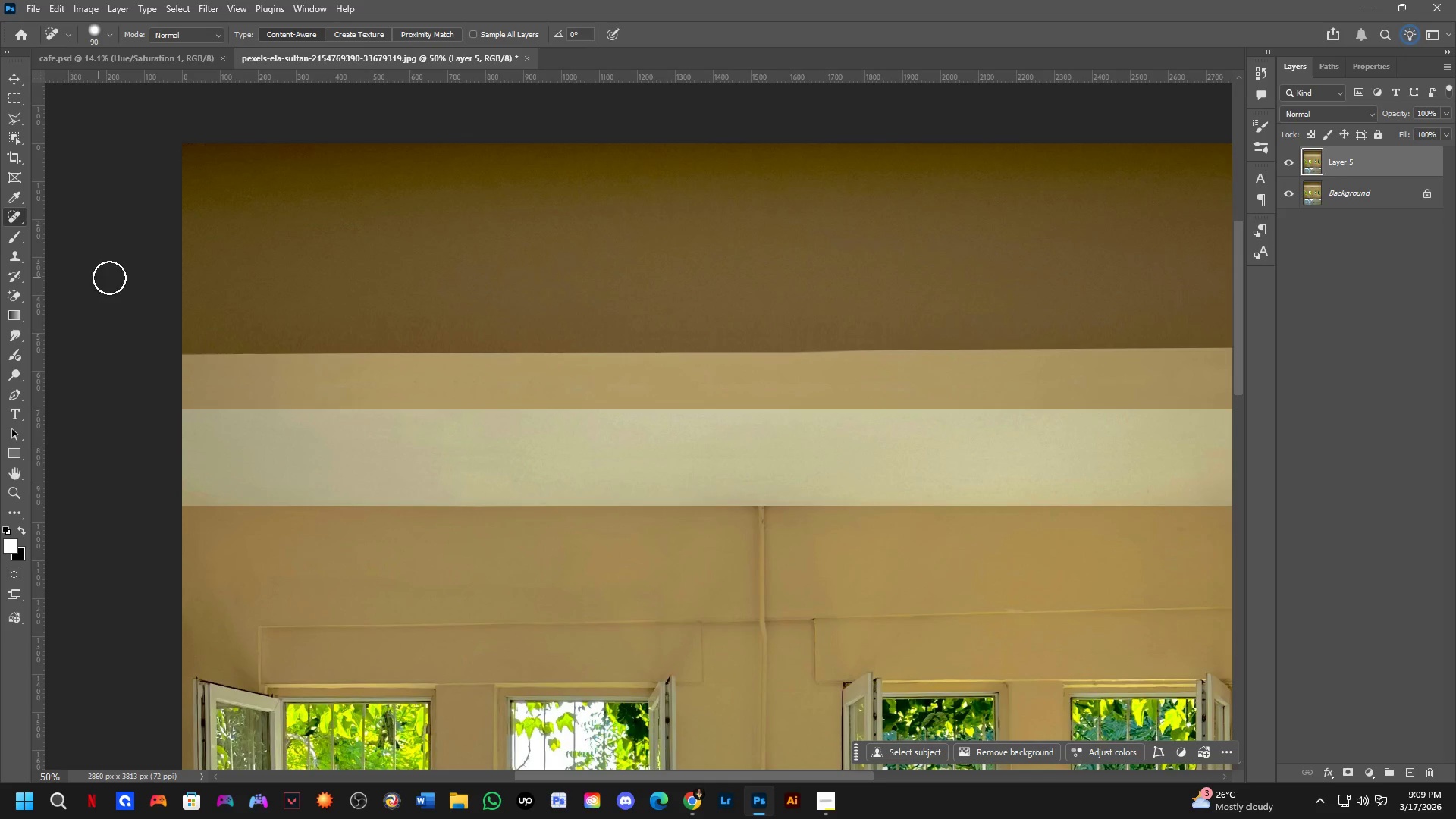 
hold_key(key=AltLeft, duration=0.5)
 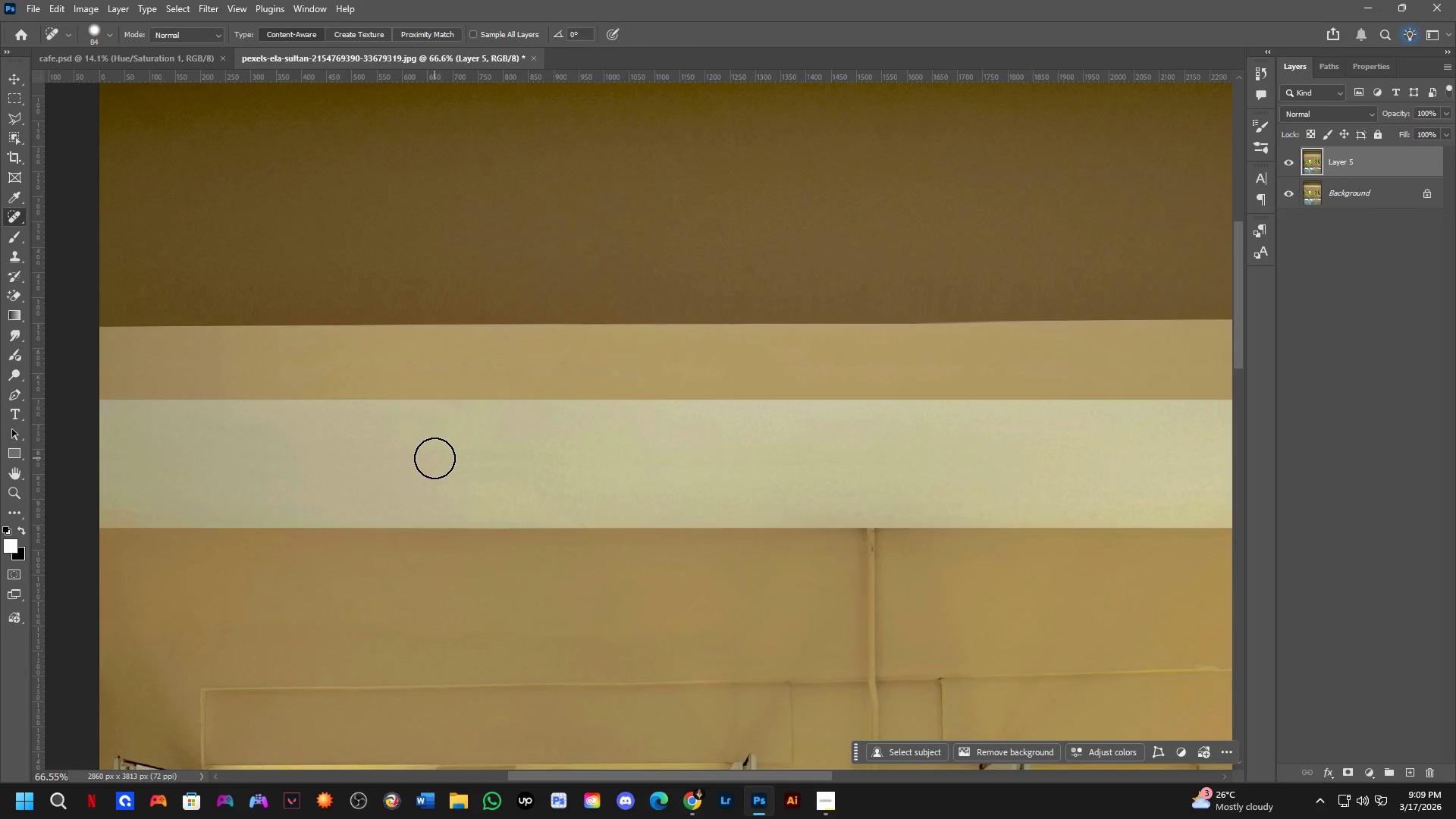 
scroll: coordinate [433, 441], scroll_direction: up, amount: 3.0
 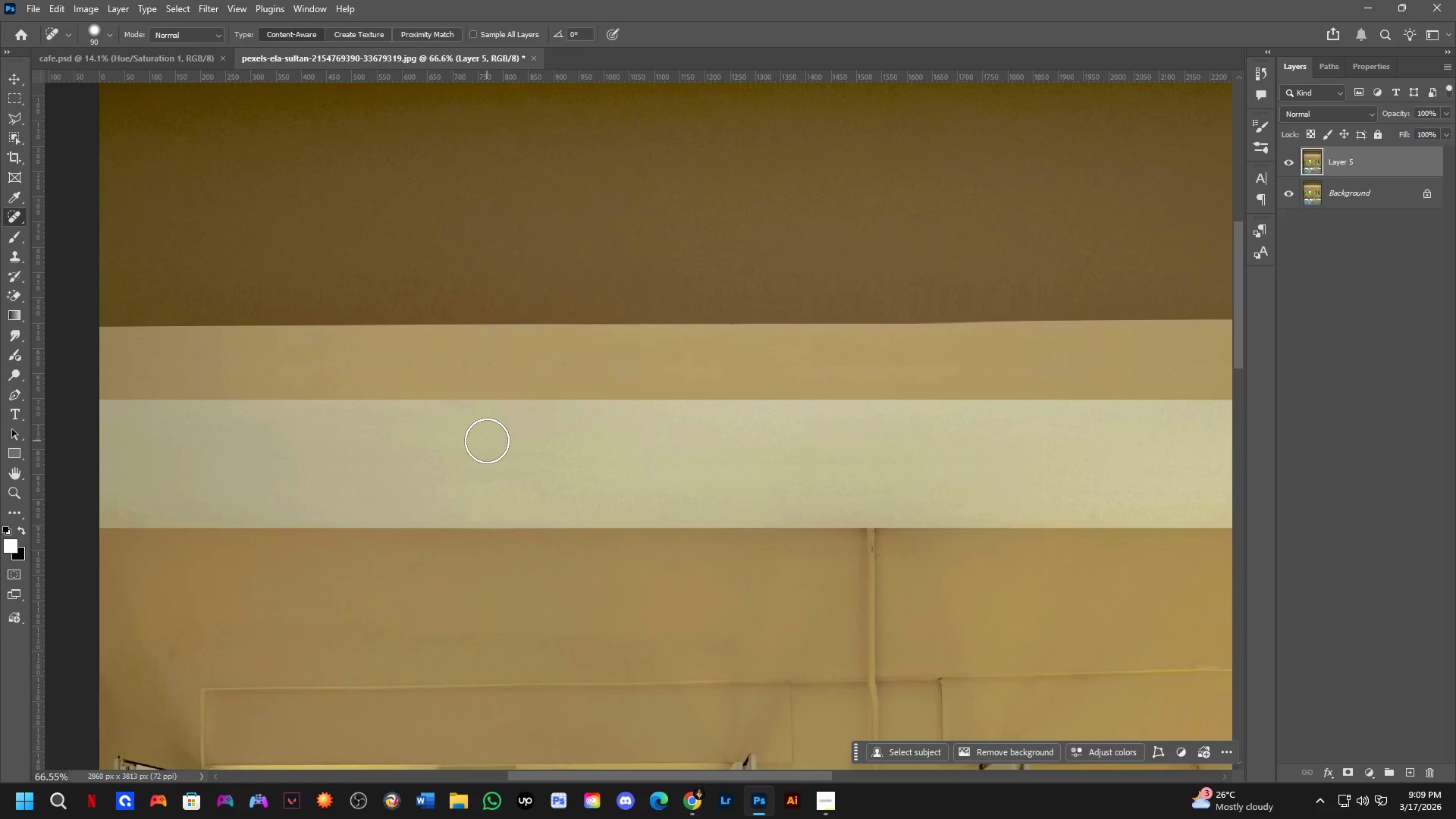 
left_click_drag(start_coordinate=[435, 458], to_coordinate=[566, 458])
 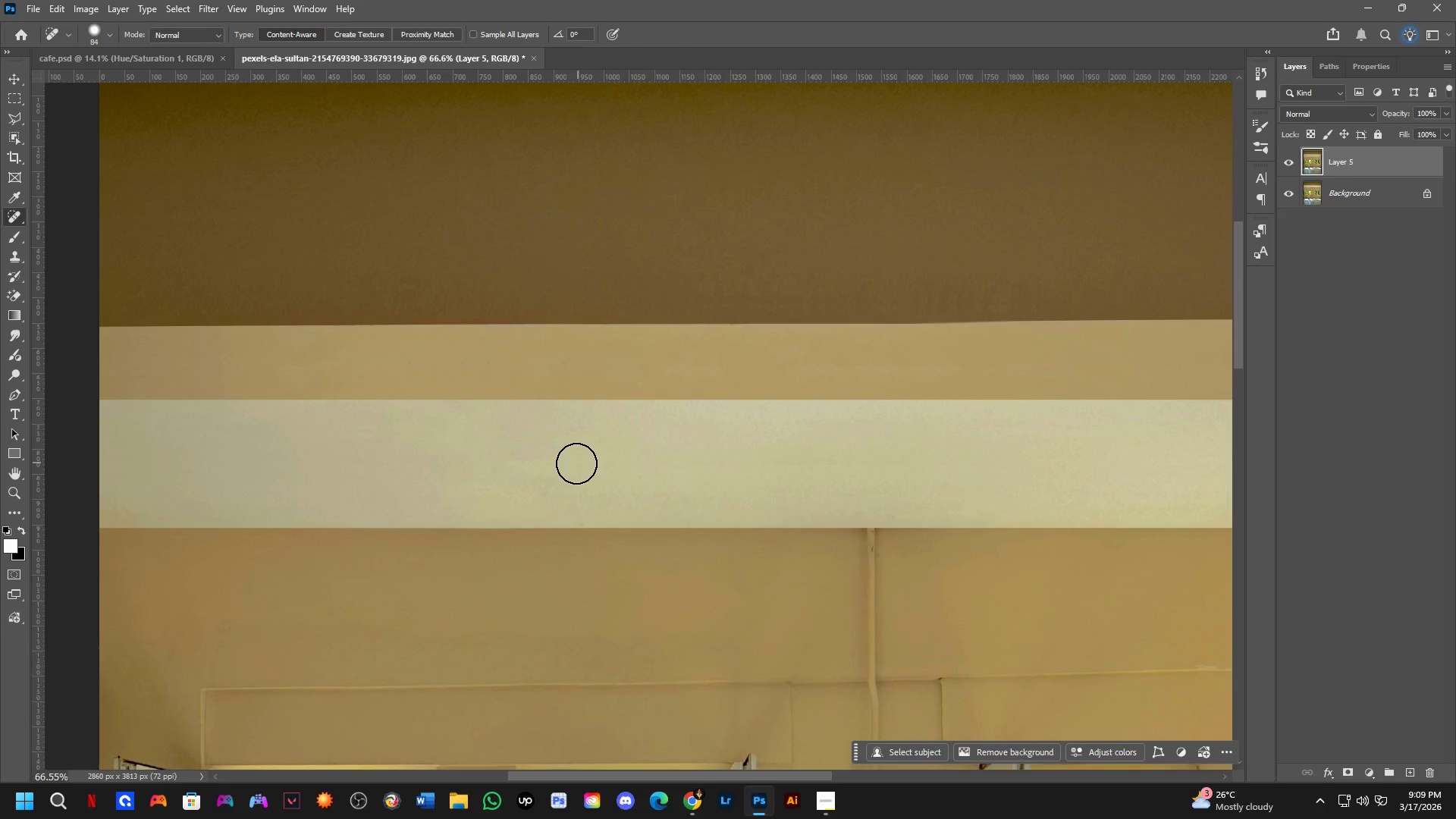 
left_click_drag(start_coordinate=[560, 464], to_coordinate=[438, 457])
 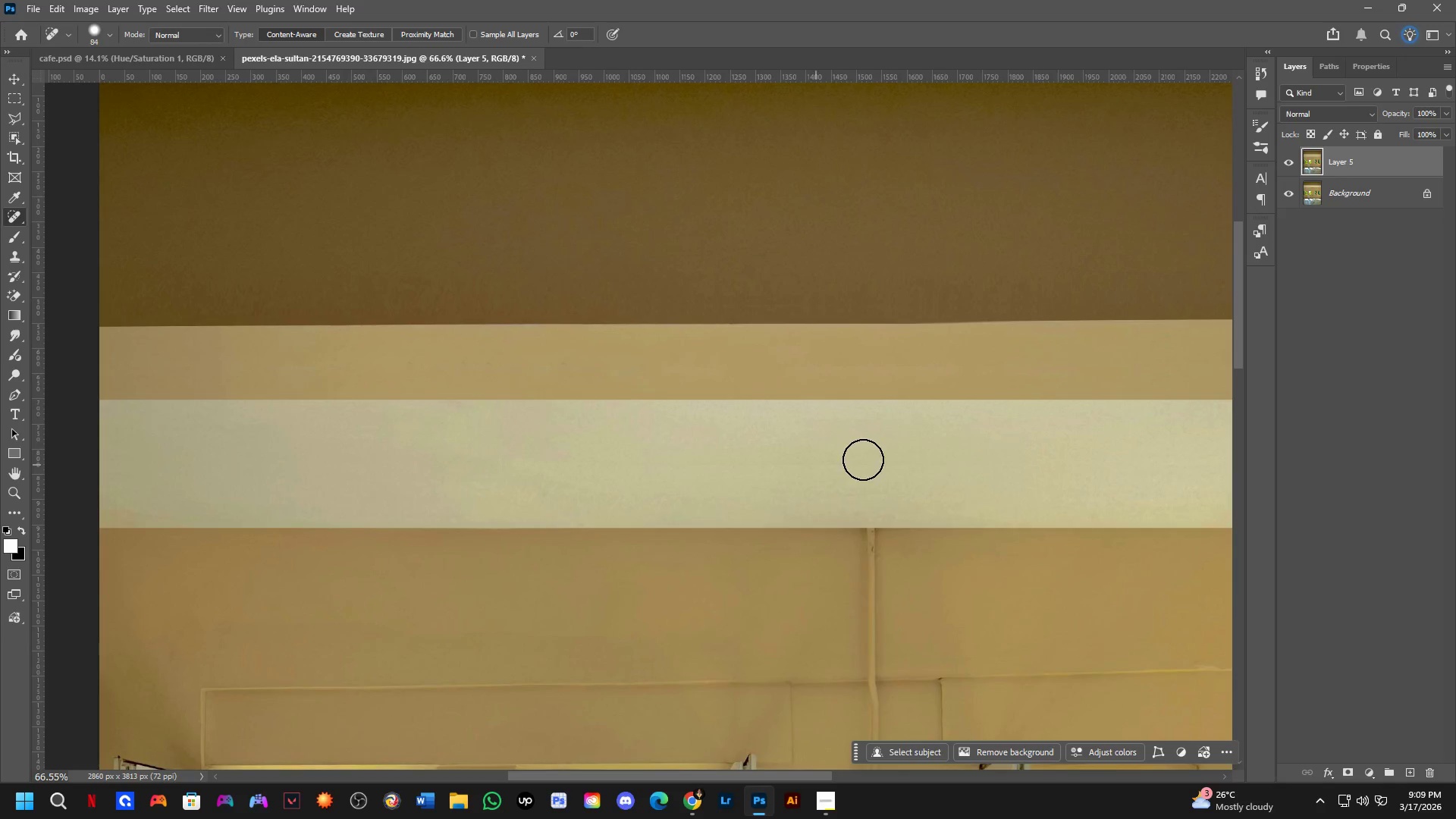 
hold_key(key=Space, duration=0.47)
 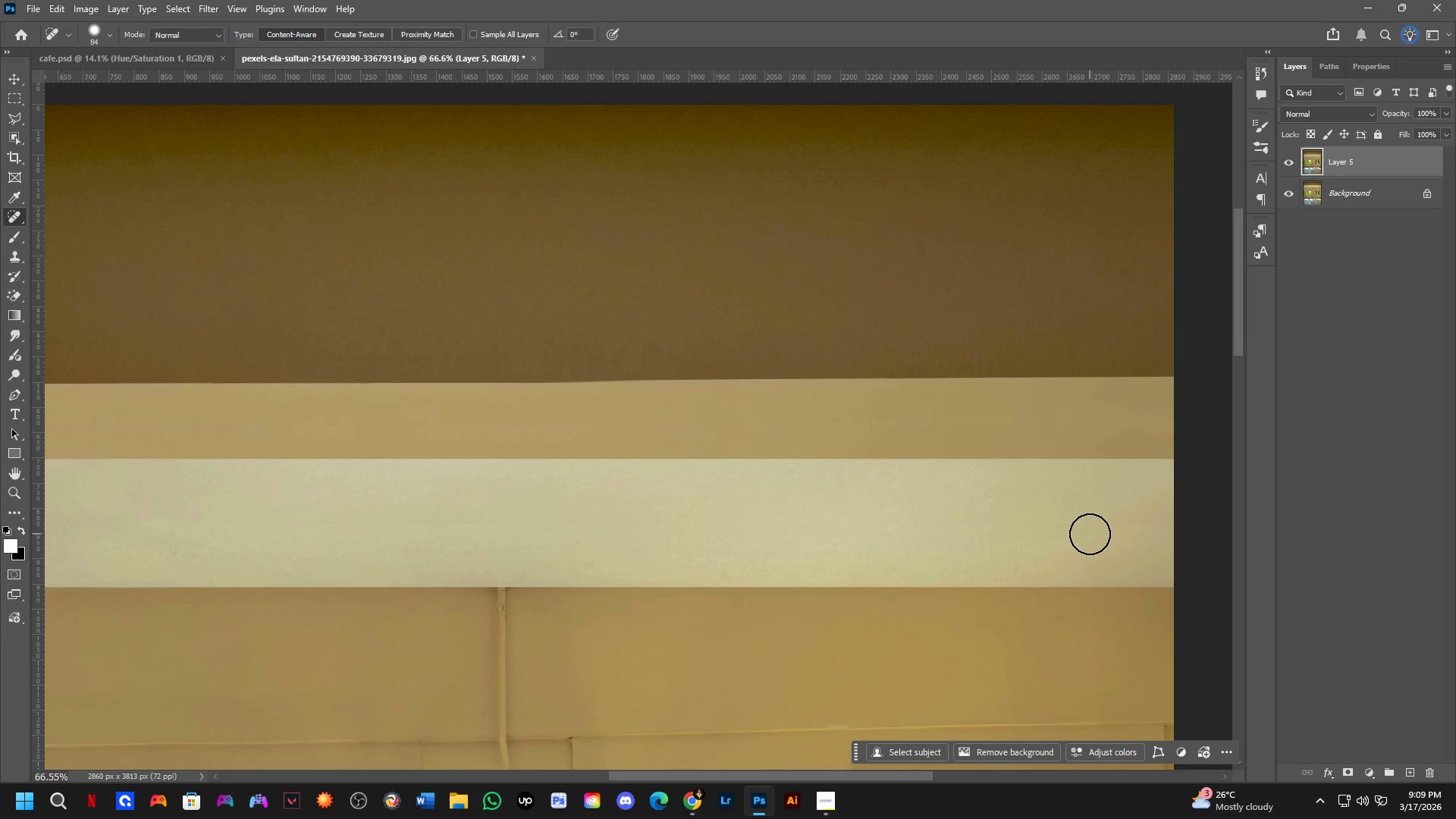 
left_click_drag(start_coordinate=[1006, 444], to_coordinate=[642, 504])
 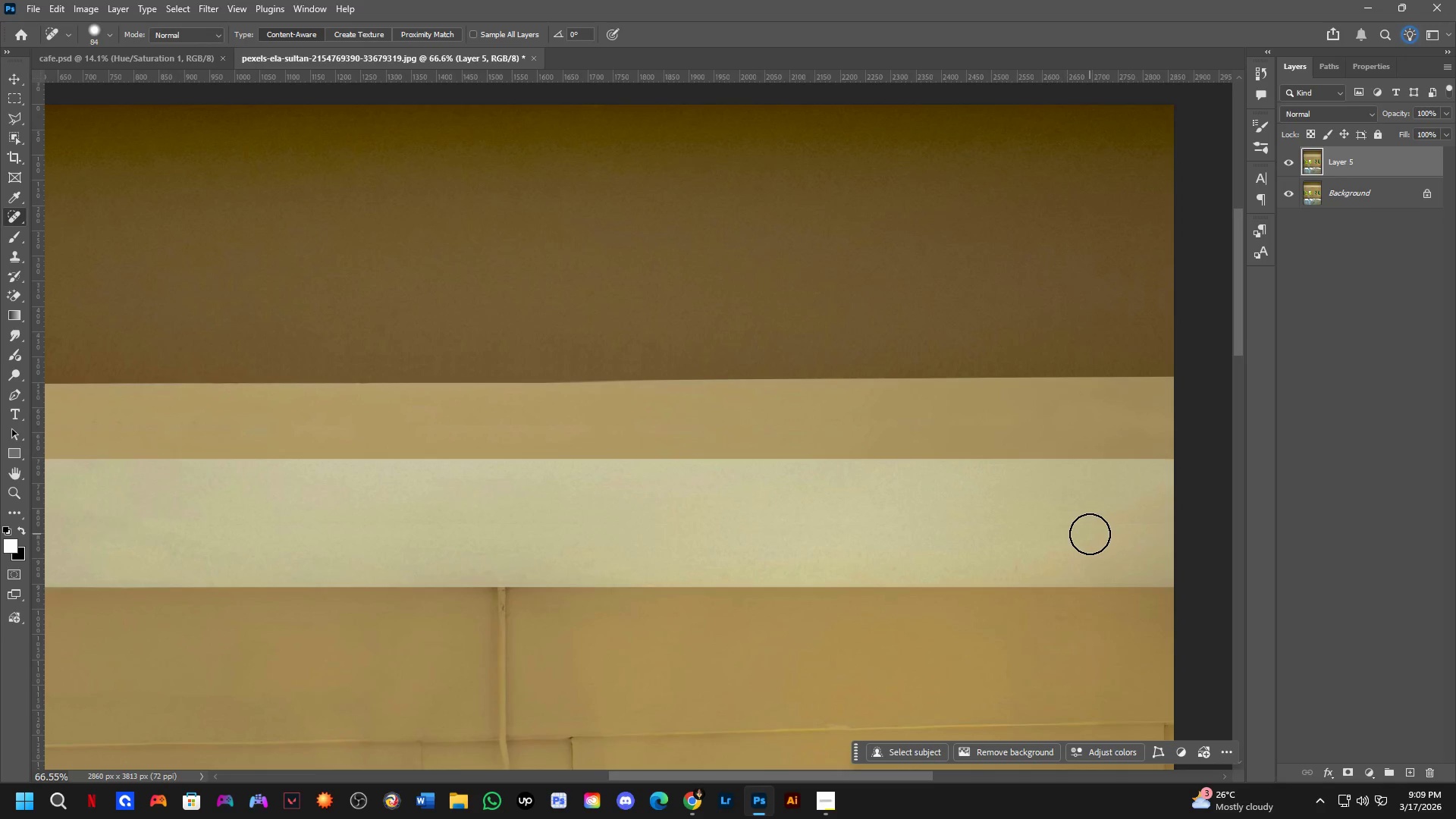 
left_click_drag(start_coordinate=[1108, 529], to_coordinate=[1145, 529])
 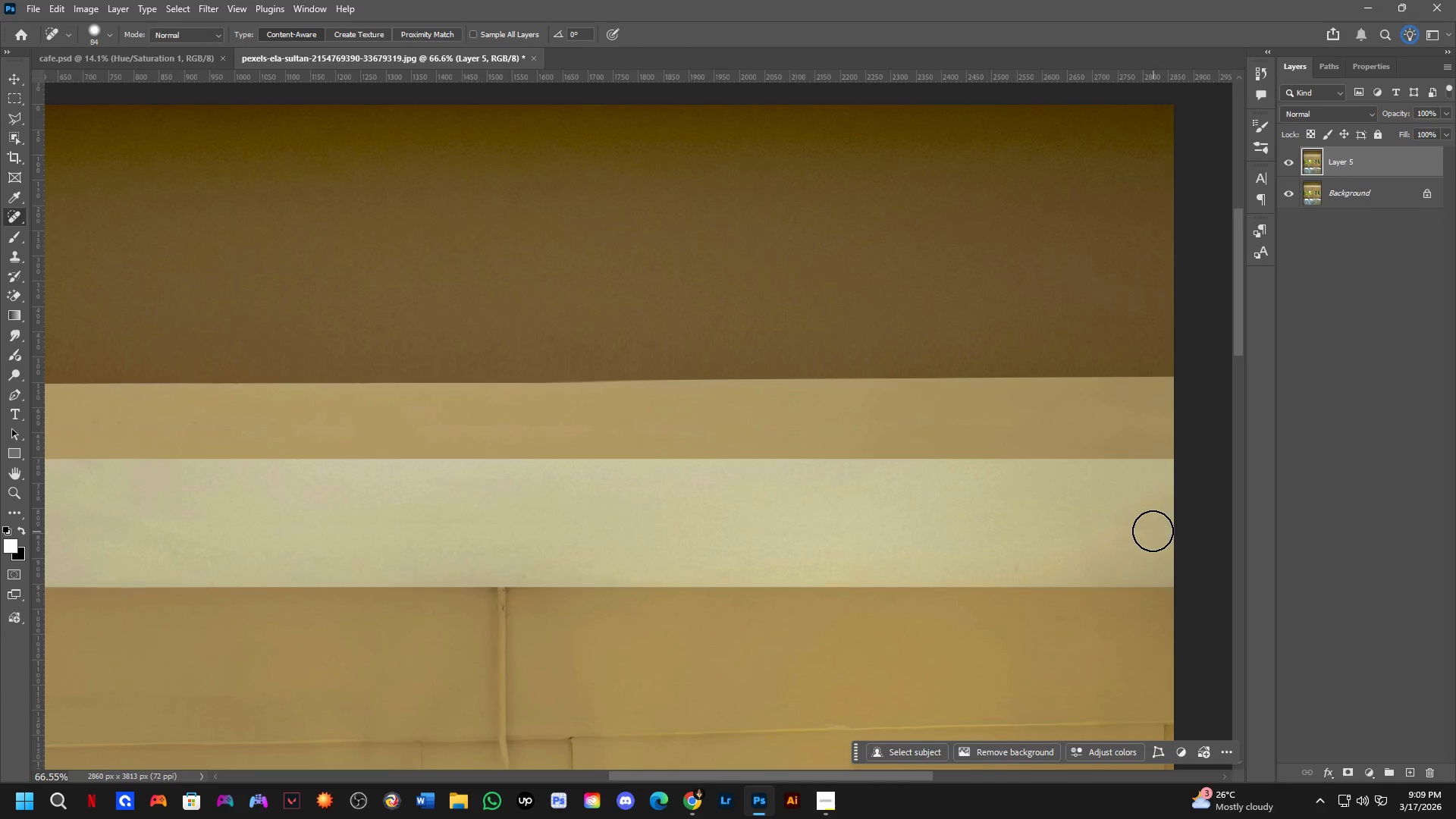 
left_click_drag(start_coordinate=[1146, 529], to_coordinate=[1137, 526])
 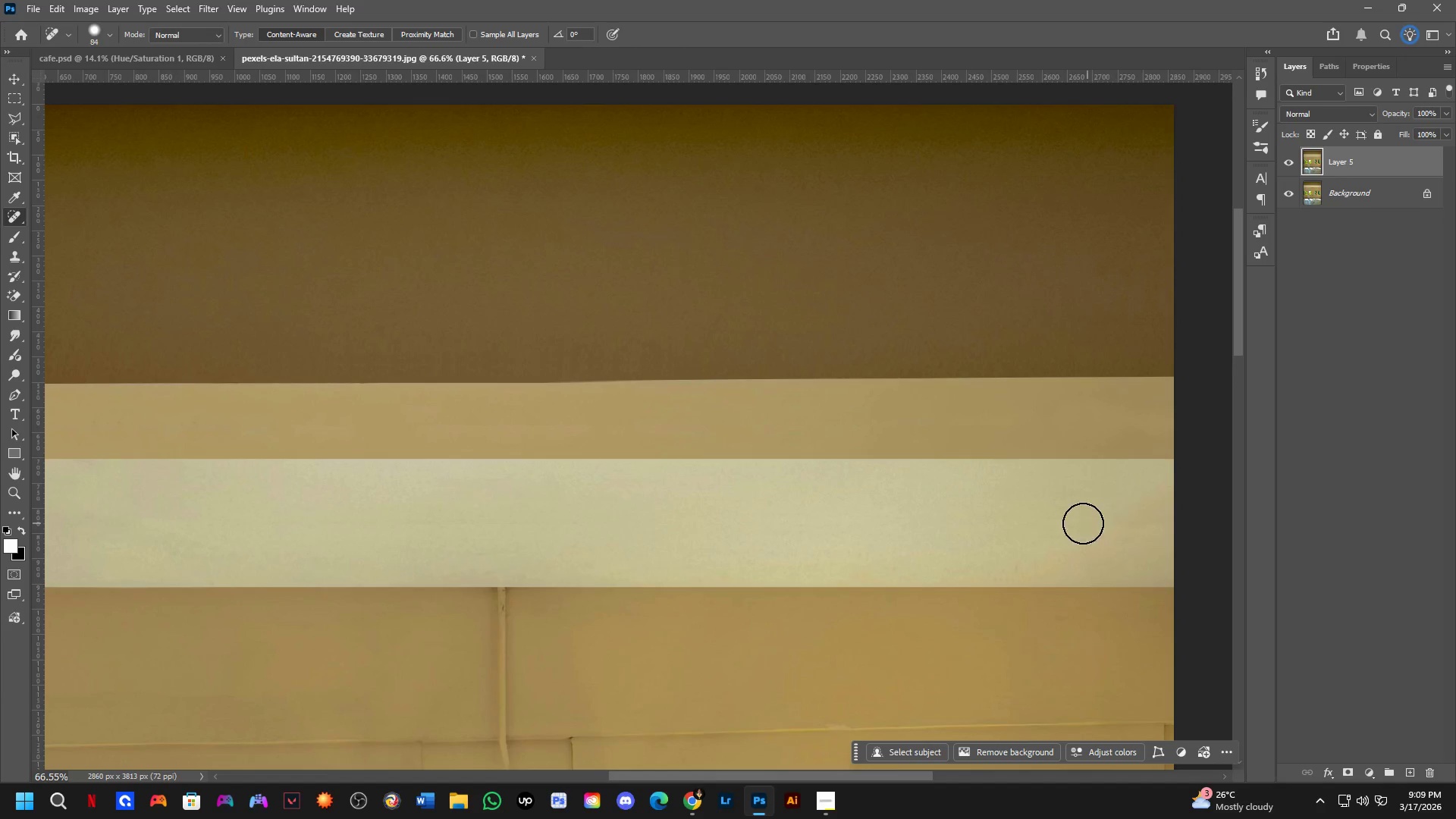 
left_click_drag(start_coordinate=[1069, 523], to_coordinate=[1049, 525])
 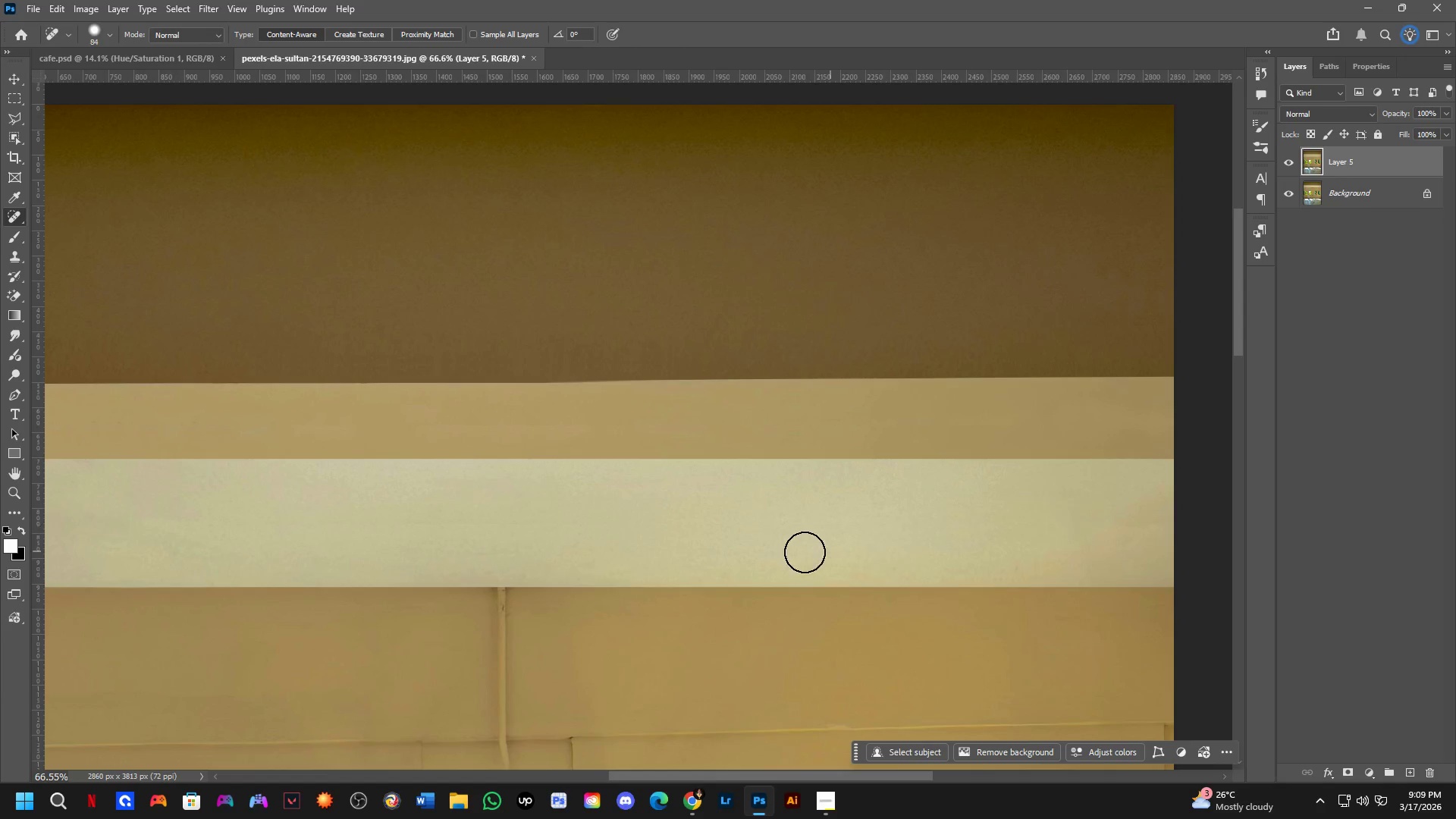 
hold_key(key=Space, duration=0.58)
 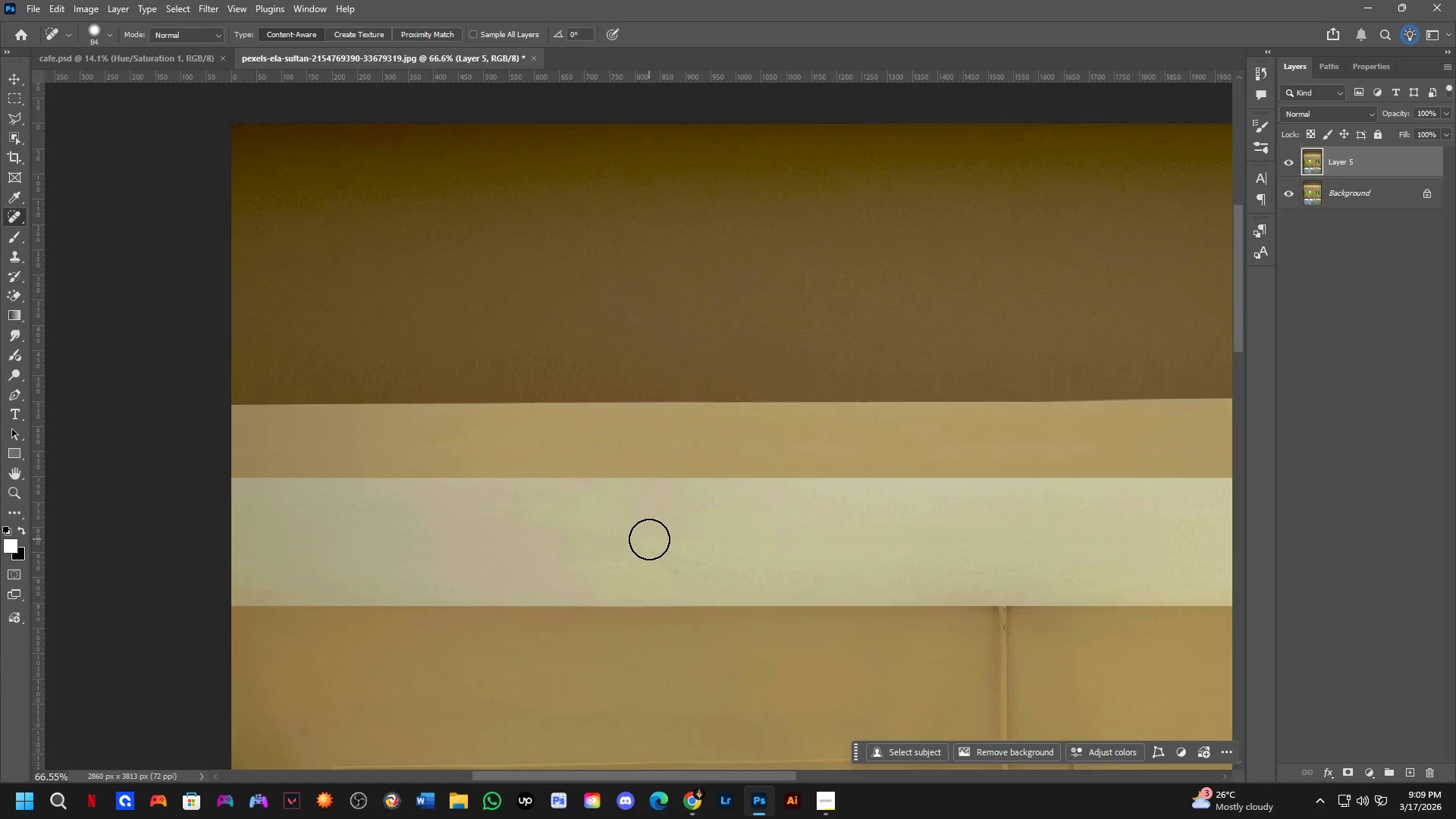 
left_click_drag(start_coordinate=[536, 535], to_coordinate=[1037, 554])
 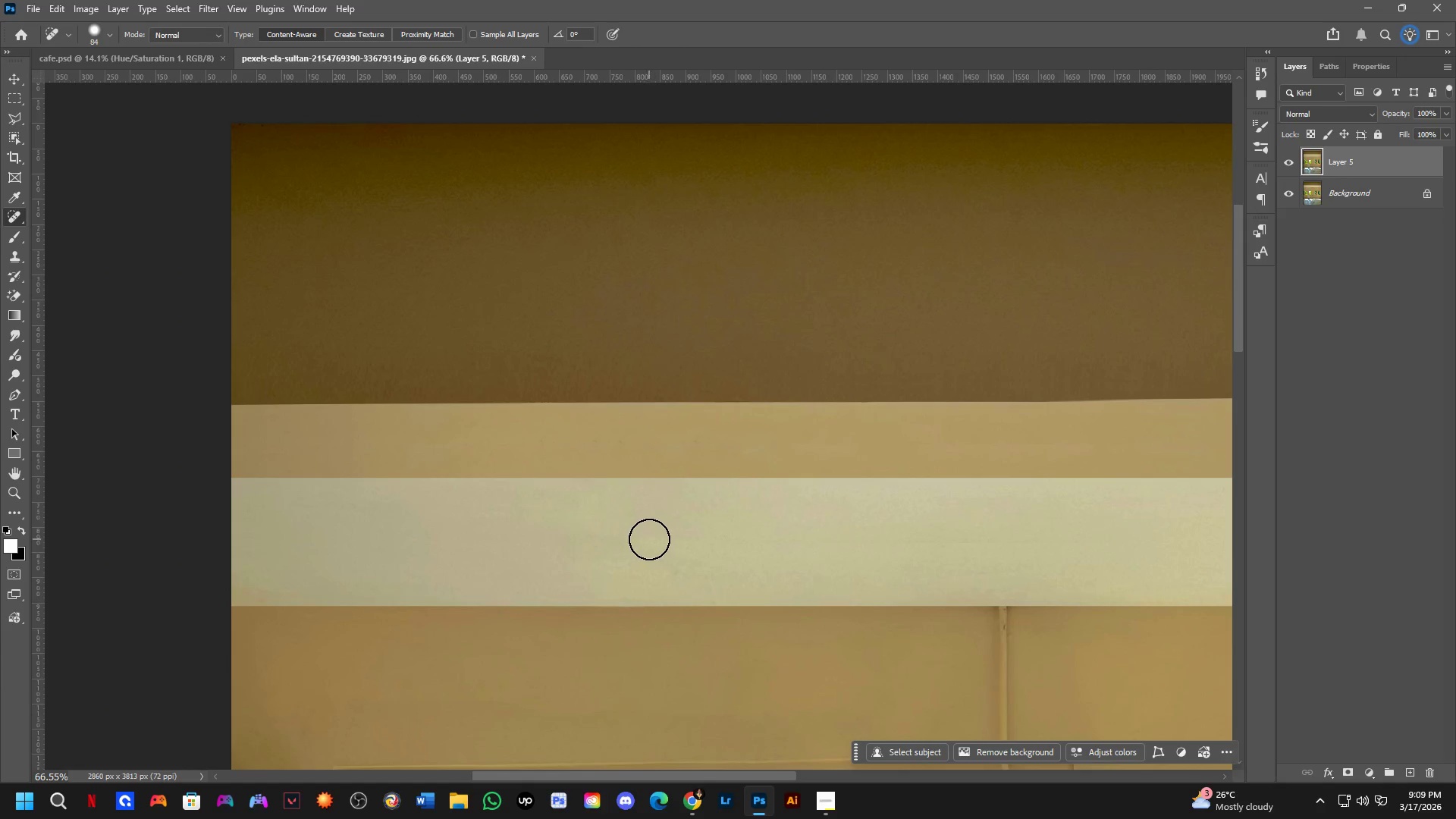 
left_click_drag(start_coordinate=[647, 539], to_coordinate=[620, 538])
 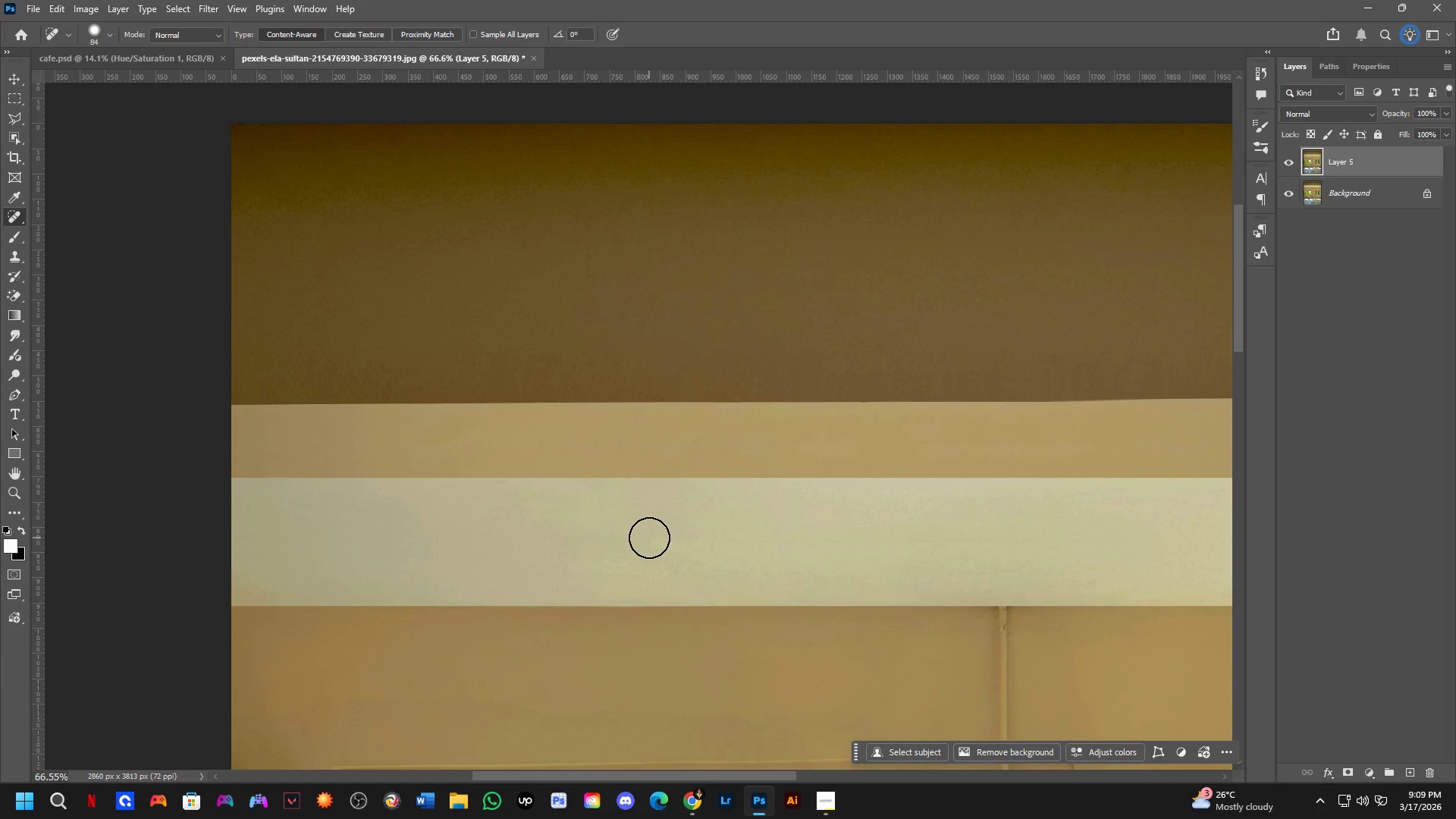 
left_click_drag(start_coordinate=[649, 538], to_coordinate=[682, 541])
 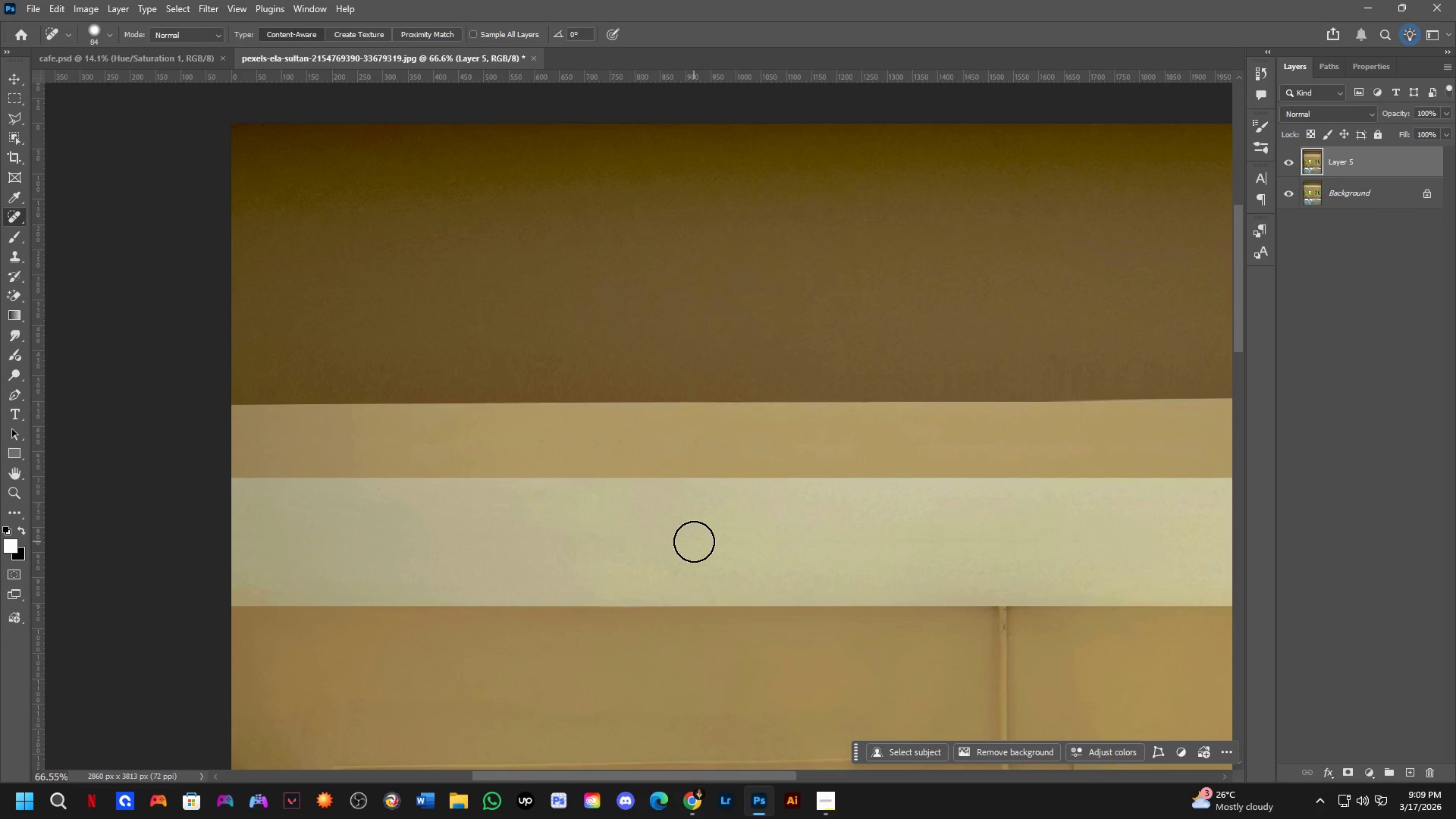 
wait(15.06)
 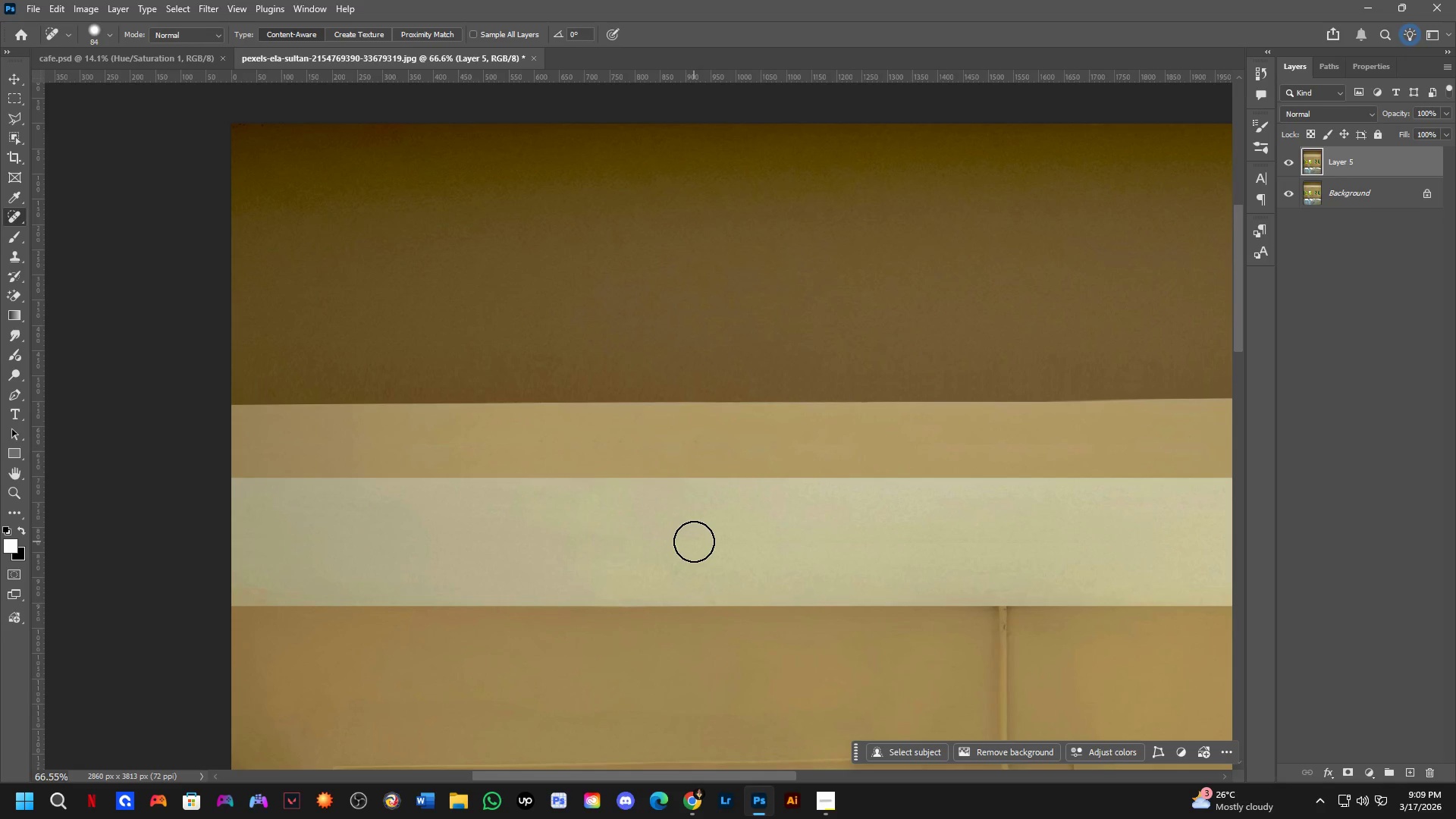 
key(Shift+ShiftLeft)
 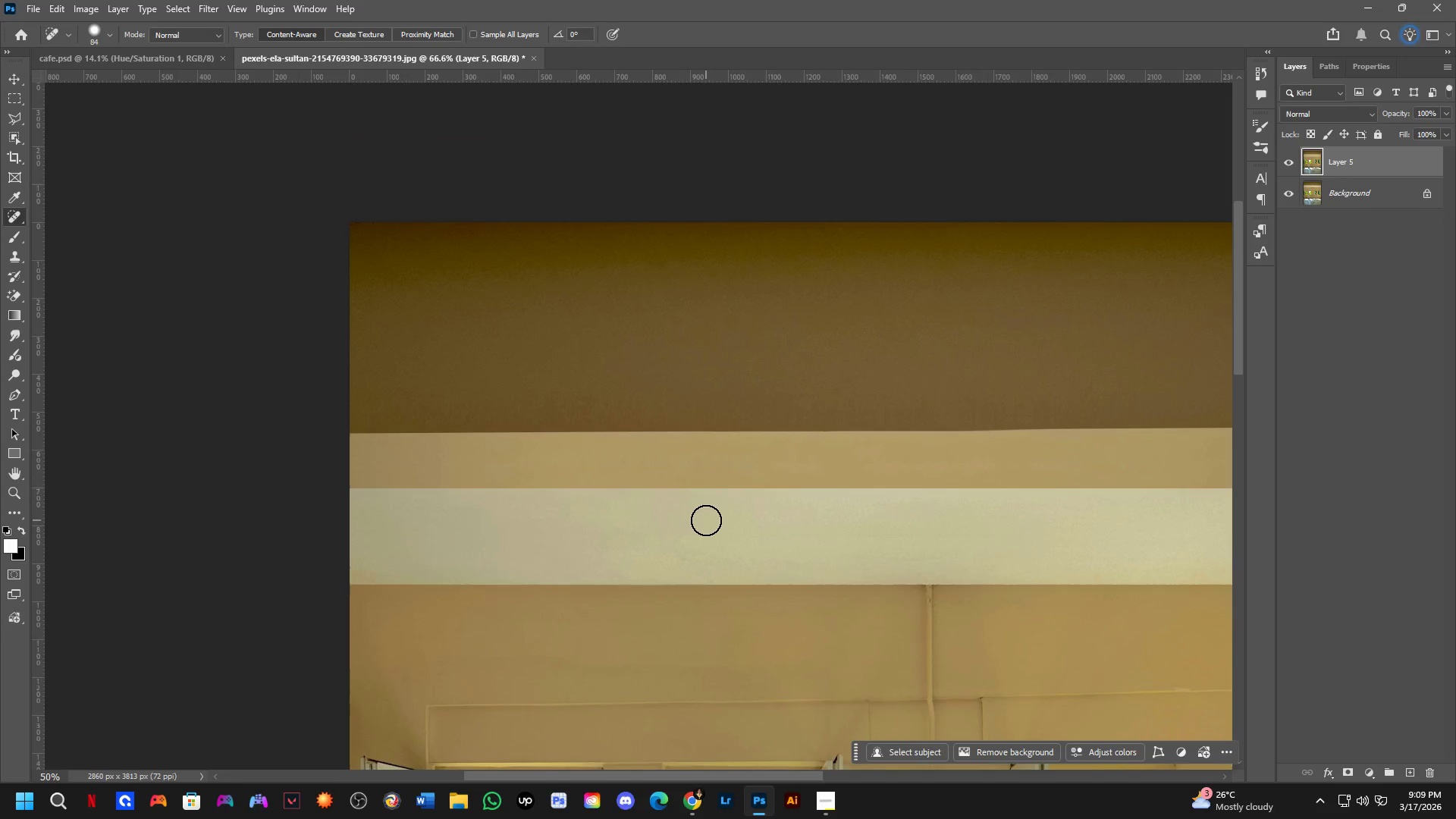 
hold_key(key=Space, duration=0.61)
 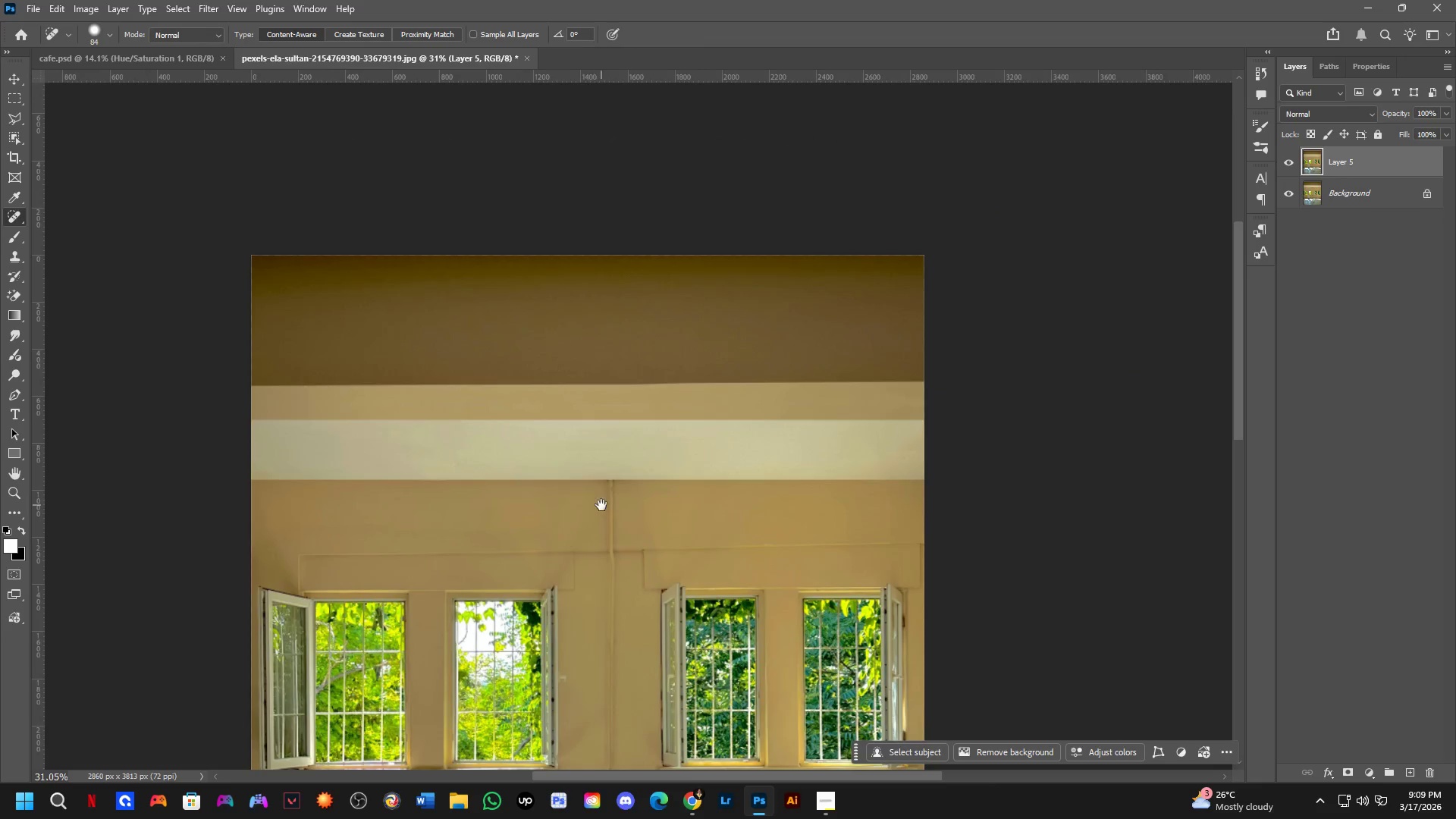 
scroll: coordinate [706, 520], scroll_direction: down, amount: 1.0
 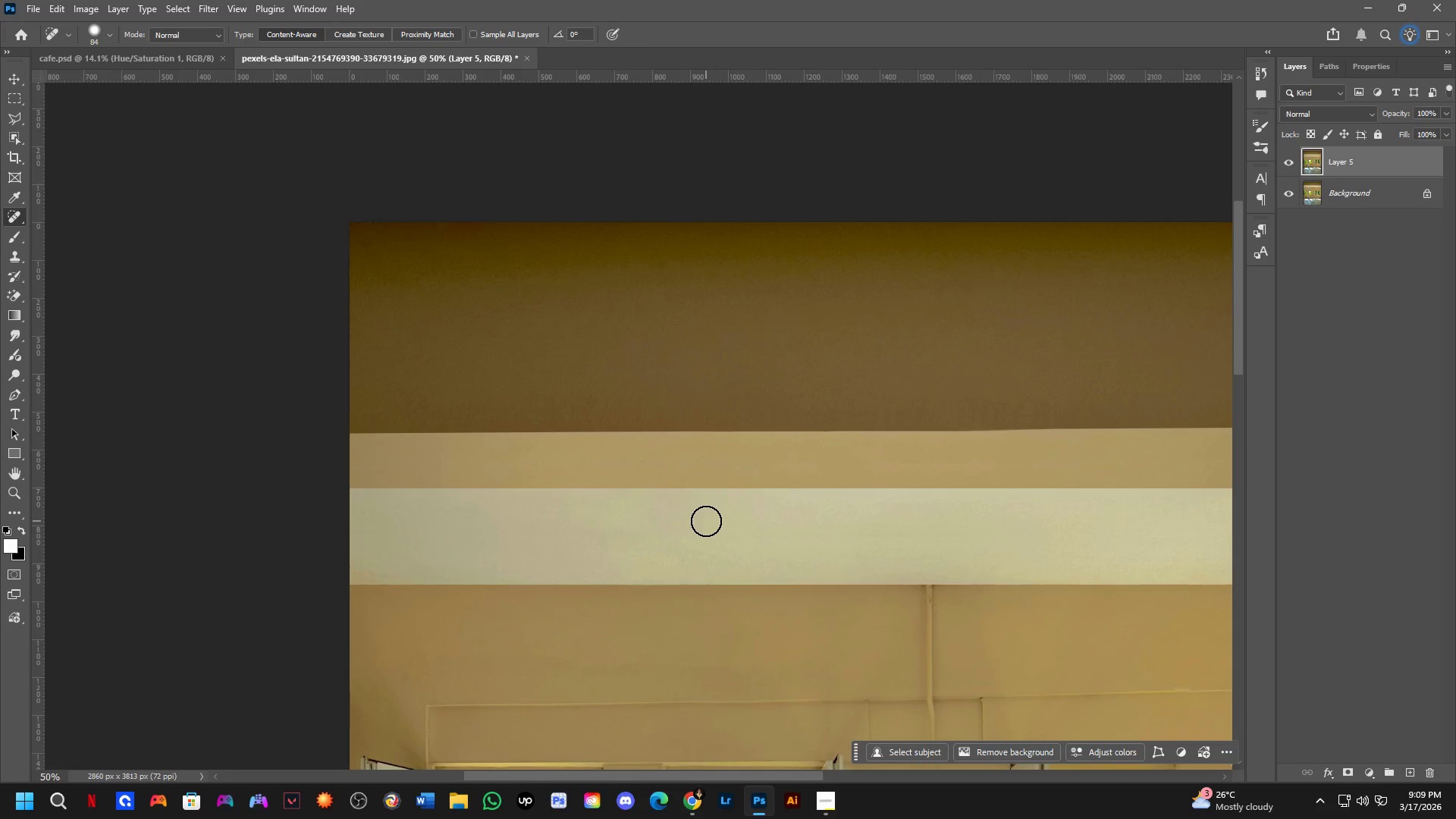 
left_click_drag(start_coordinate=[706, 521], to_coordinate=[420, 441])
 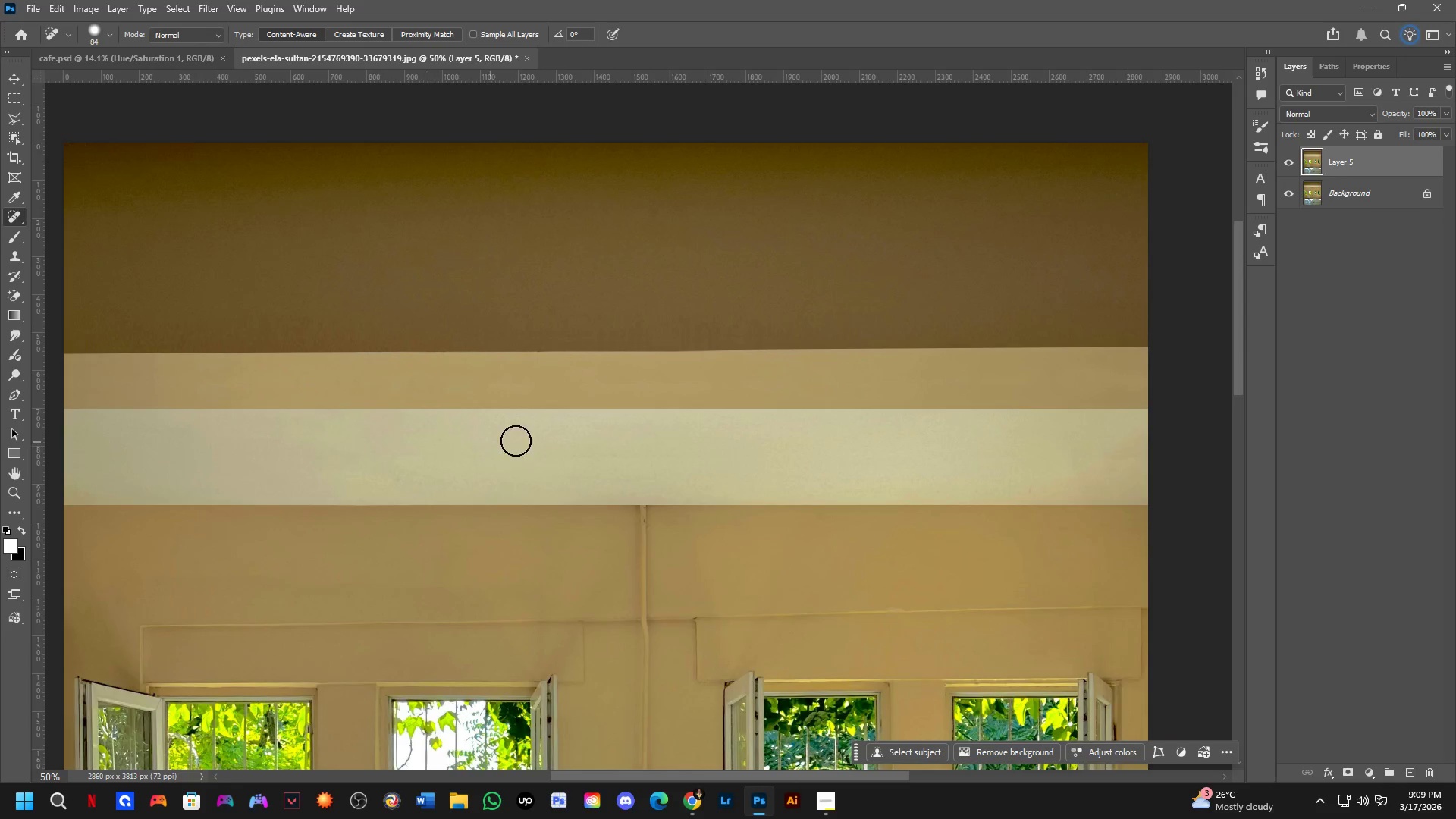 
hold_key(key=Space, duration=0.62)
 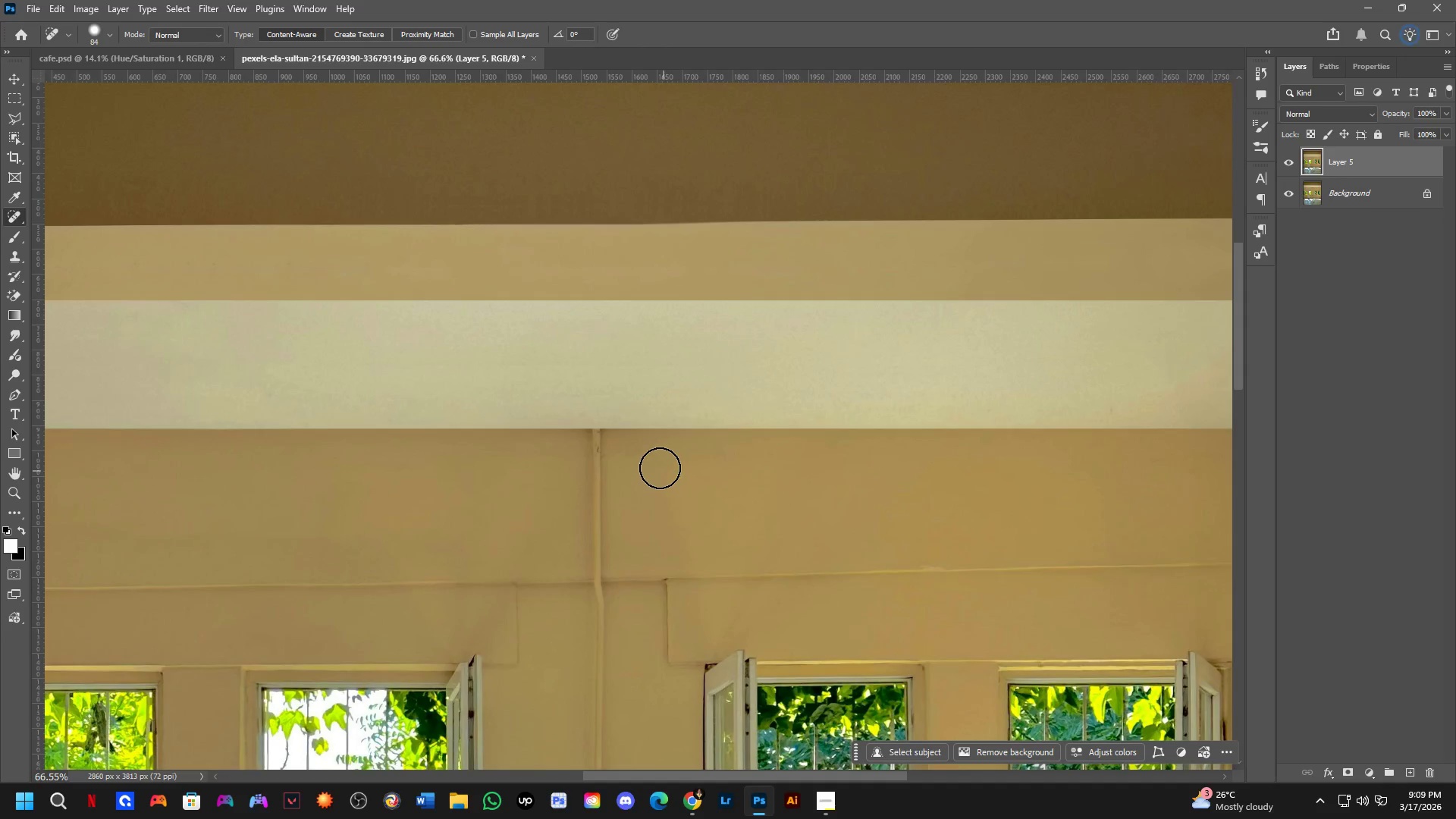 
left_click_drag(start_coordinate=[601, 505], to_coordinate=[619, 475])
 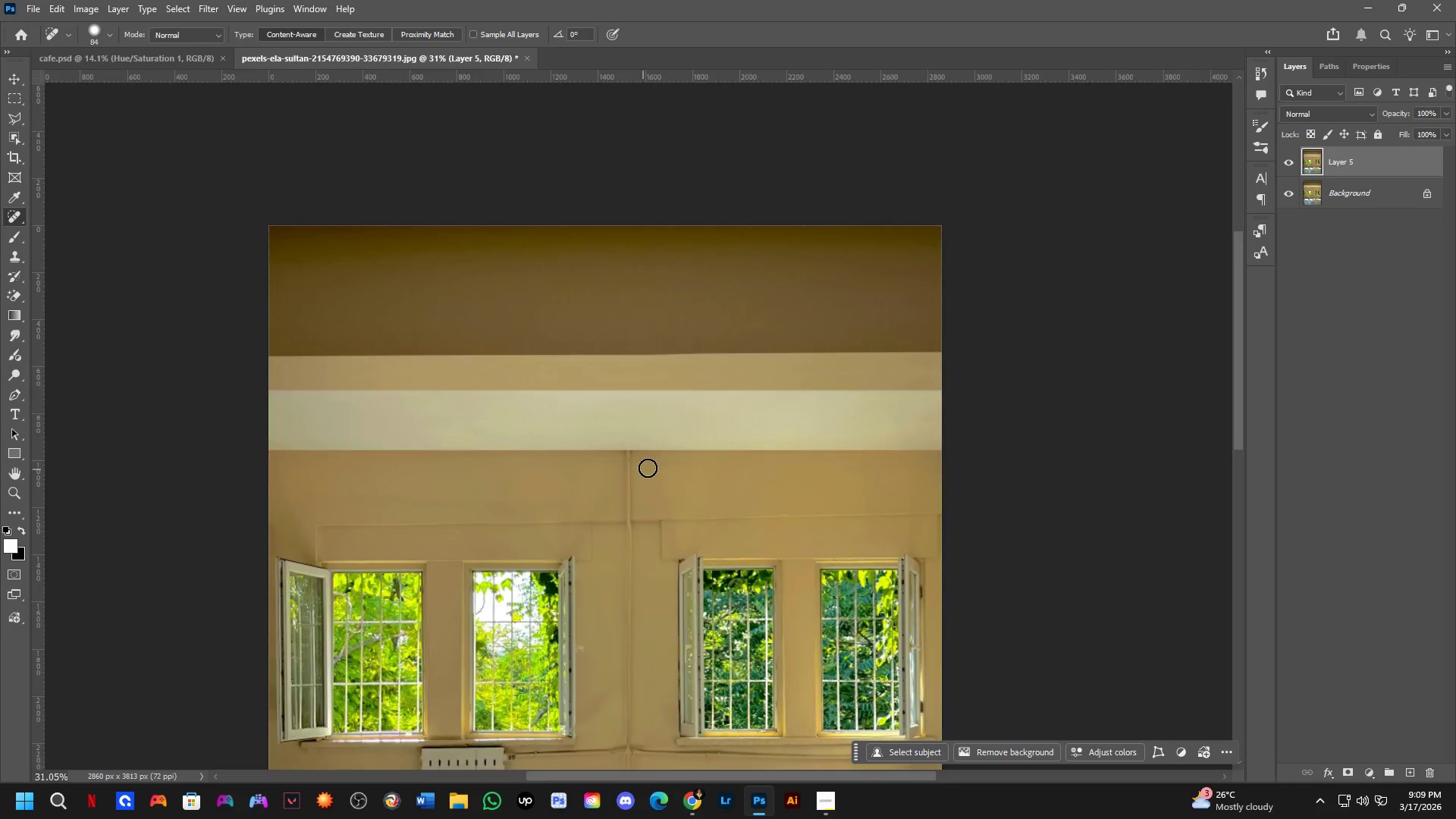 
scroll: coordinate [560, 439], scroll_direction: down, amount: 5.0
 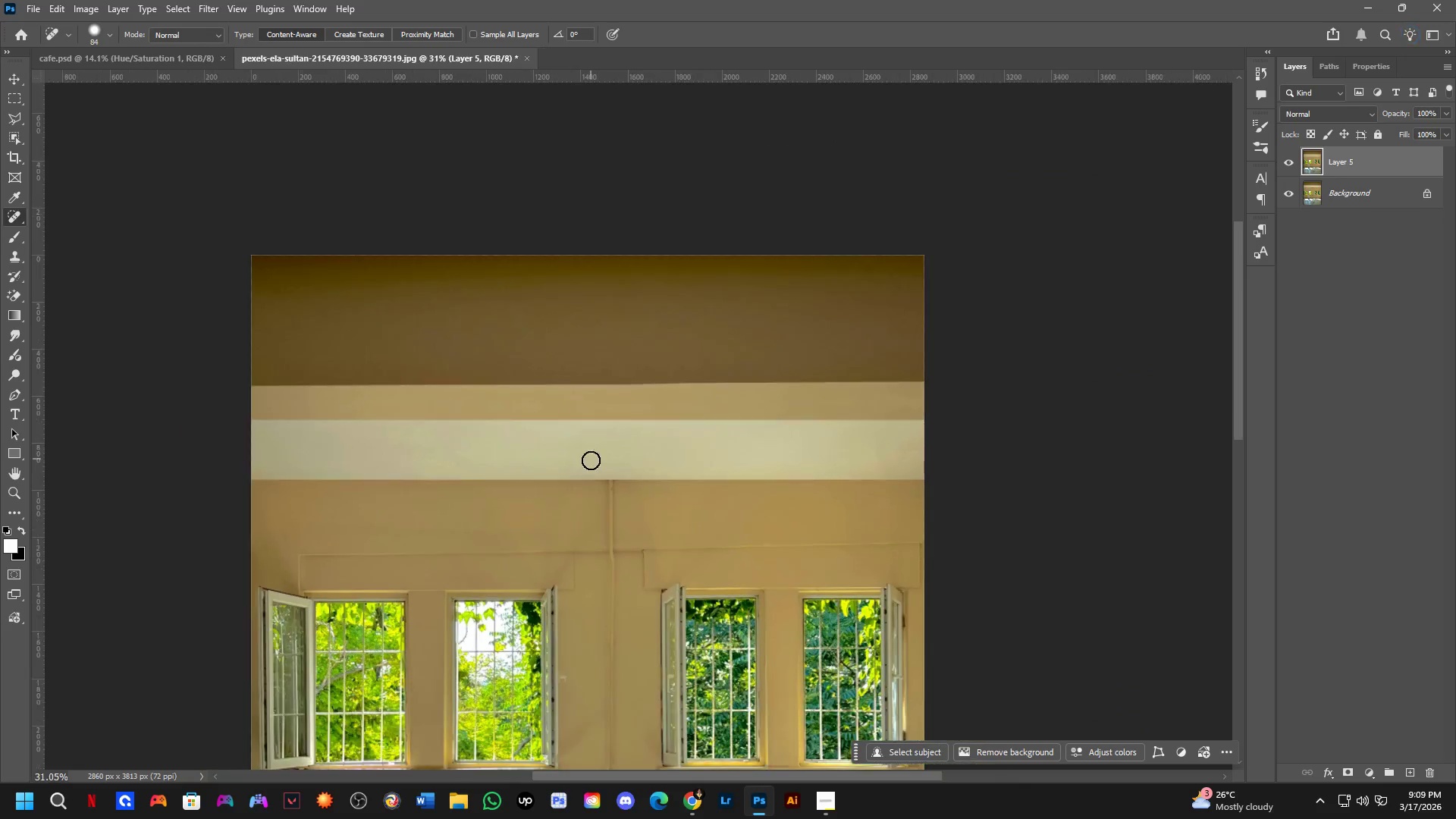 
scroll: coordinate [661, 465], scroll_direction: up, amount: 10.0
 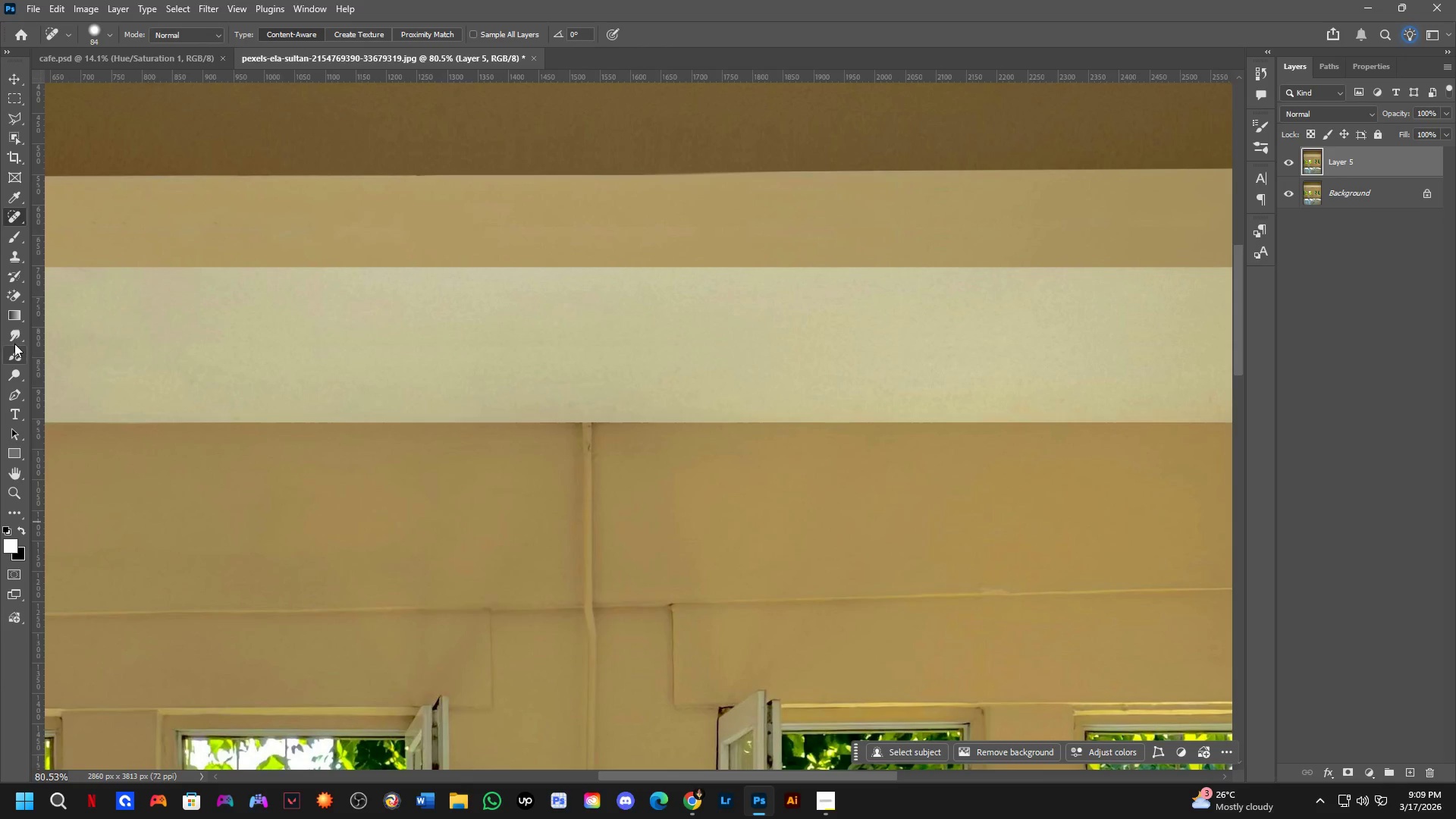 
right_click([14, 335])
 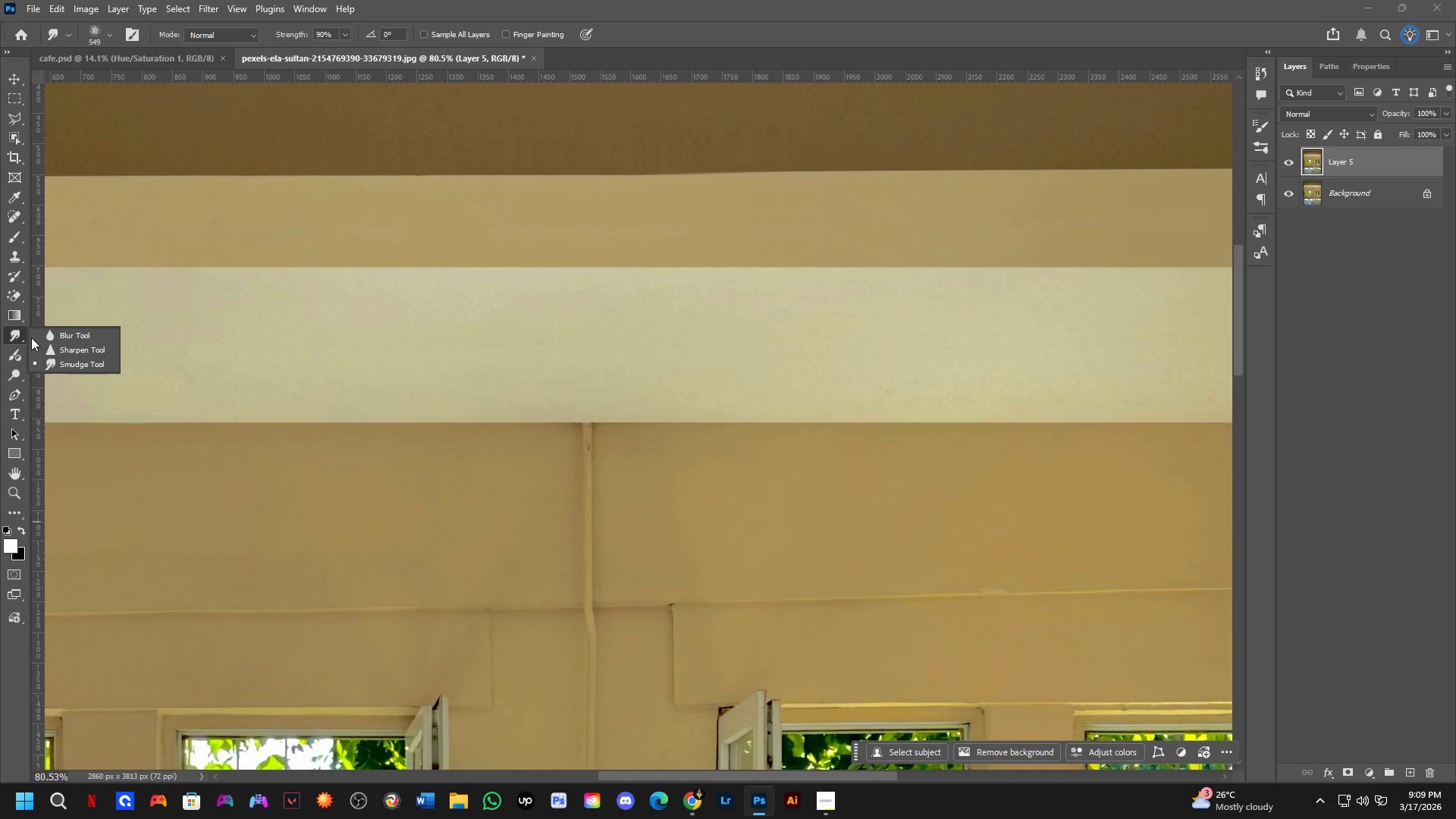 
left_click([45, 337])
 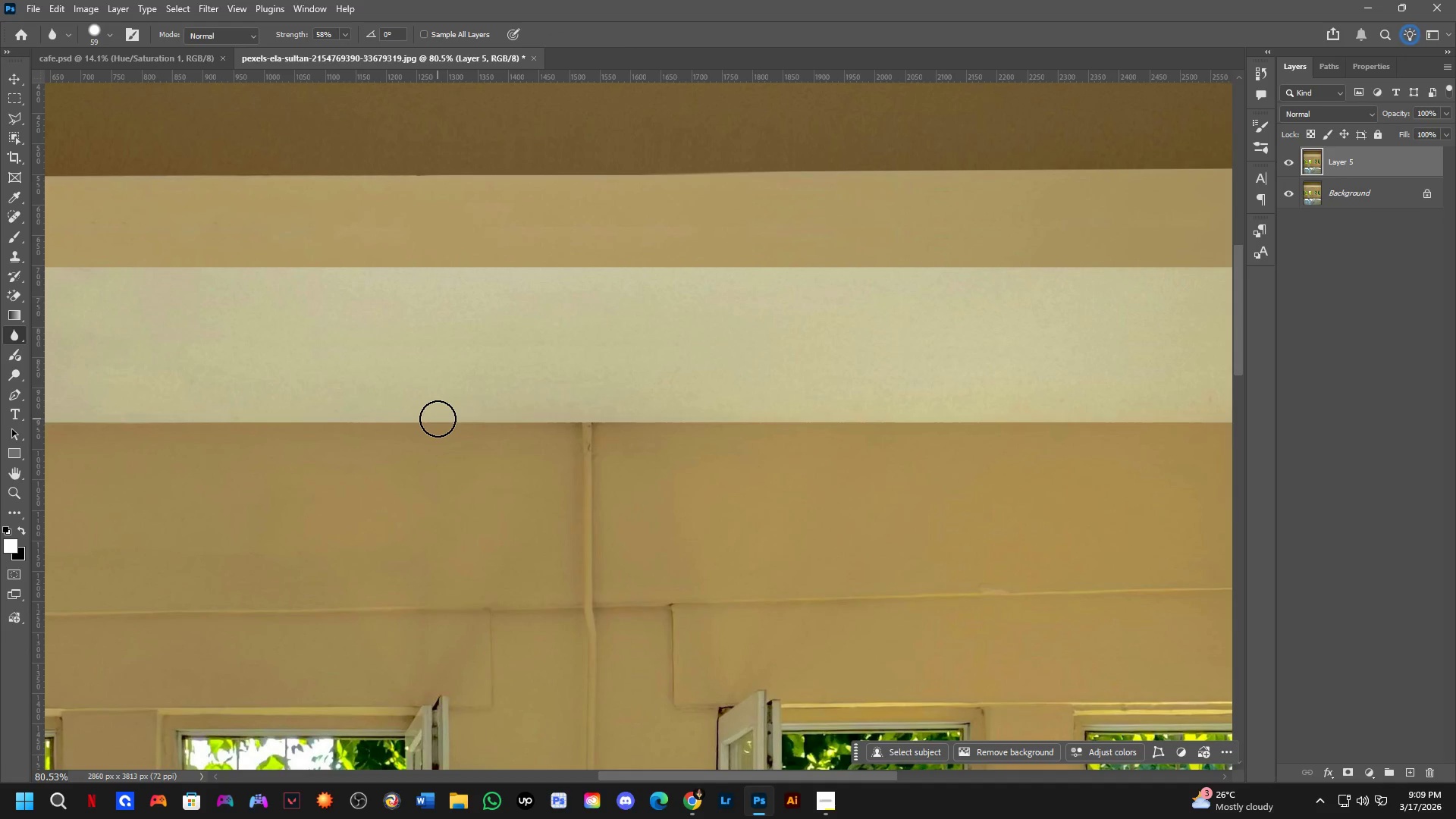 
hold_key(key=Space, duration=0.5)
 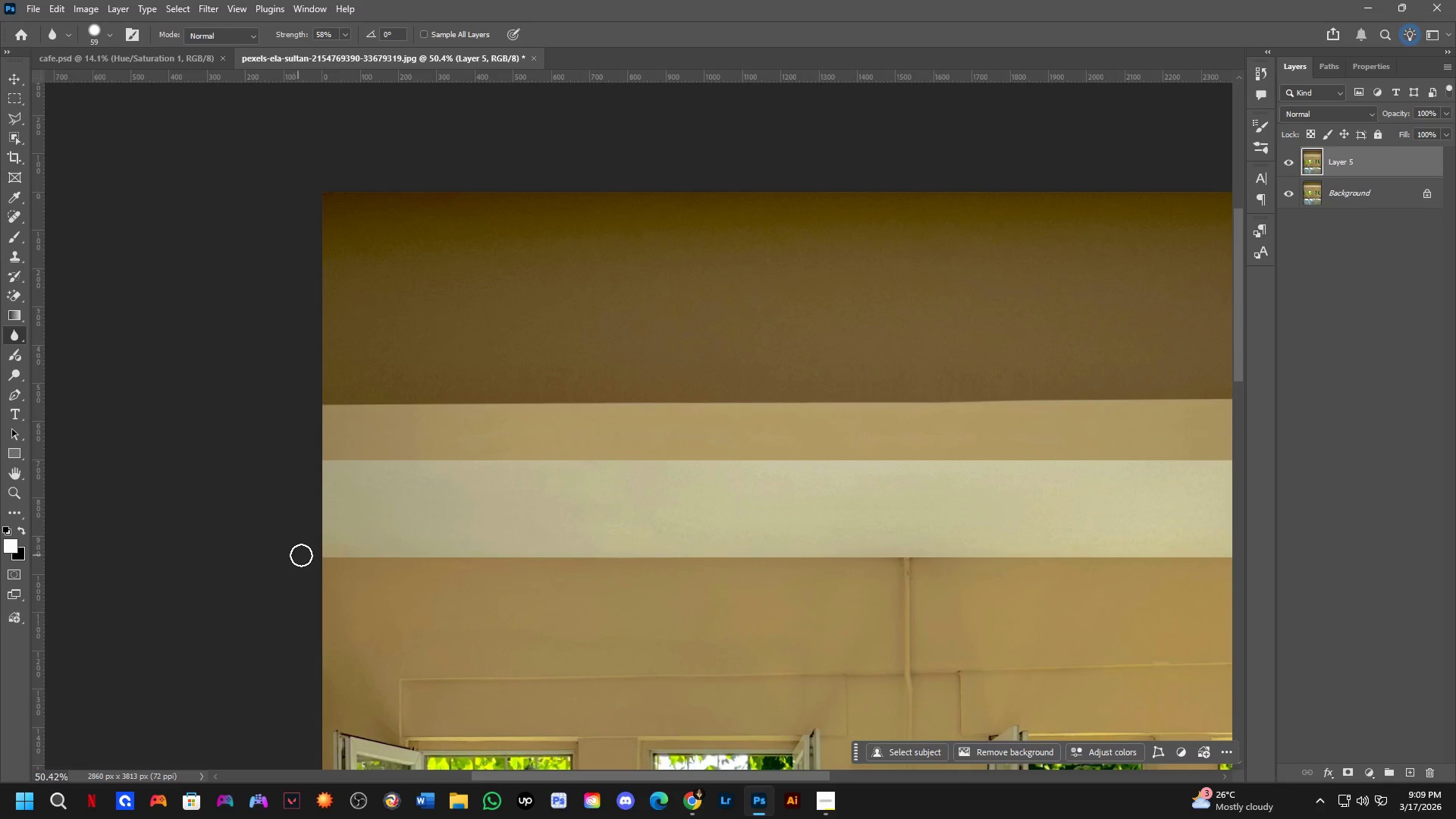 
left_click_drag(start_coordinate=[388, 500], to_coordinate=[765, 624])
 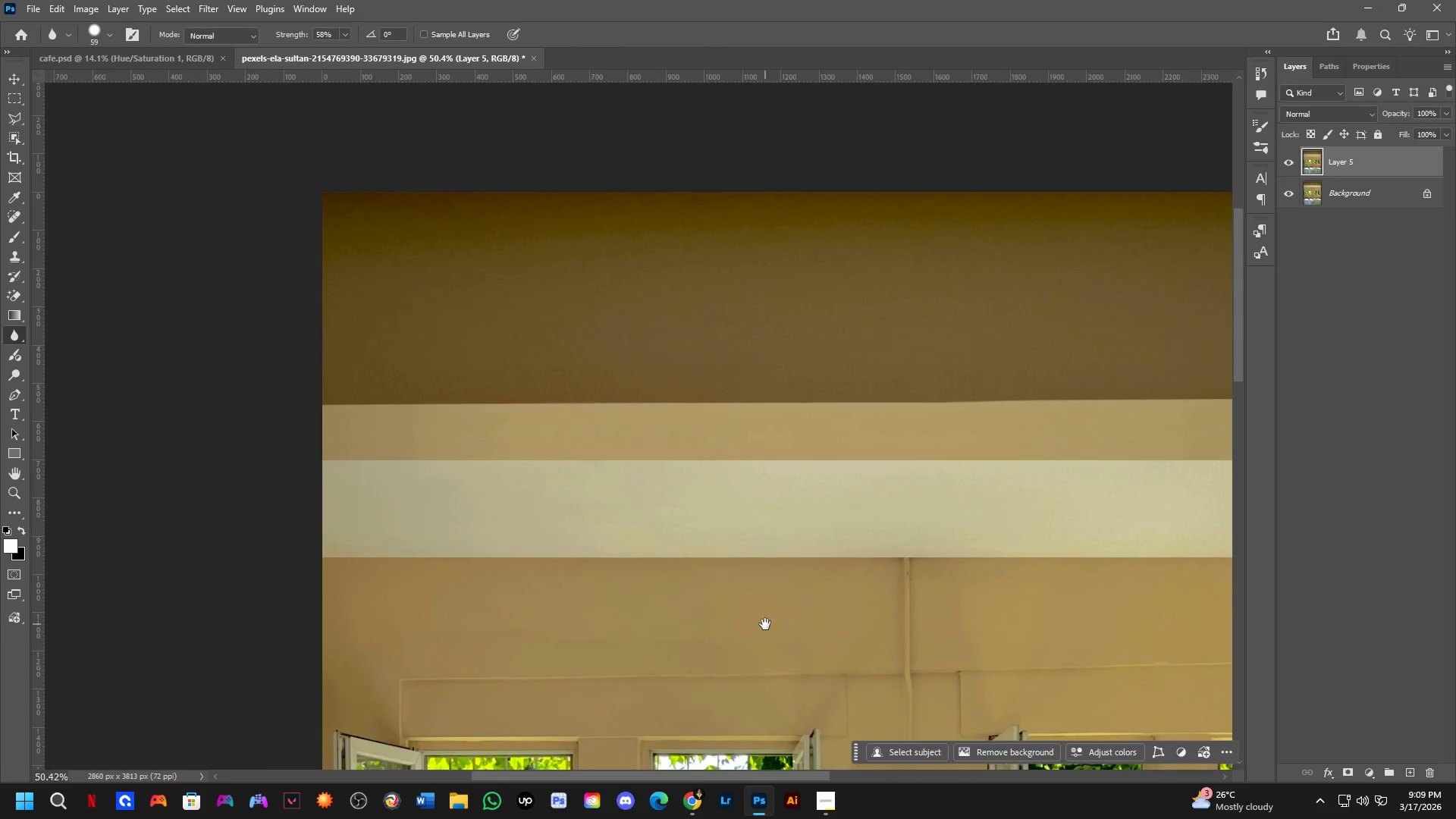 
scroll: coordinate [431, 454], scroll_direction: down, amount: 5.0
 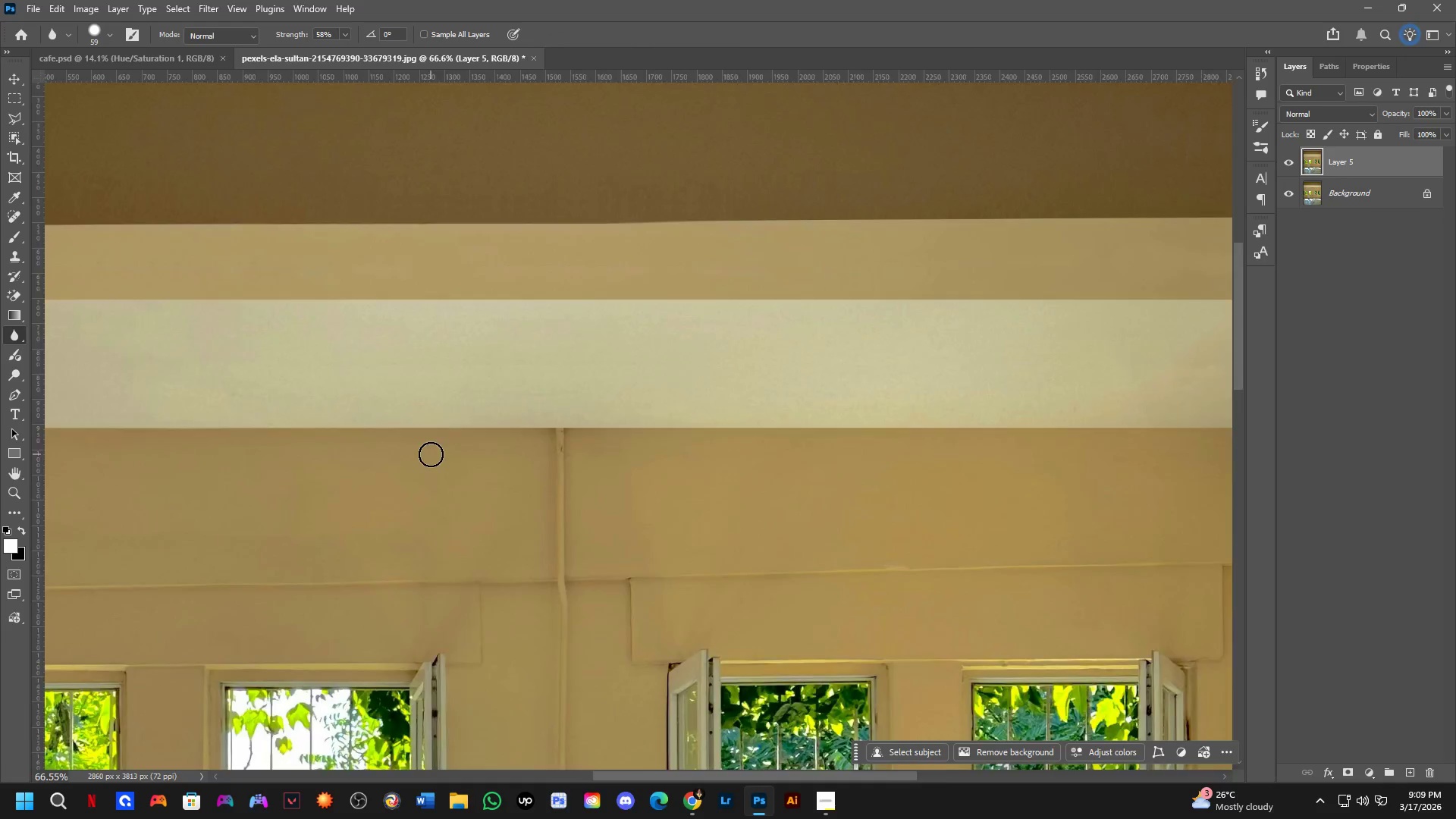 
hold_key(key=Space, duration=1.88)
 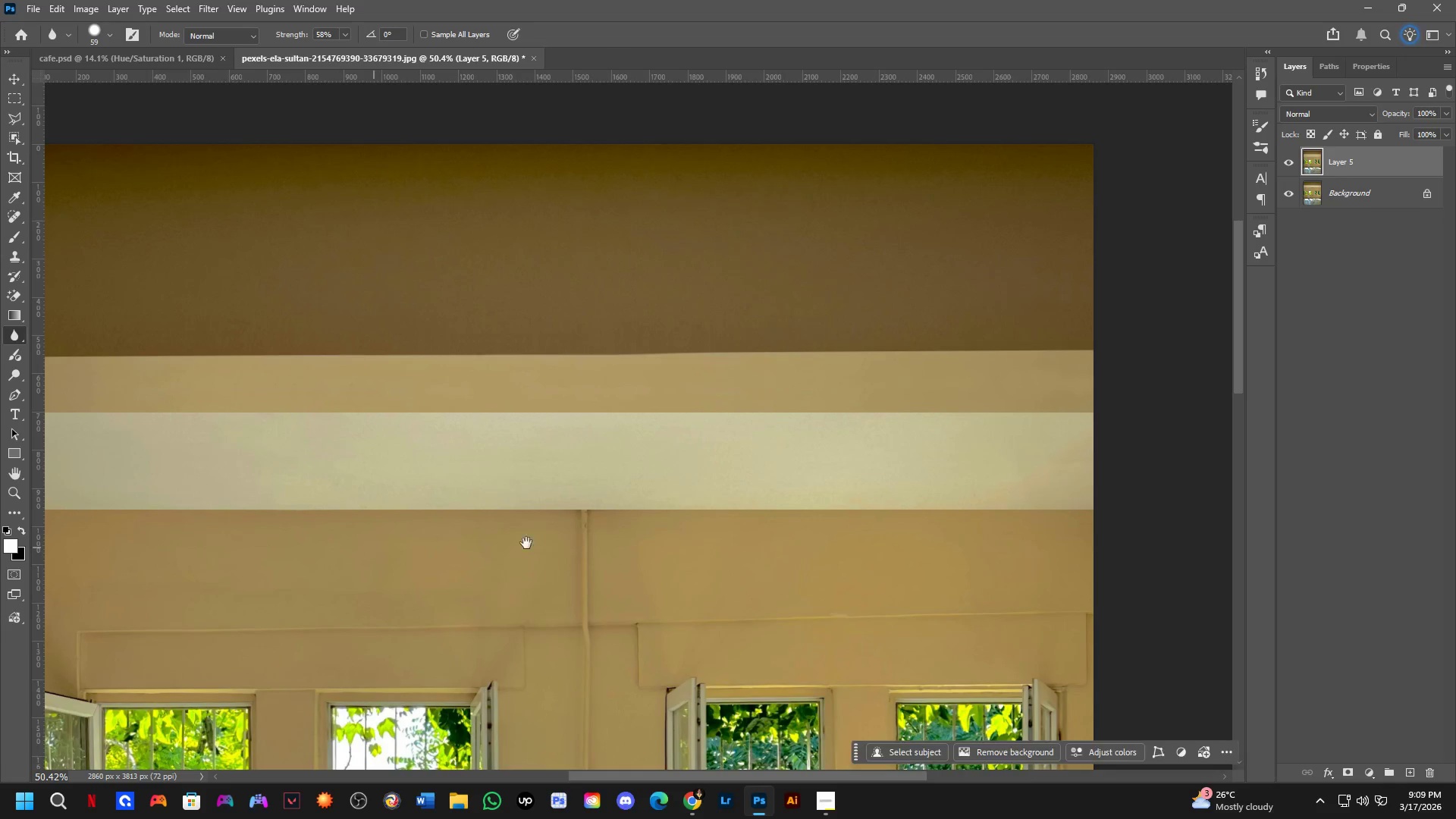 
left_click_drag(start_coordinate=[322, 560], to_coordinate=[316, 557])
 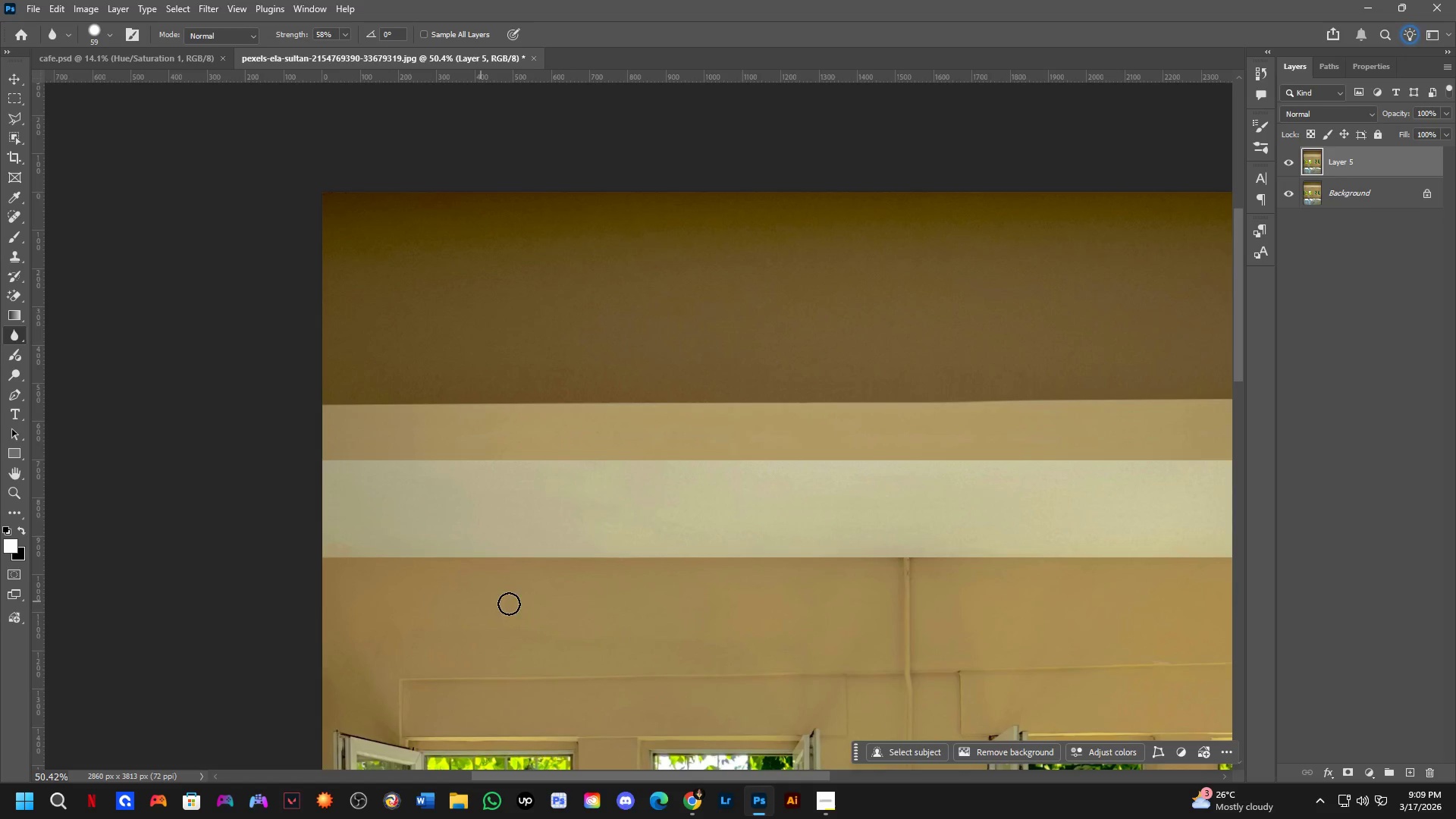 
hold_key(key=Space, duration=0.5)
 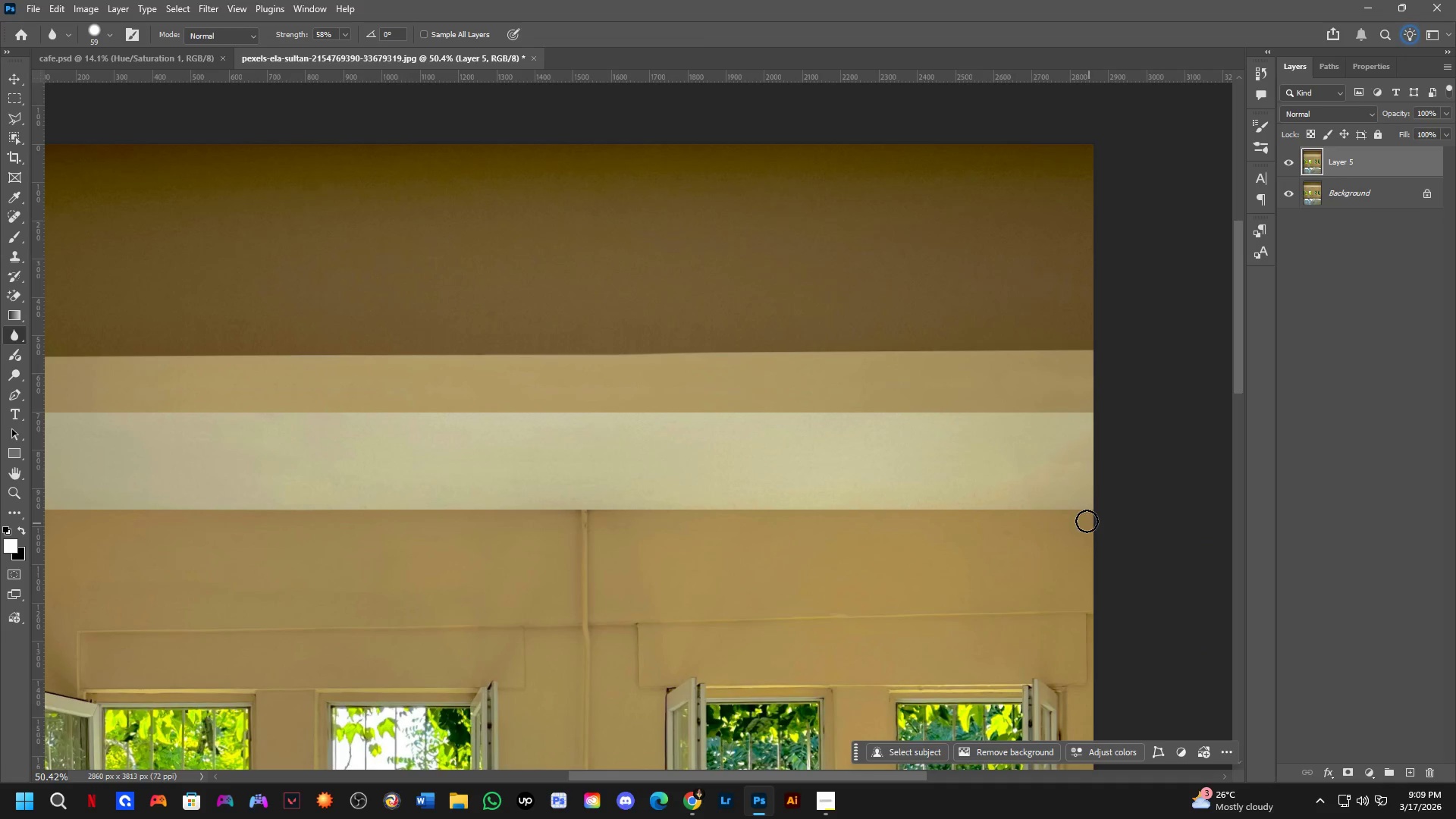 
left_click_drag(start_coordinate=[548, 601], to_coordinate=[225, 553])
 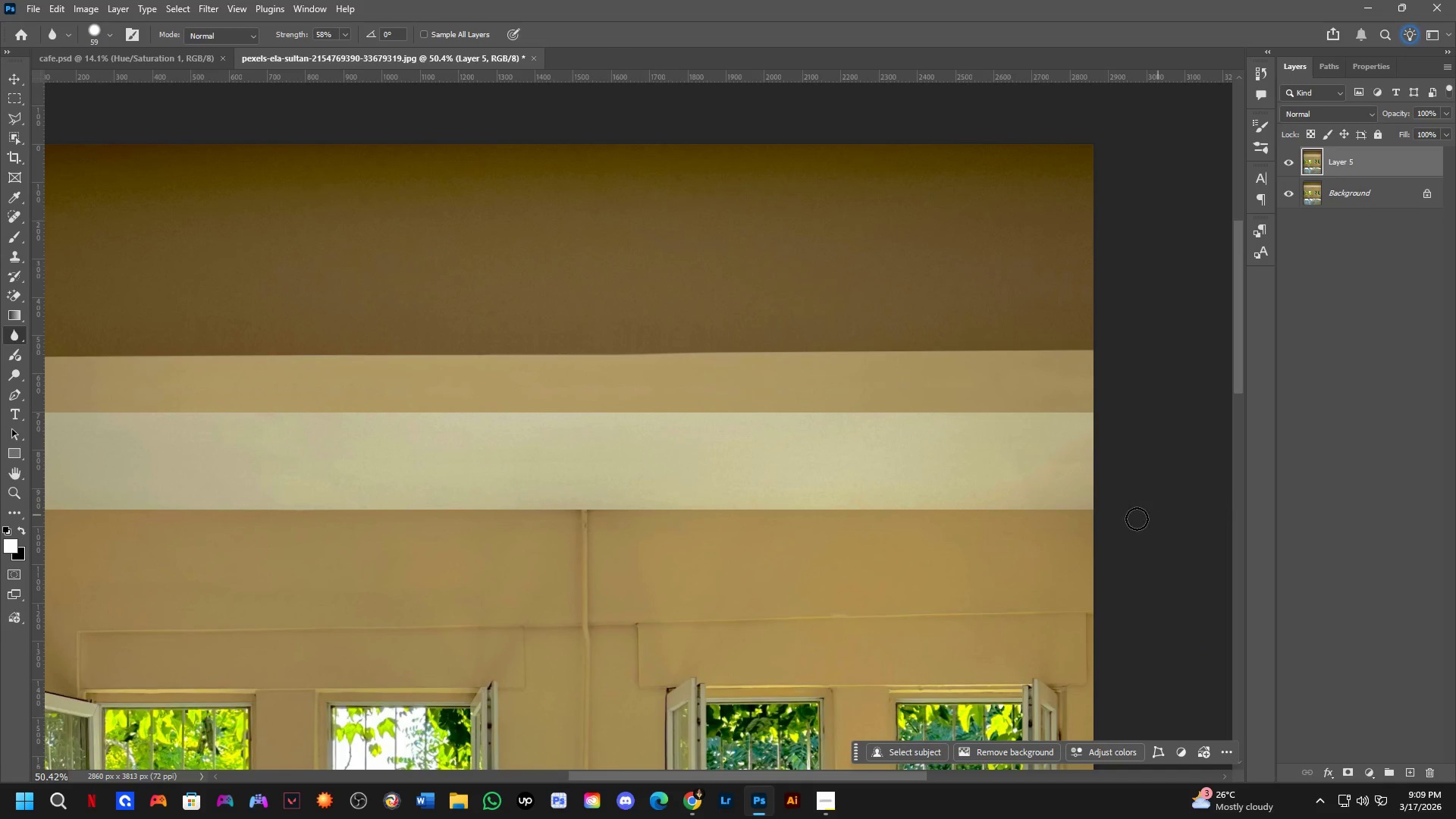 
hold_key(key=ShiftLeft, duration=0.95)
left_click([1098, 509])
 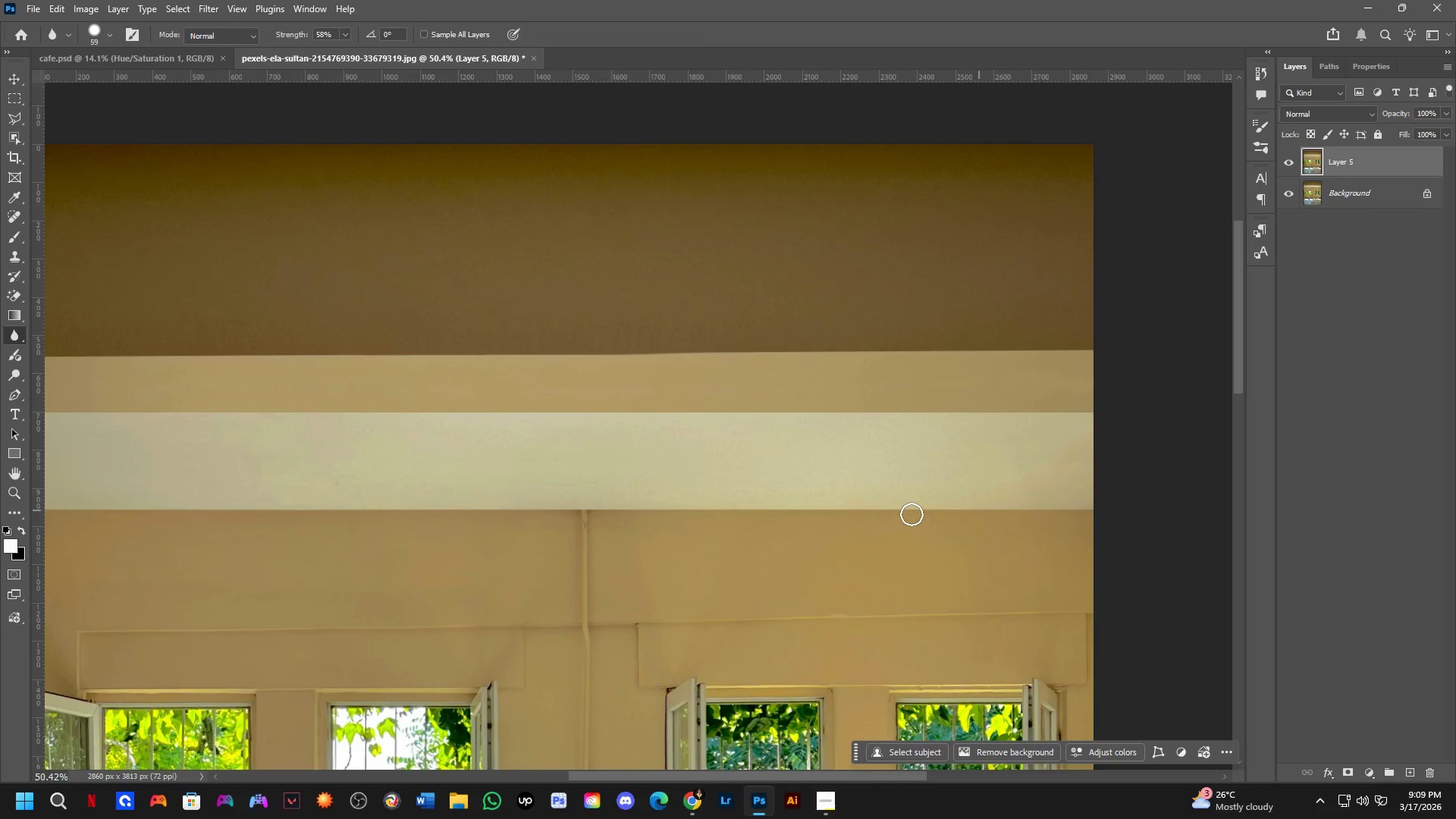 
hold_key(key=Space, duration=0.48)
 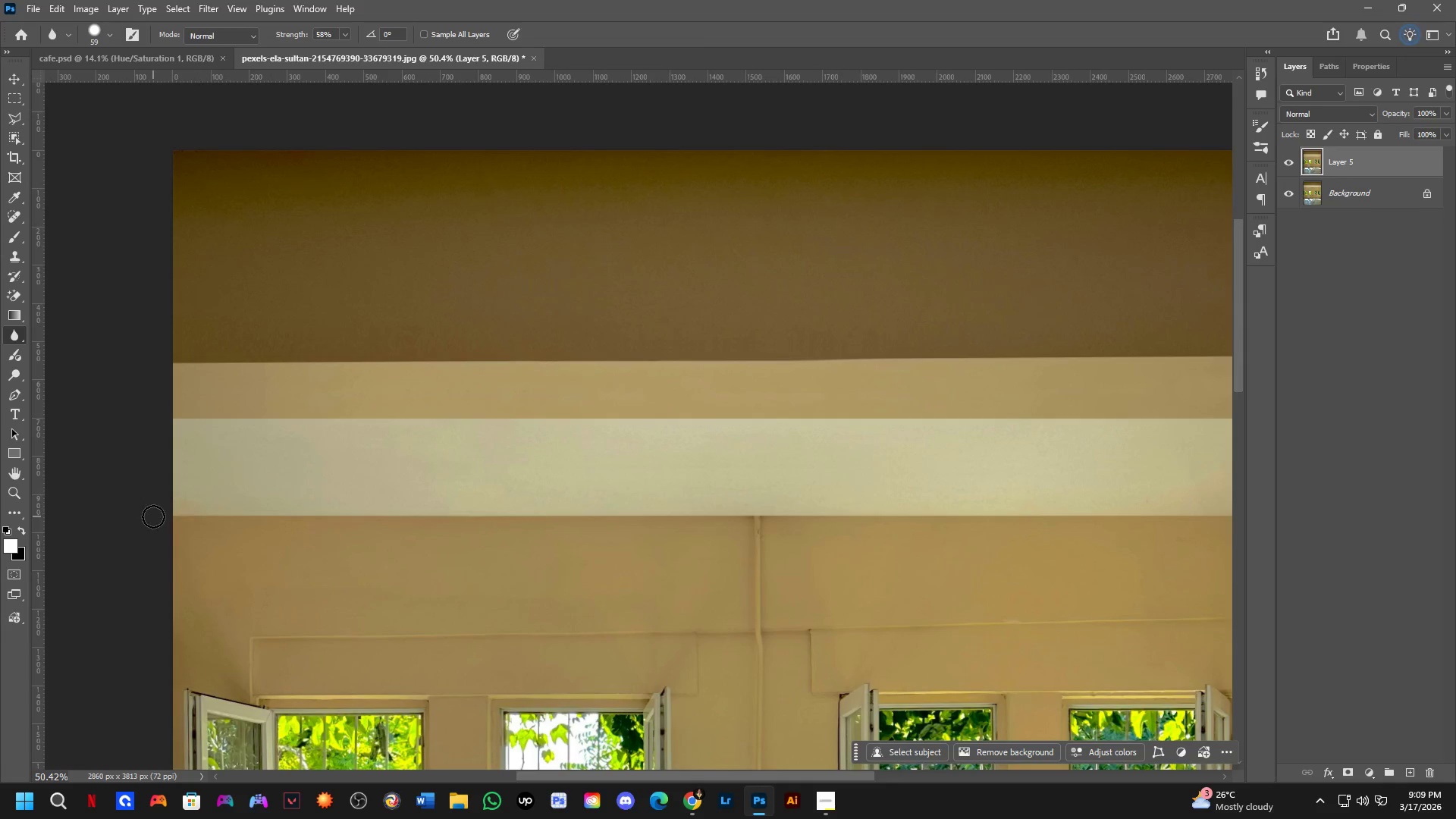 
left_click_drag(start_coordinate=[581, 515], to_coordinate=[754, 521])
 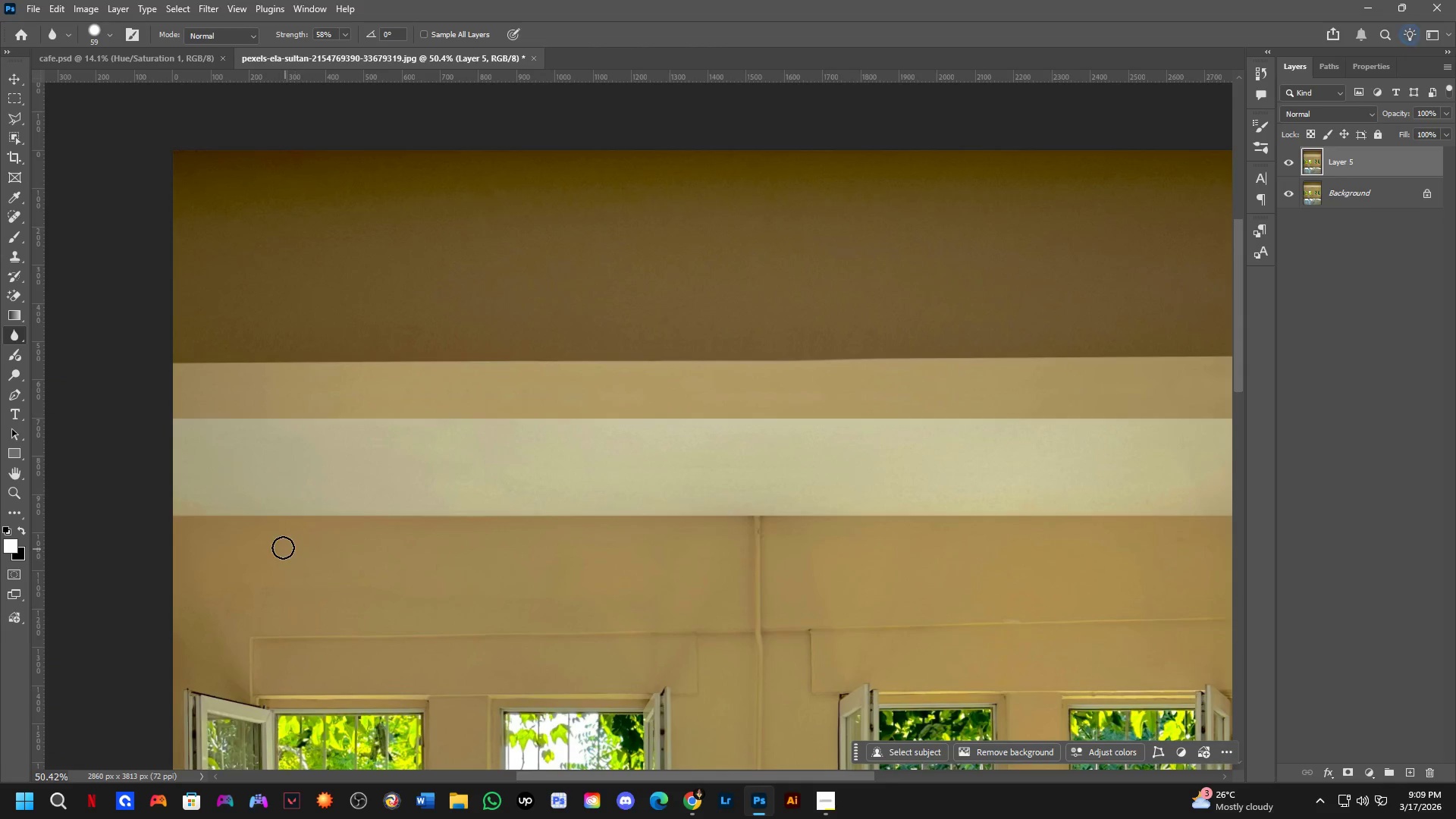 
hold_key(key=ShiftLeft, duration=0.89)
left_click([173, 516])
 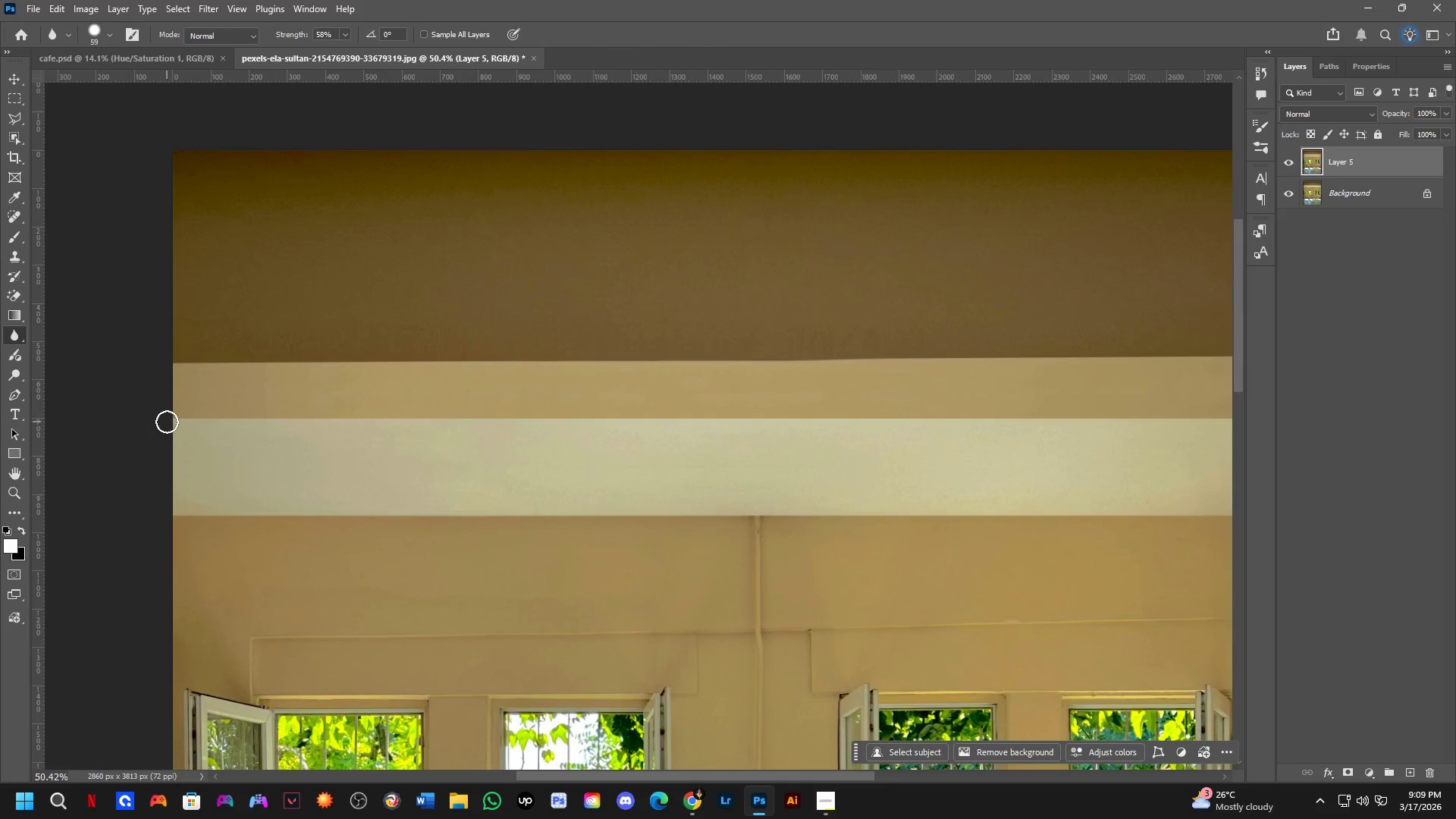 
left_click([167, 421])
 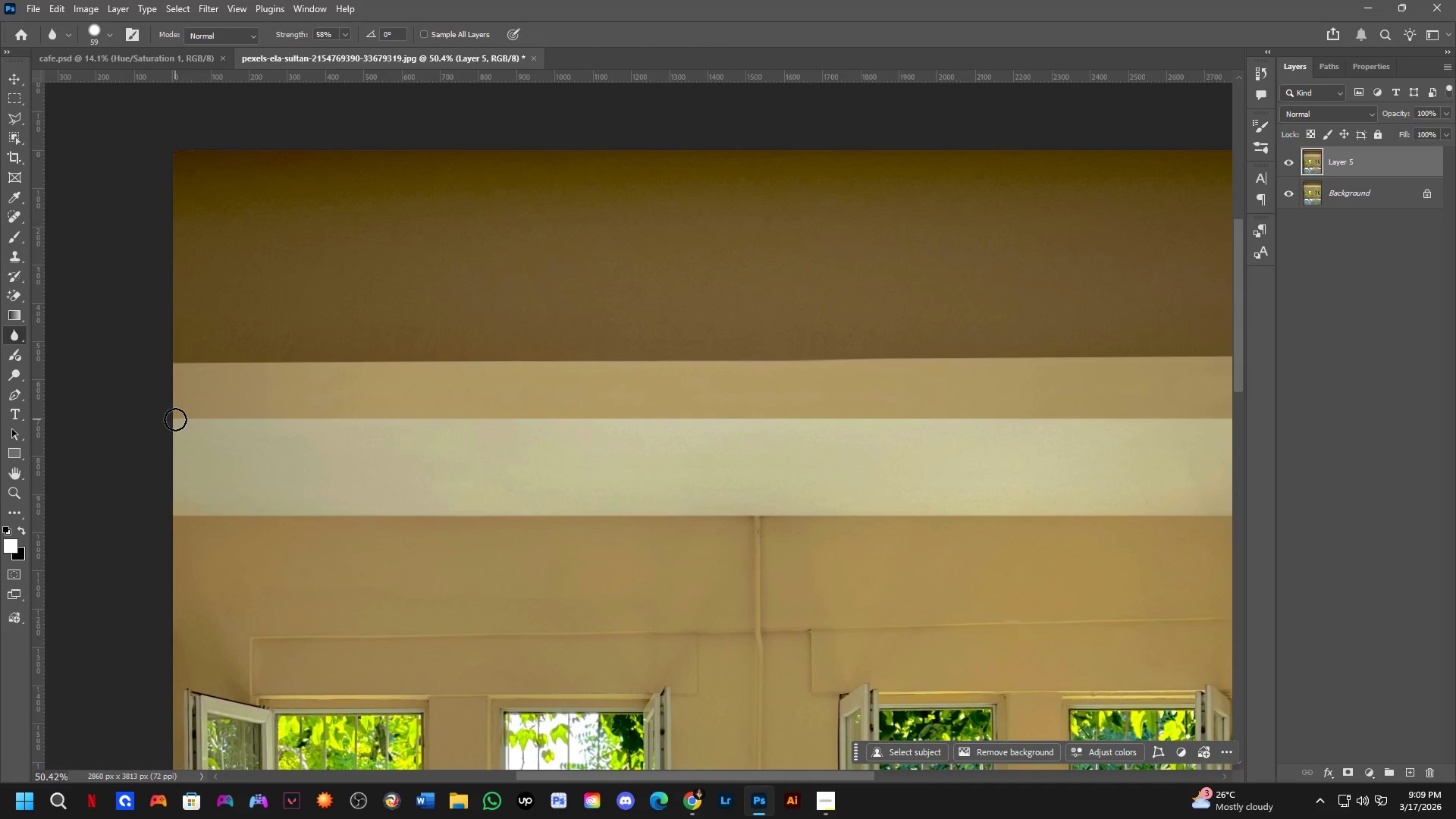 
left_click([173, 419])
 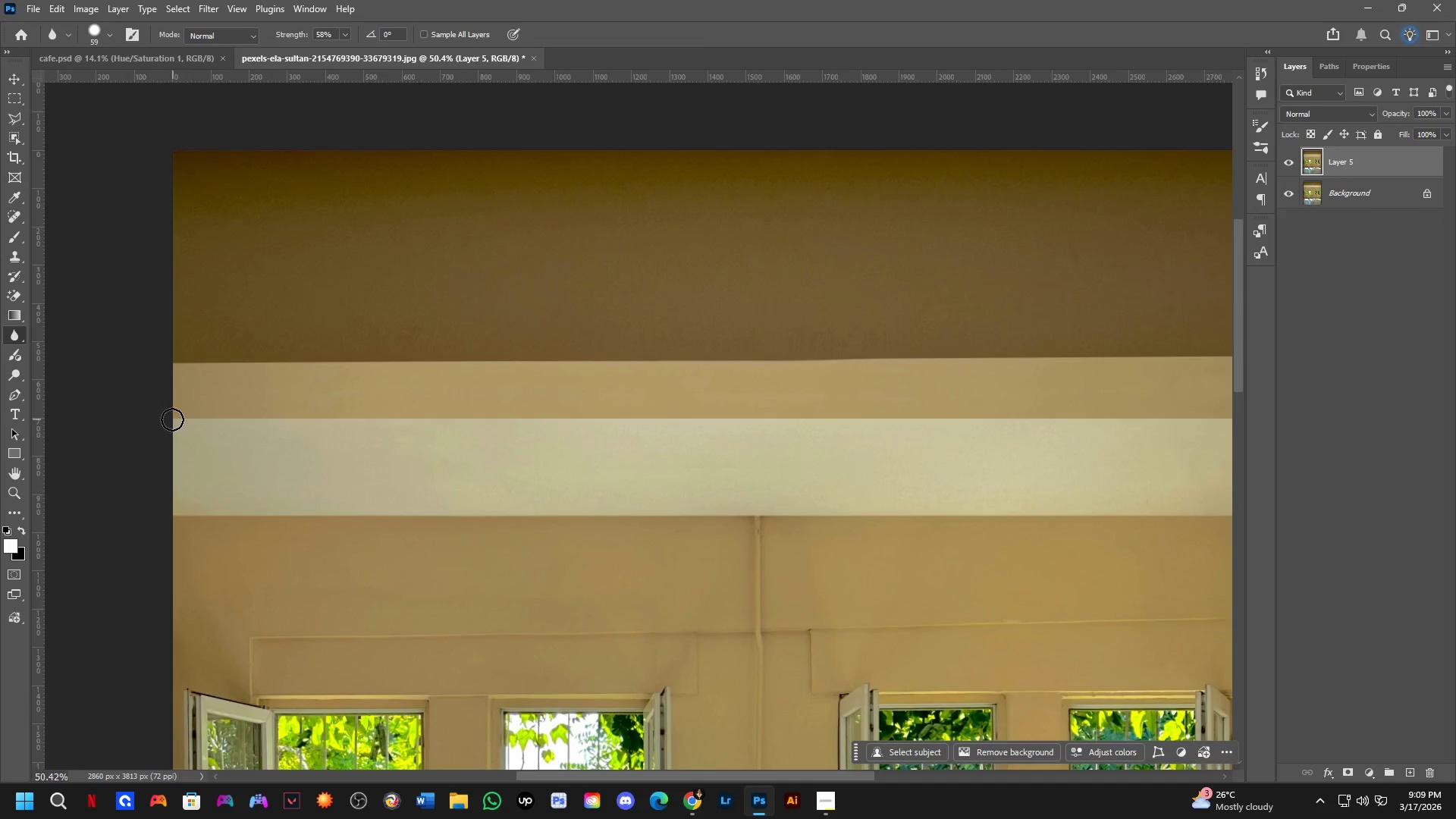 
hold_key(key=Space, duration=0.58)
 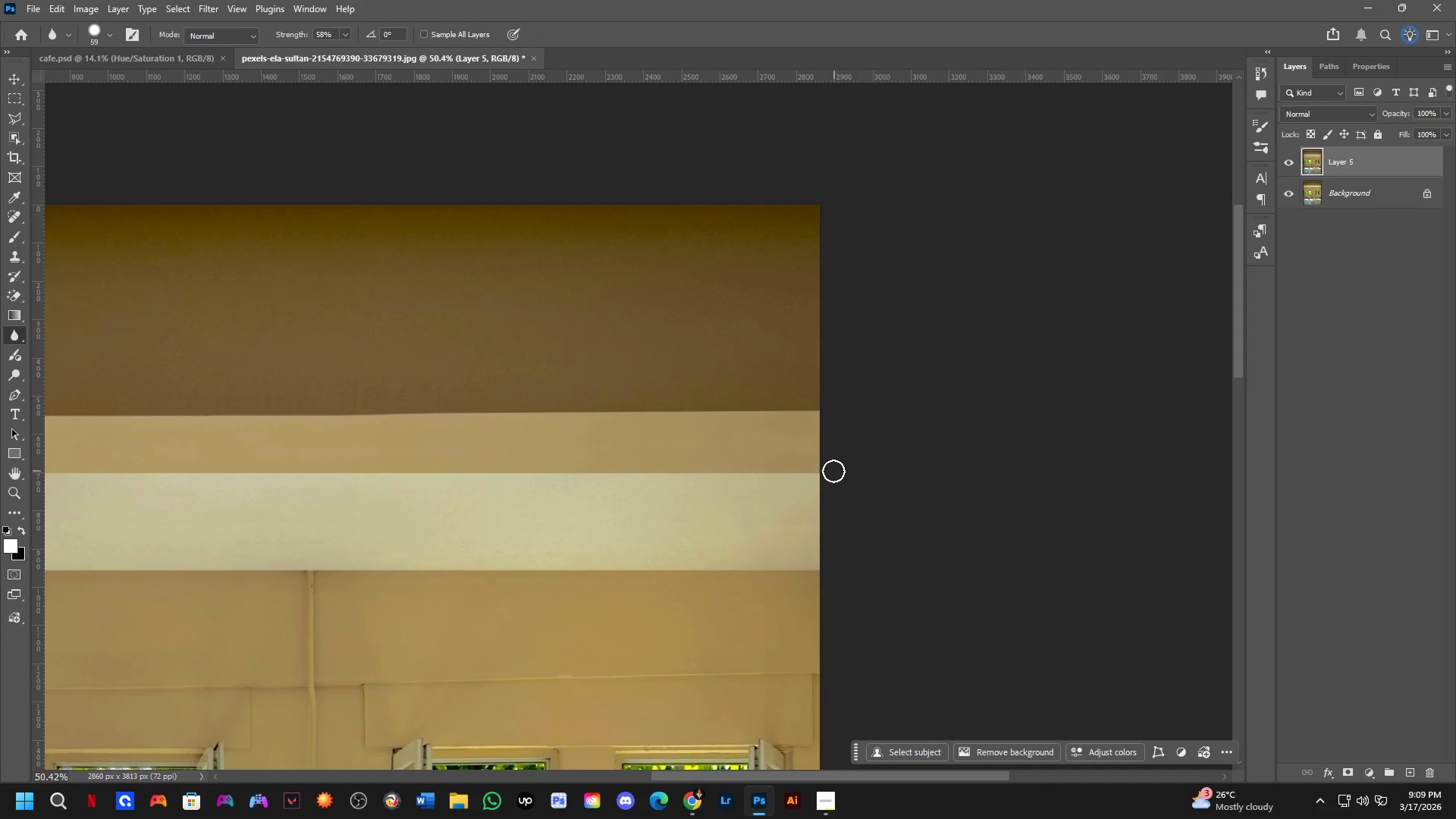 
left_click_drag(start_coordinate=[1085, 483], to_coordinate=[639, 538])
 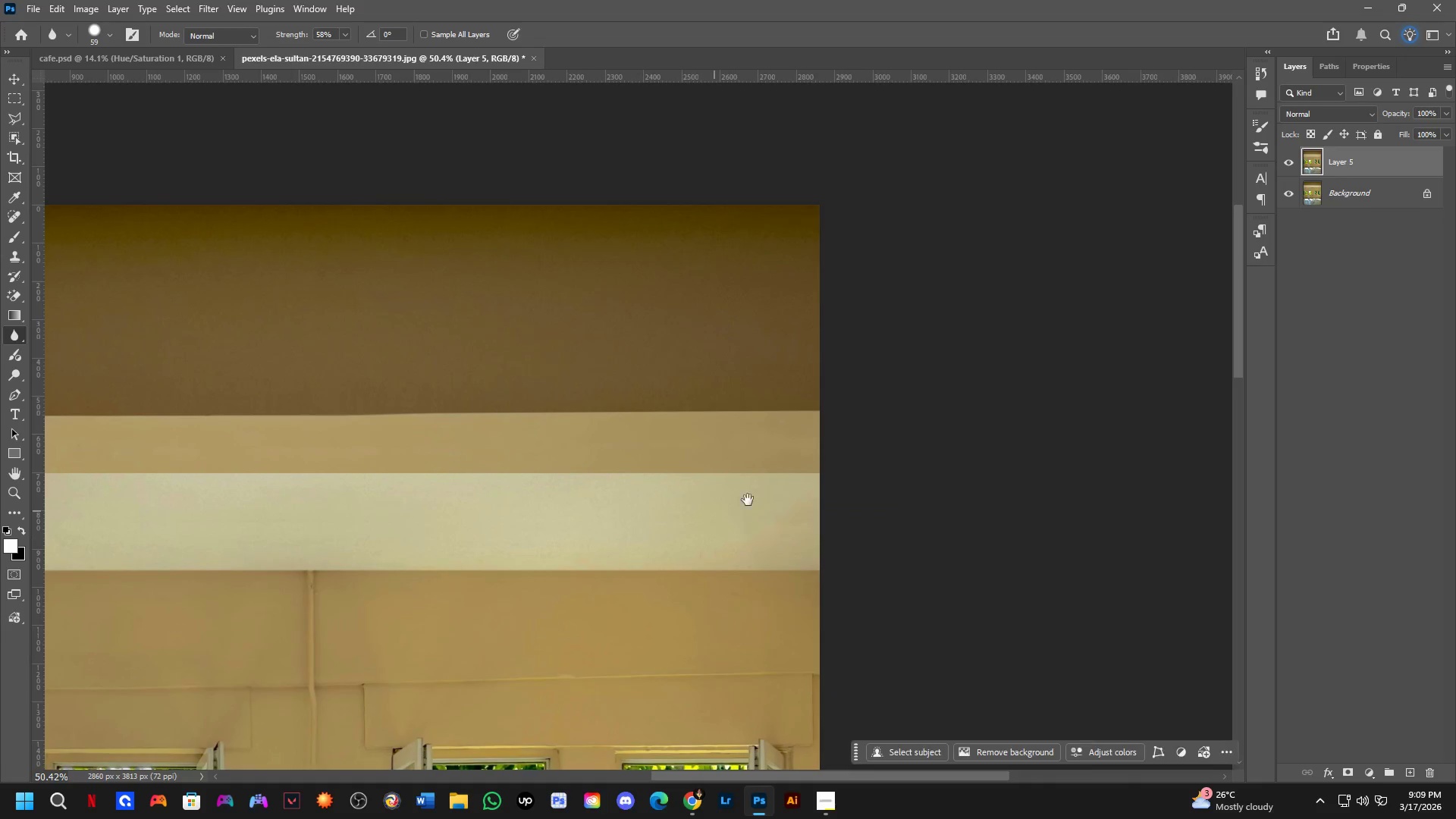 
hold_key(key=Space, duration=1.69)
 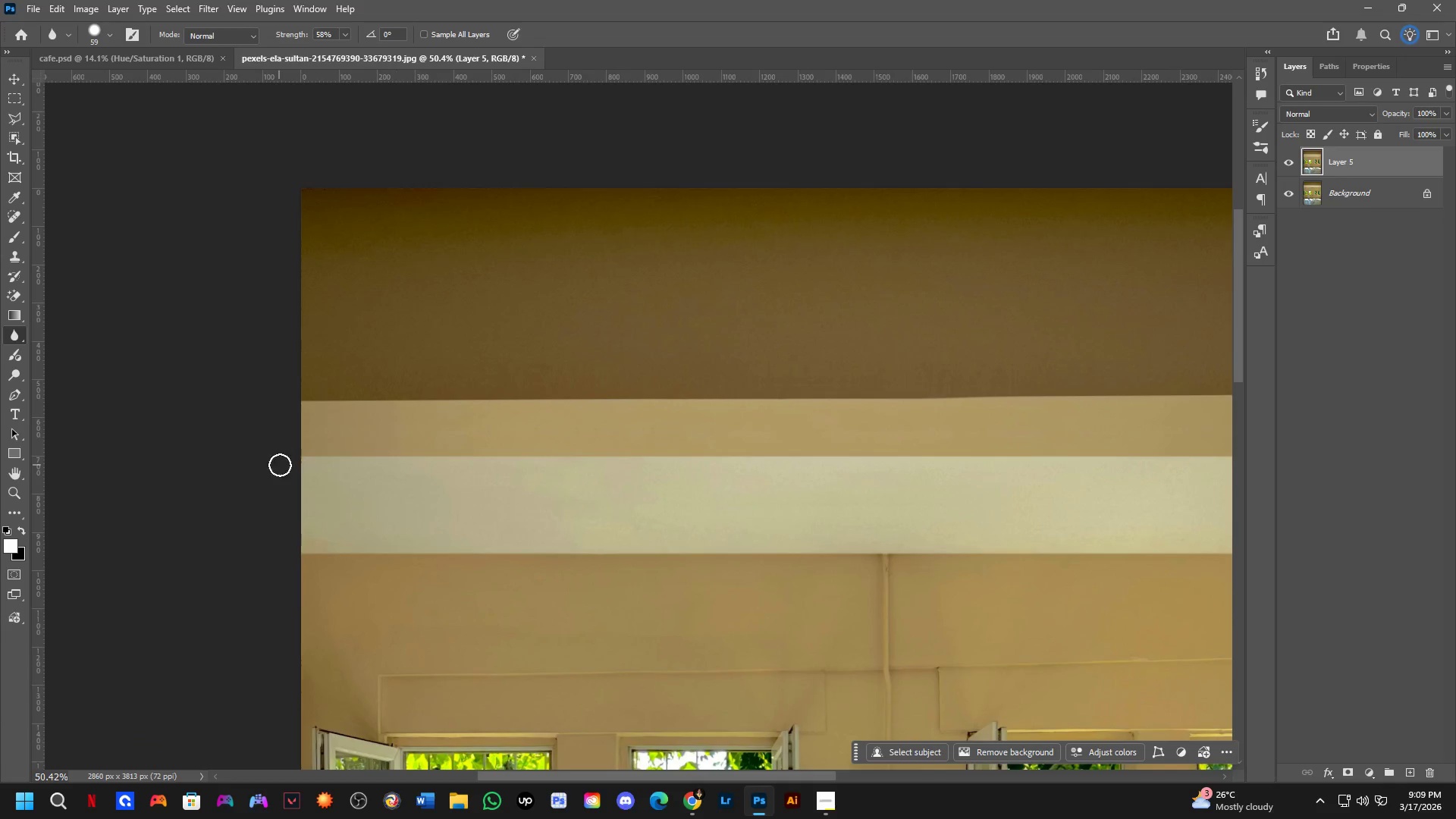 
hold_key(key=ShiftLeft, duration=0.89)
left_click([824, 472])
 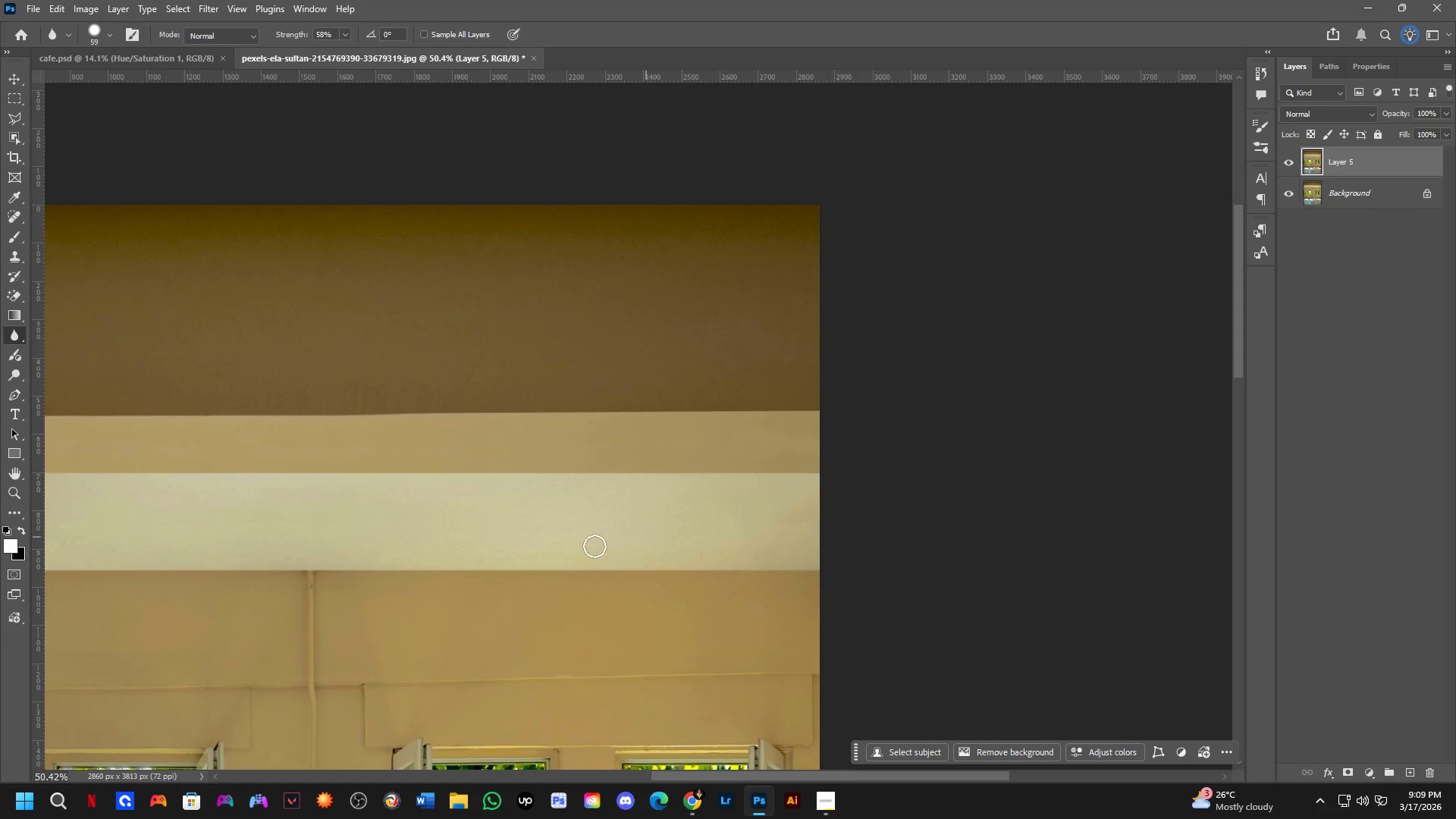 
left_click_drag(start_coordinate=[563, 548], to_coordinate=[1138, 531])
 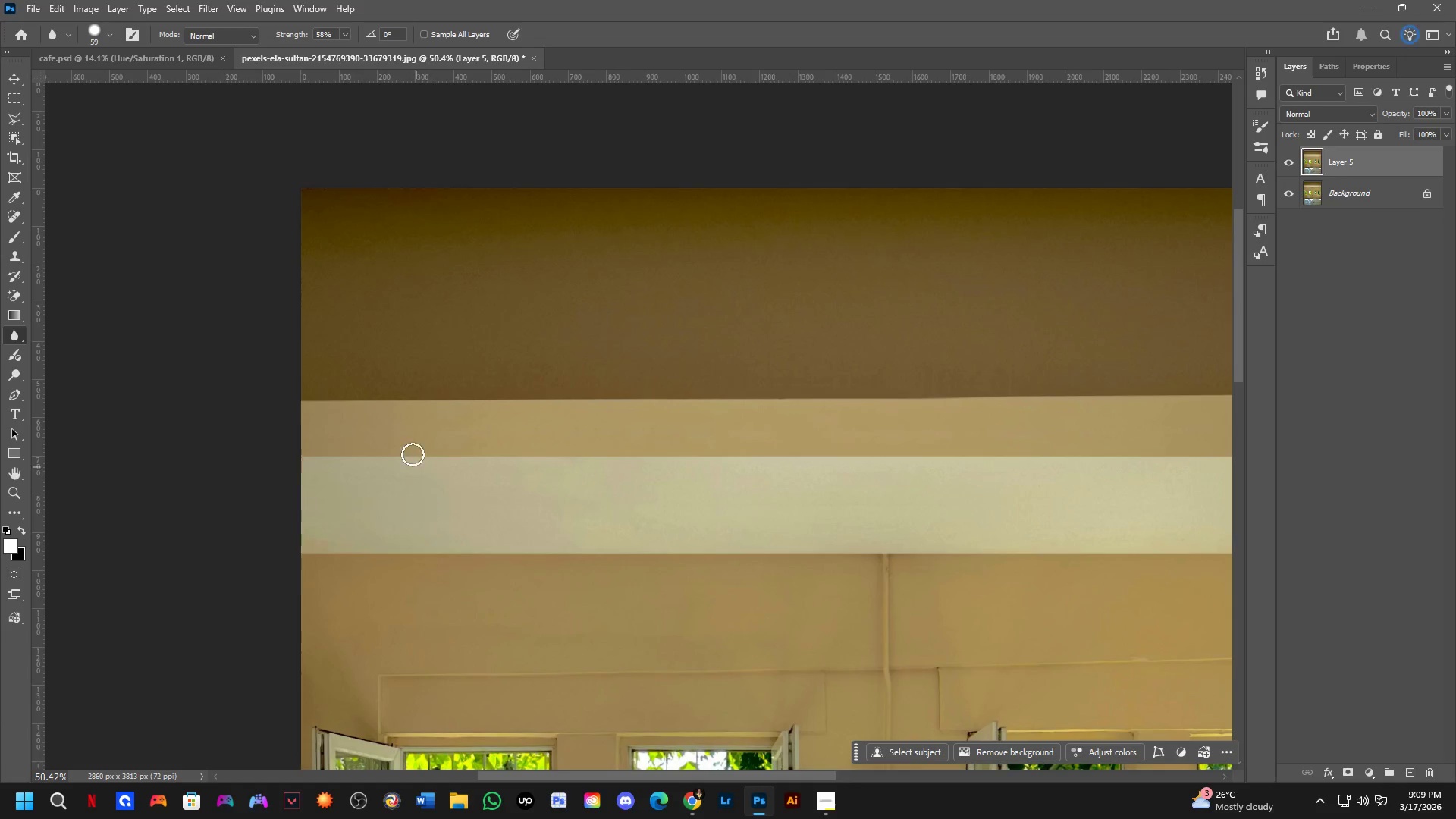 
hold_key(key=ShiftLeft, duration=0.66)
 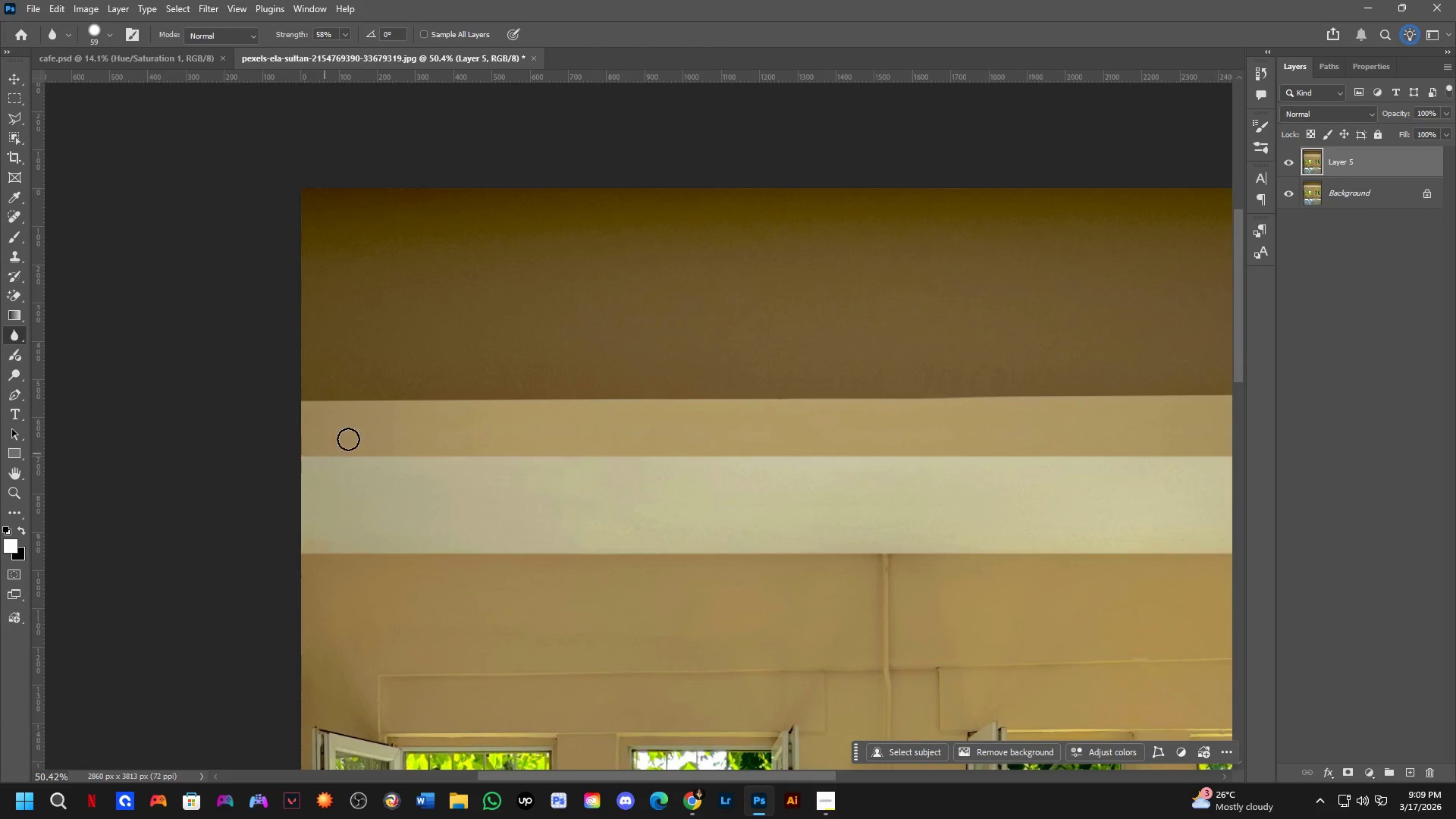 
hold_key(key=Space, duration=0.58)
 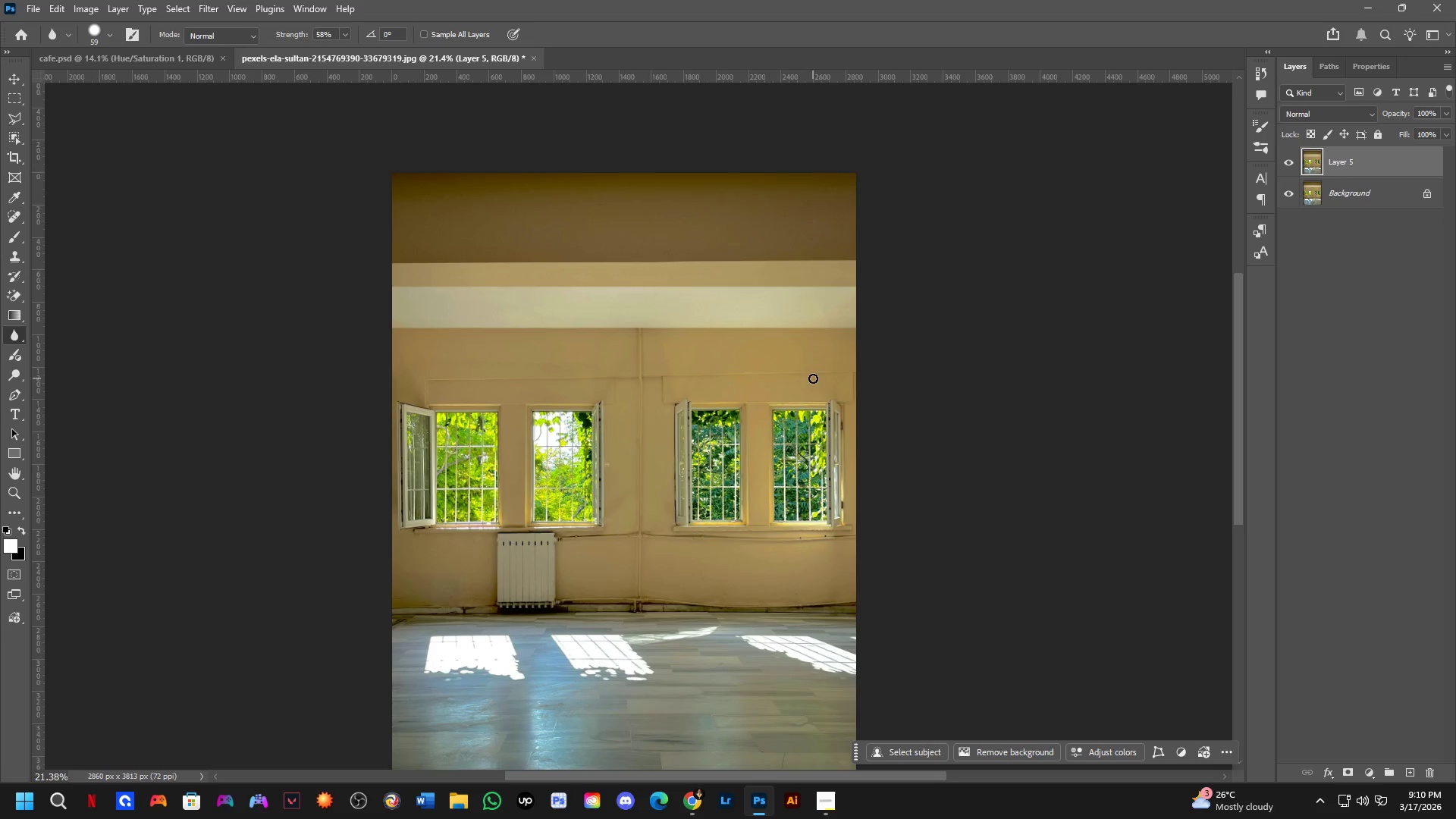 
left_click_drag(start_coordinate=[661, 516], to_coordinate=[649, 361])
 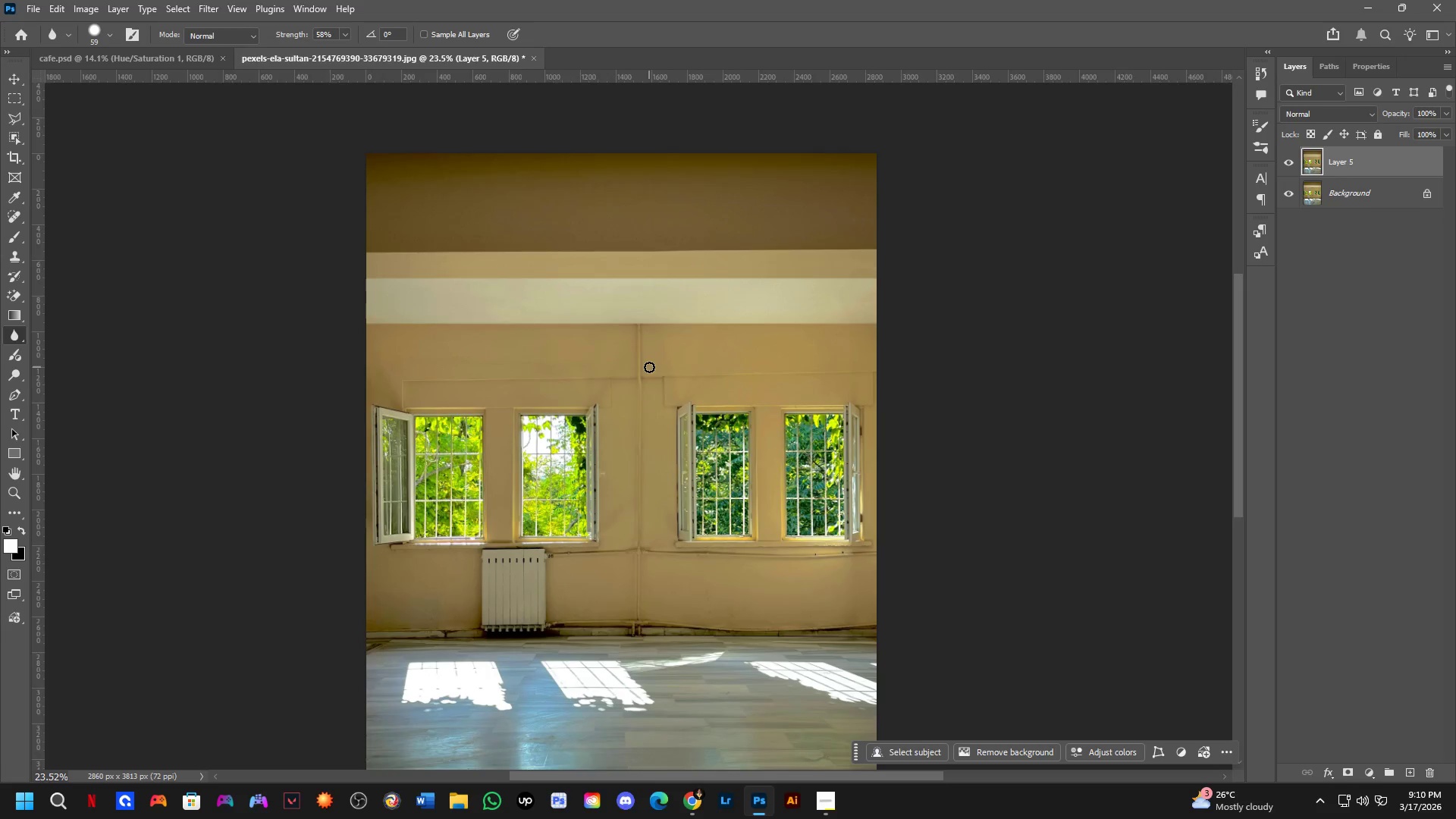 
scroll: coordinate [649, 368], scroll_direction: down, amount: 9.0
 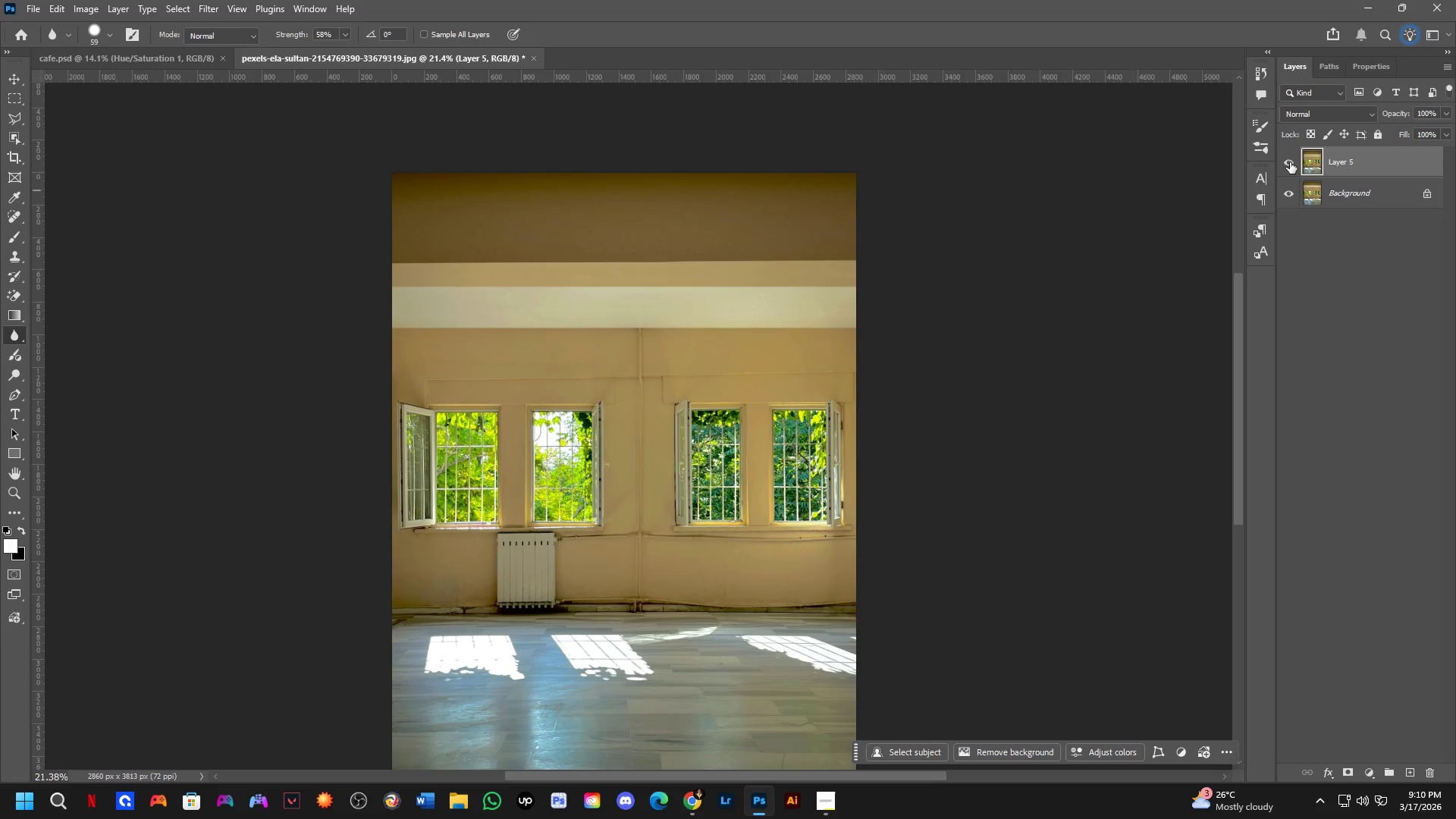 
double_click([1290, 162])
 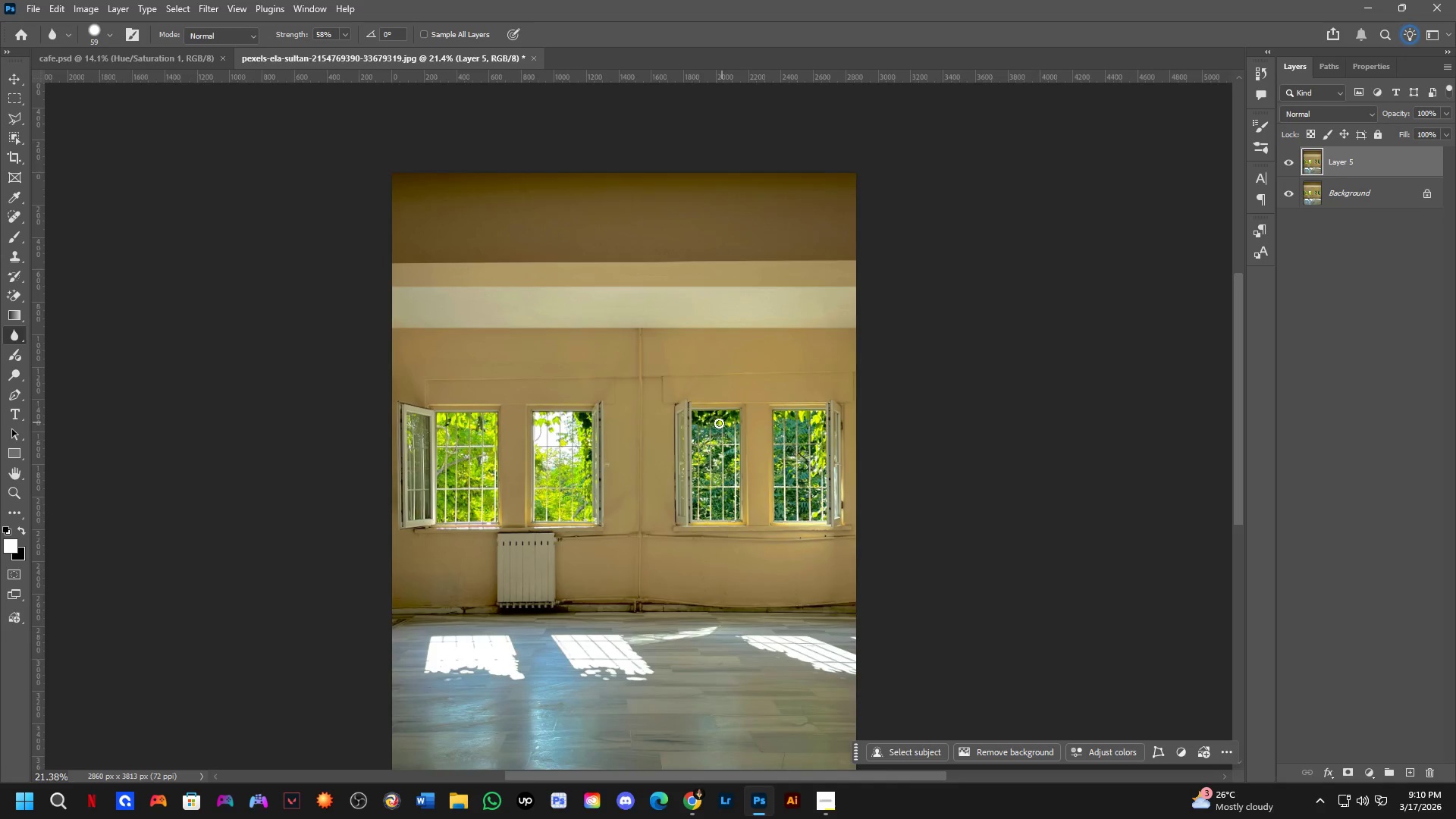 
hold_key(key=Space, duration=0.64)
 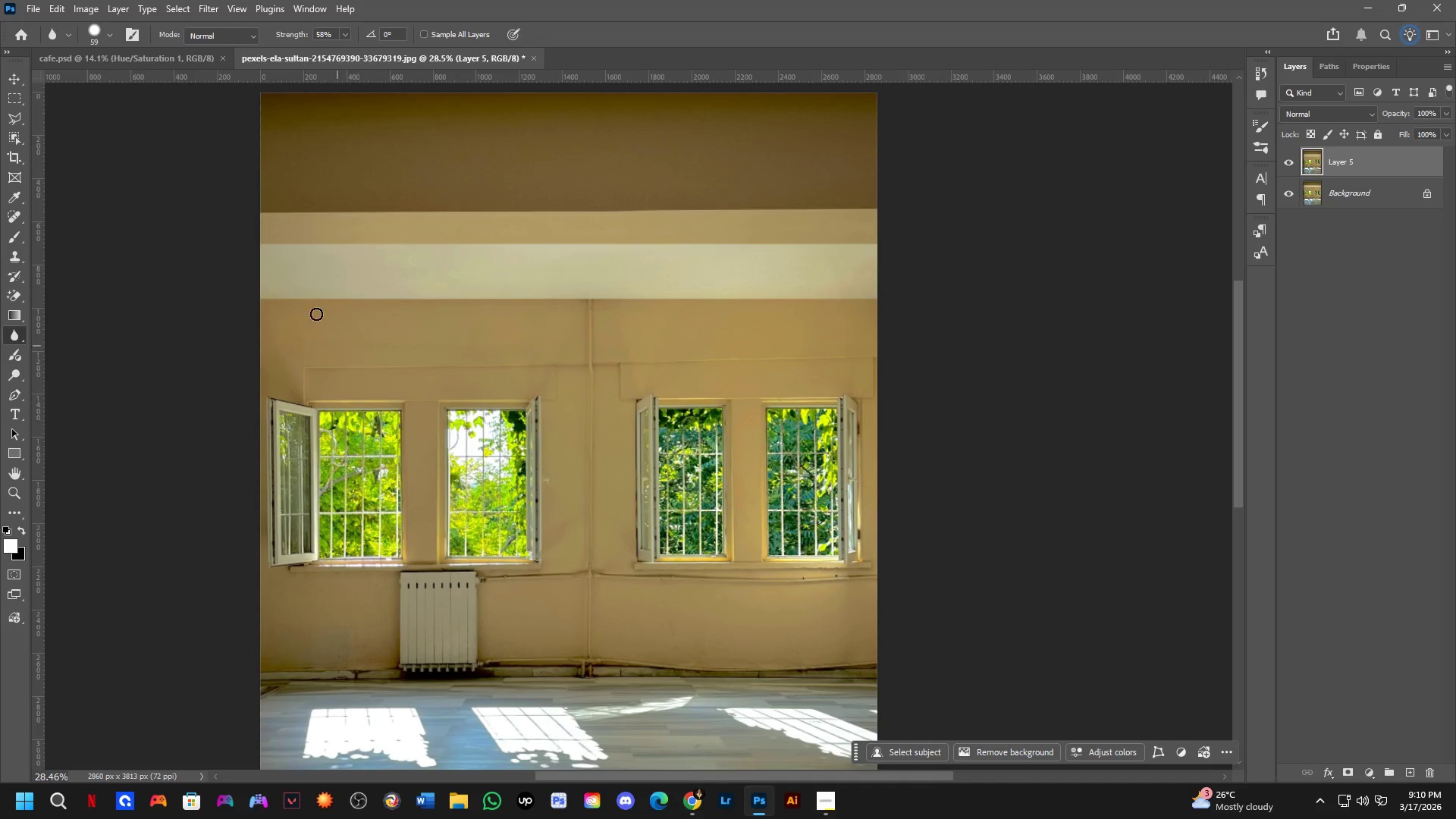 
left_click_drag(start_coordinate=[729, 420], to_coordinate=[736, 431])
 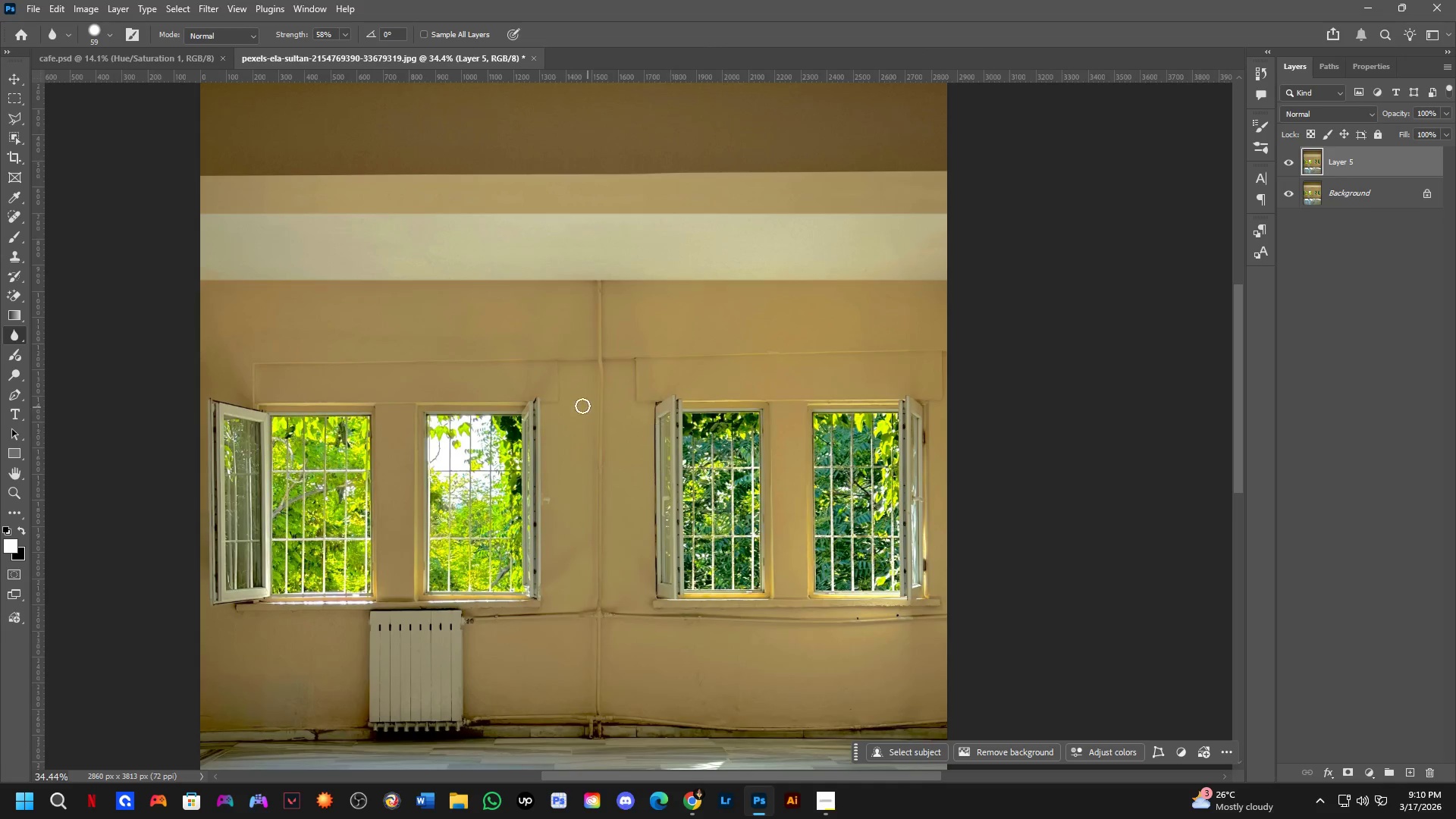 
scroll: coordinate [718, 423], scroll_direction: up, amount: 5.0
 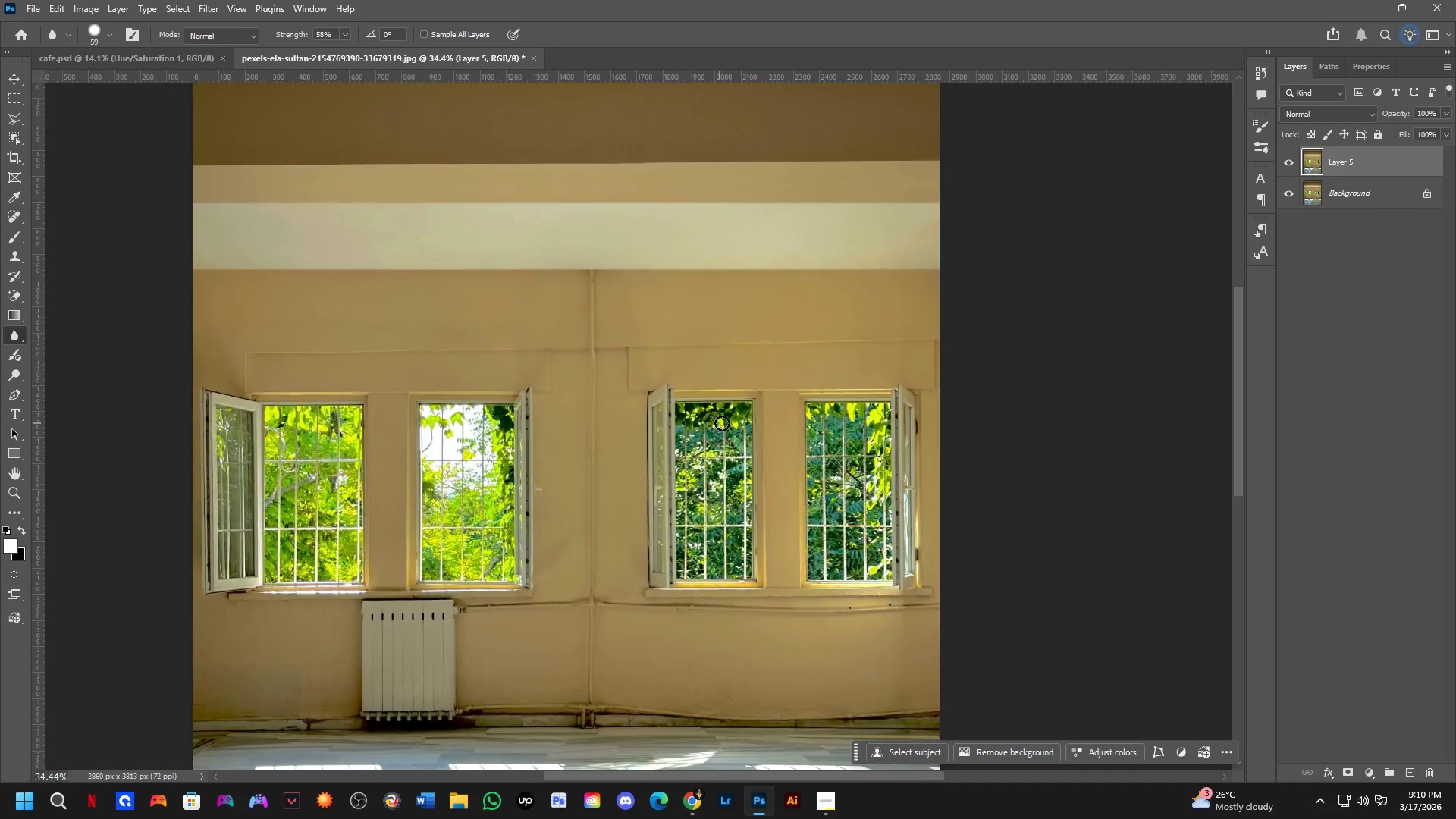 
scroll: coordinate [537, 382], scroll_direction: down, amount: 2.0
 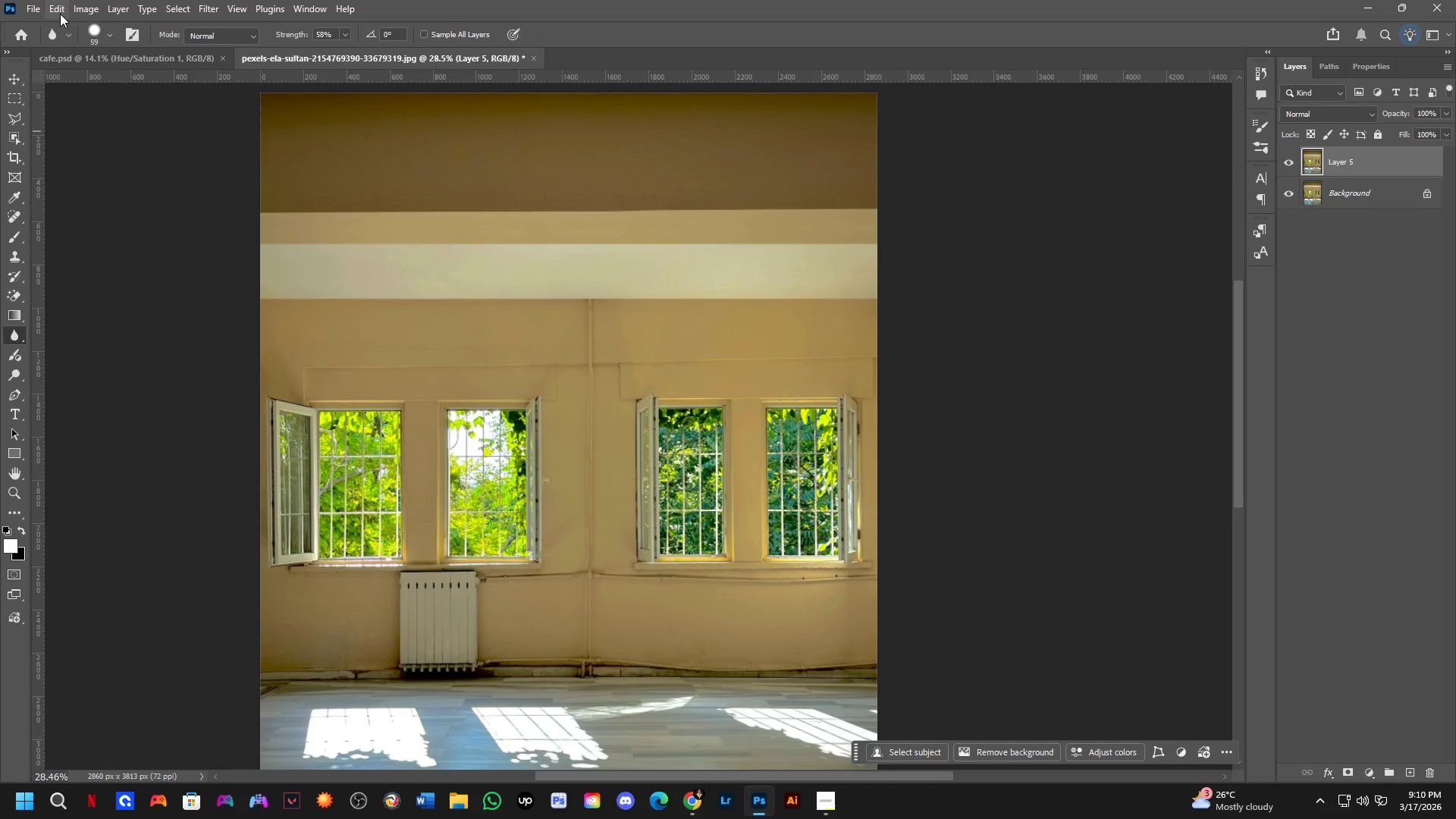 
left_click([79, 14])
 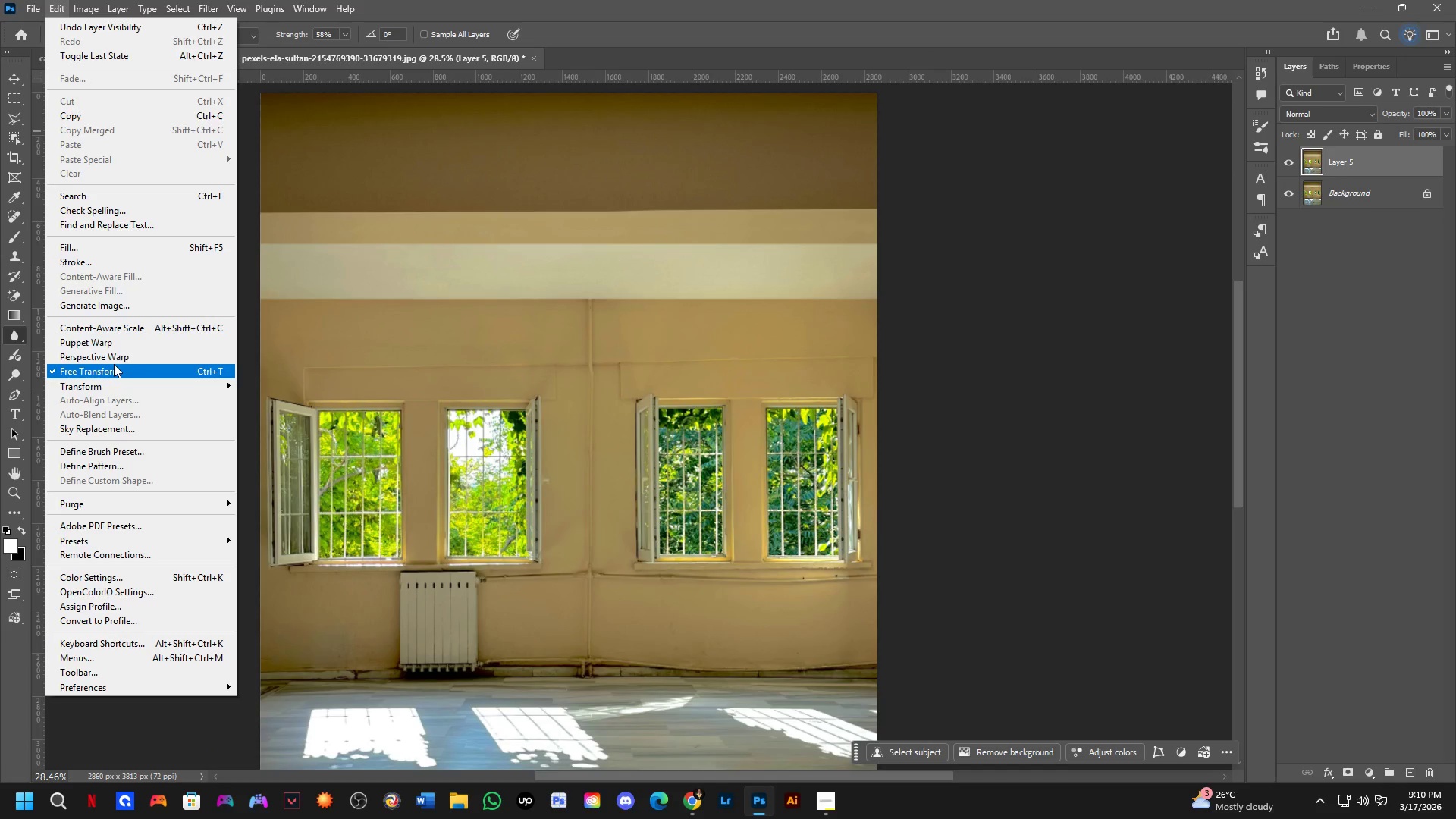 
wait(5.22)
 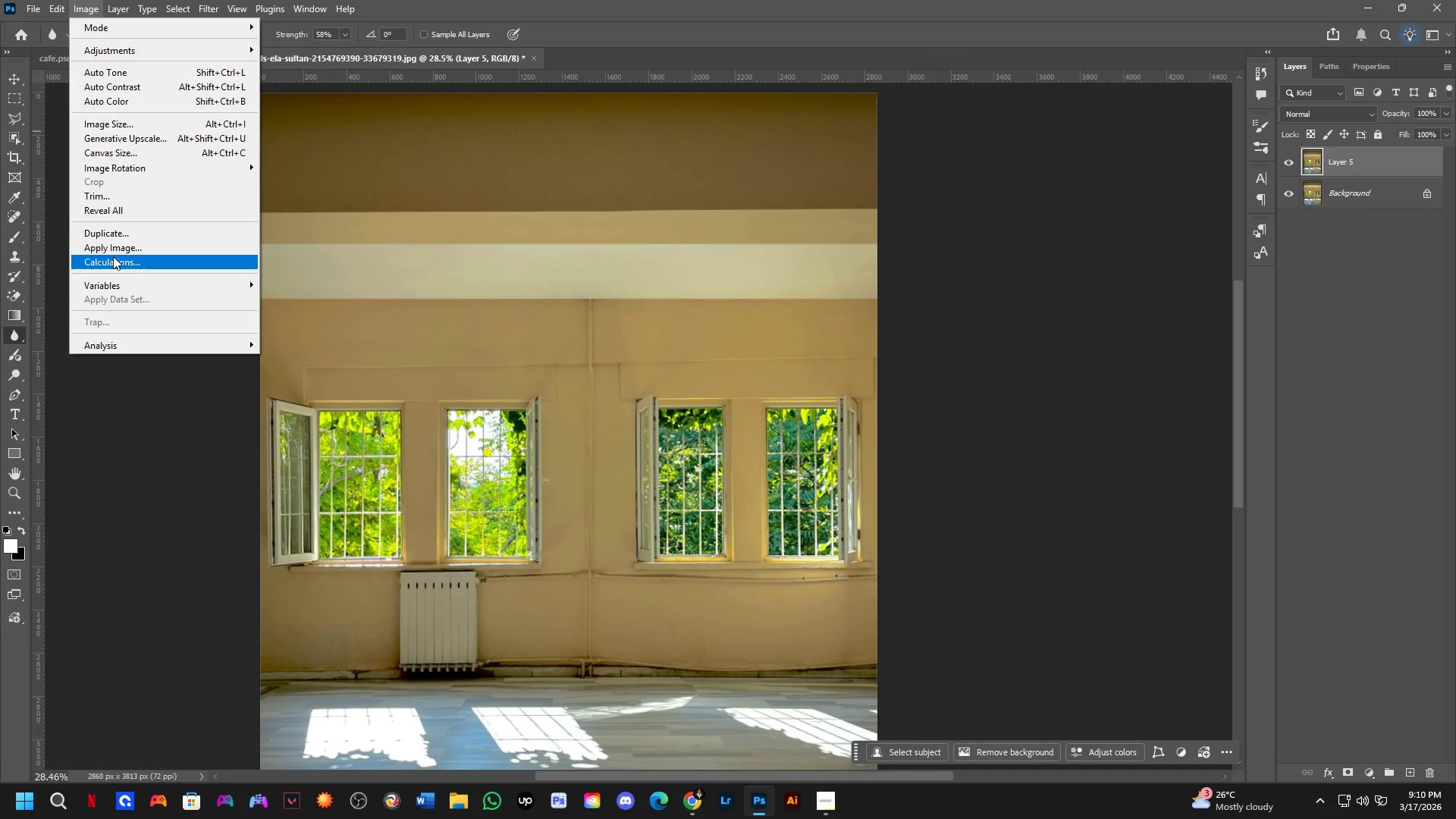 
left_click([114, 361])
 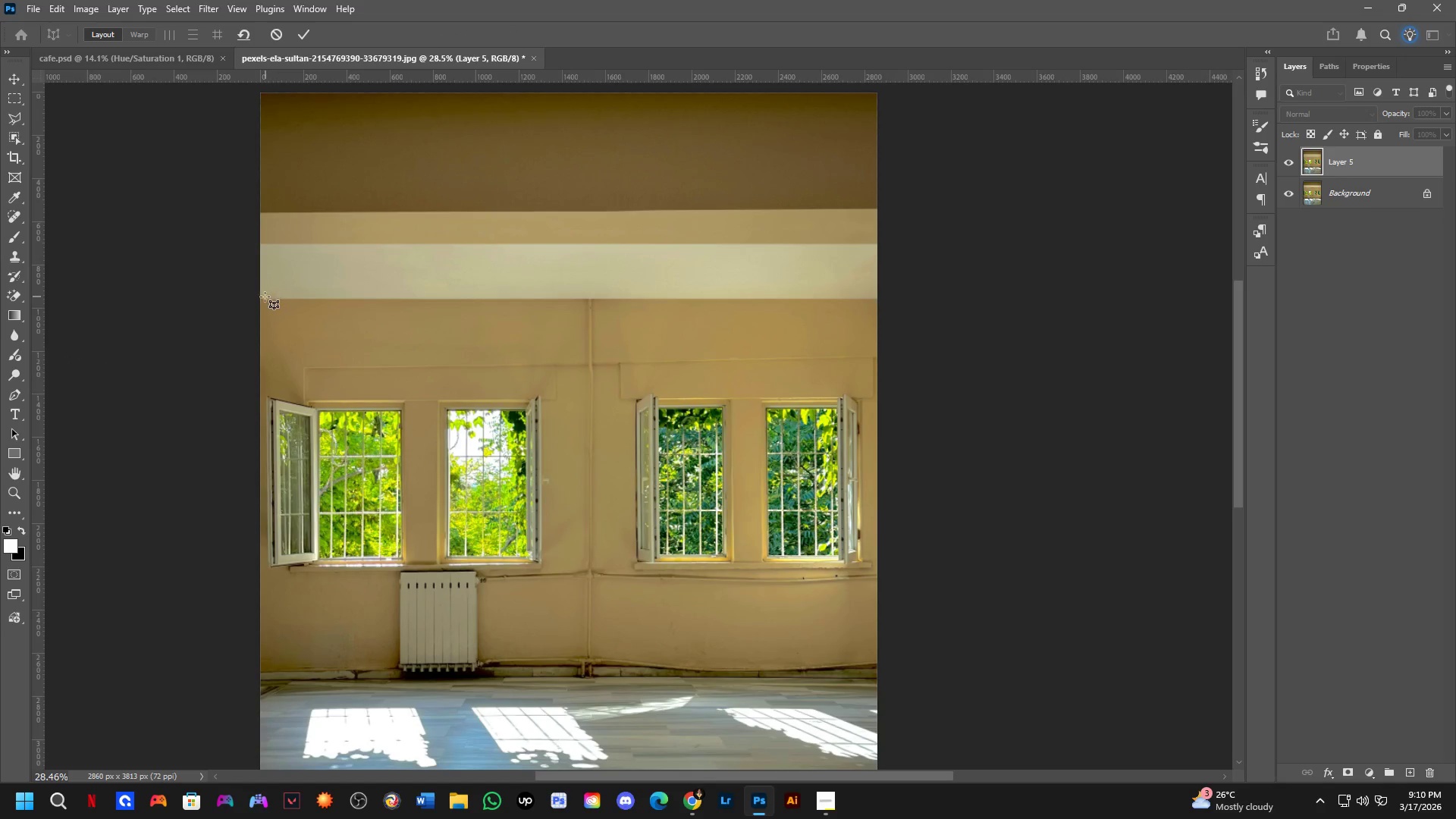 
left_click([258, 297])
 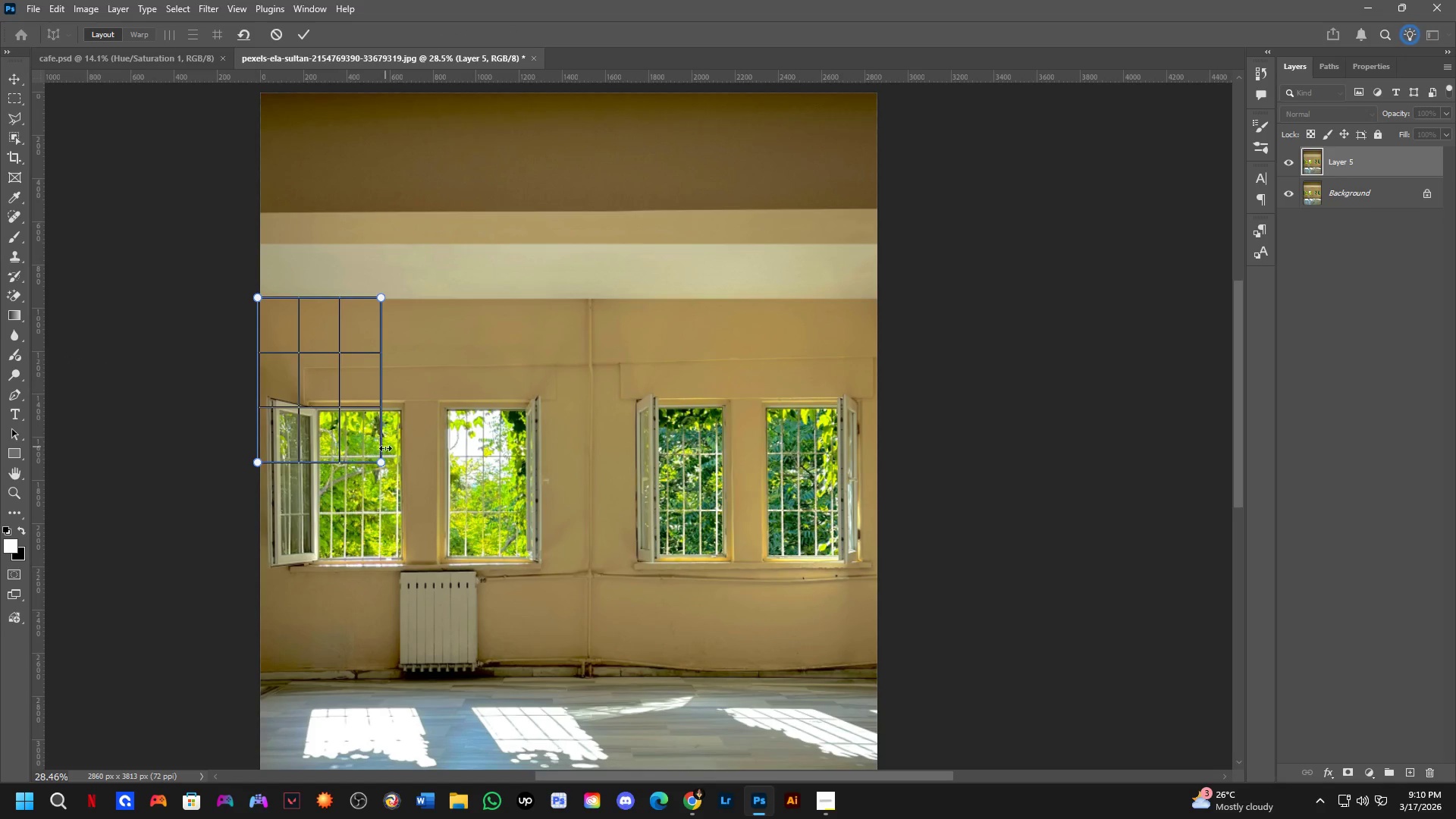 
left_click_drag(start_coordinate=[382, 460], to_coordinate=[585, 532])
 